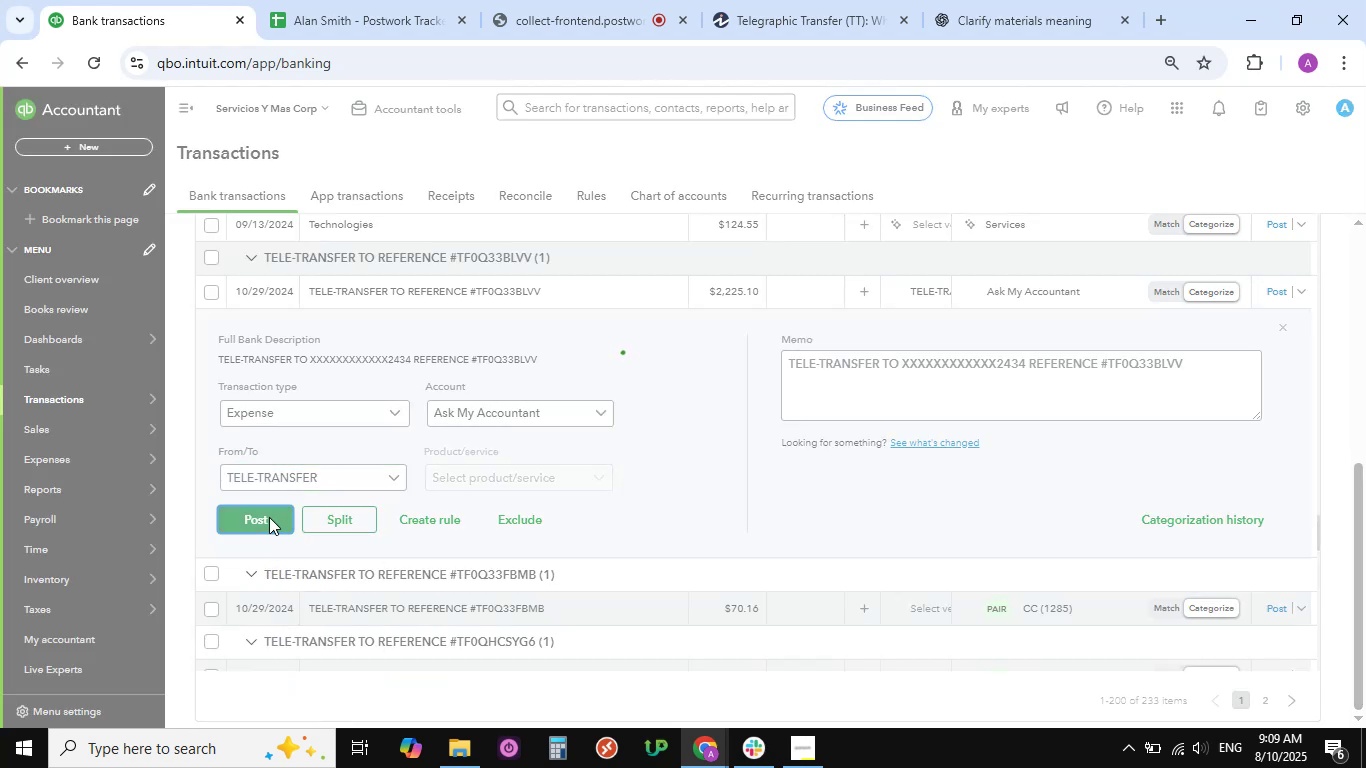 
left_click([581, 16])
 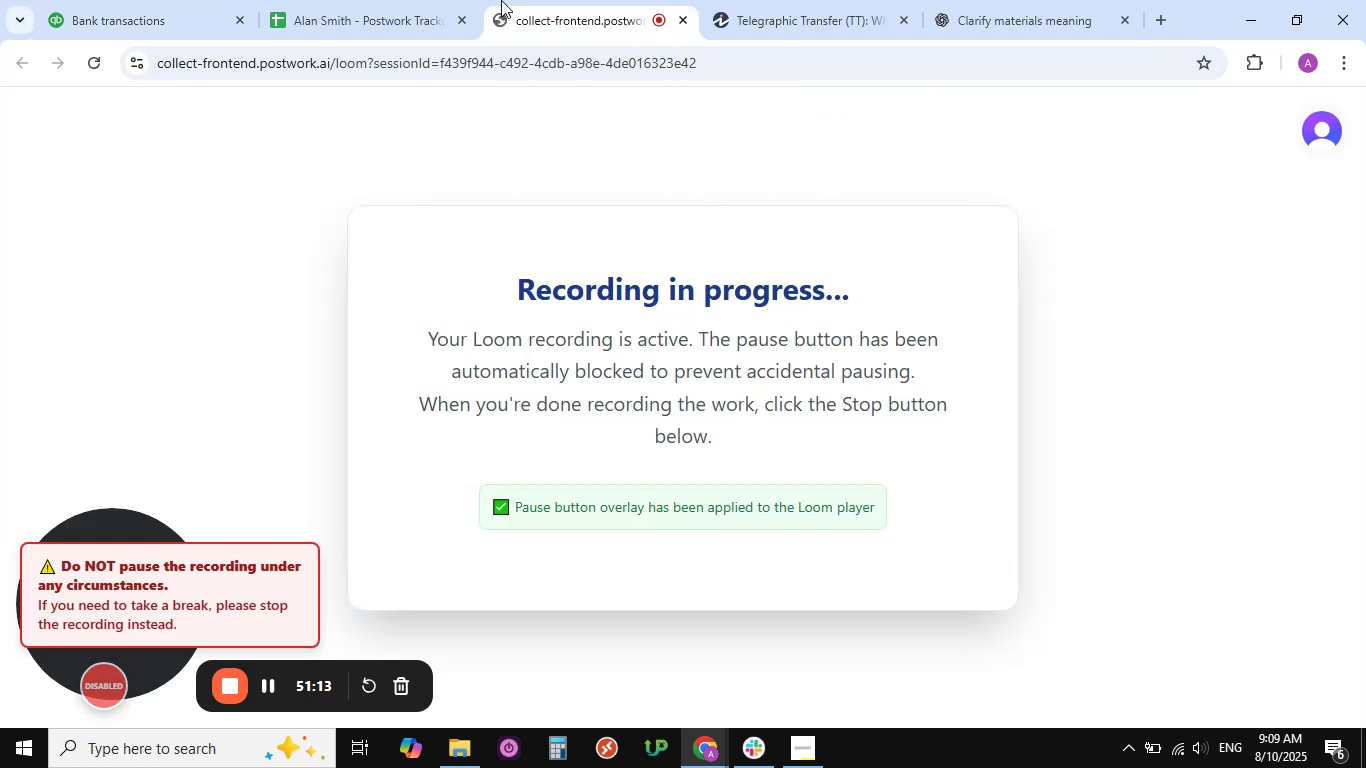 
left_click([160, 23])
 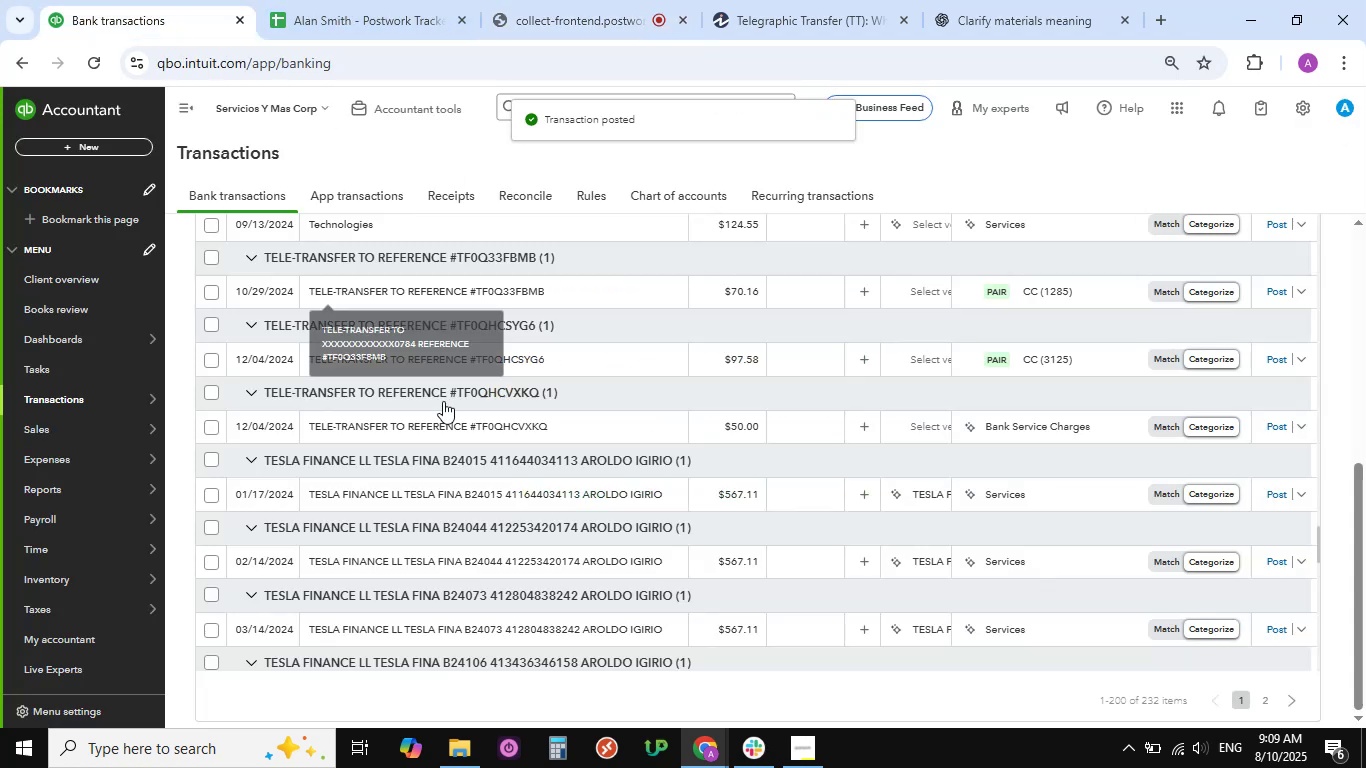 
scroll: coordinate [459, 370], scroll_direction: up, amount: 1.0
 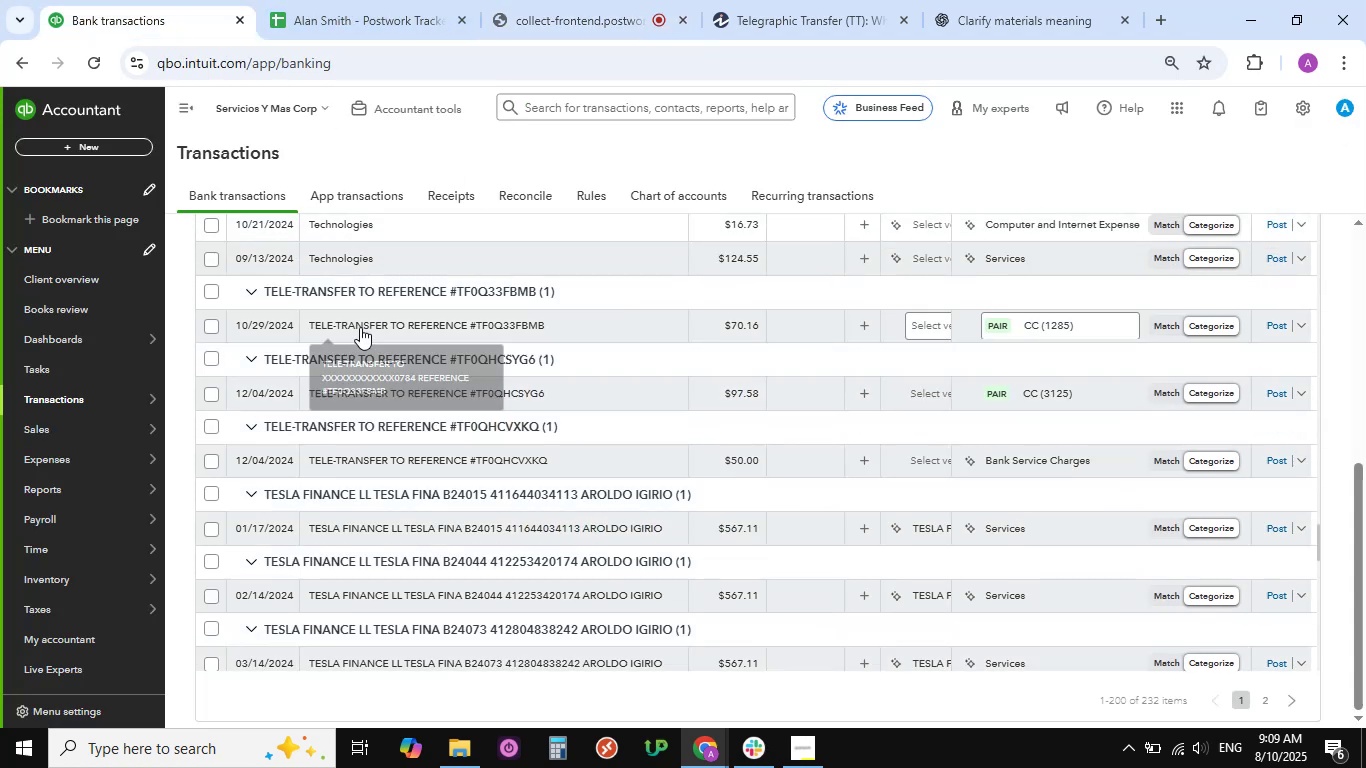 
left_click([357, 326])
 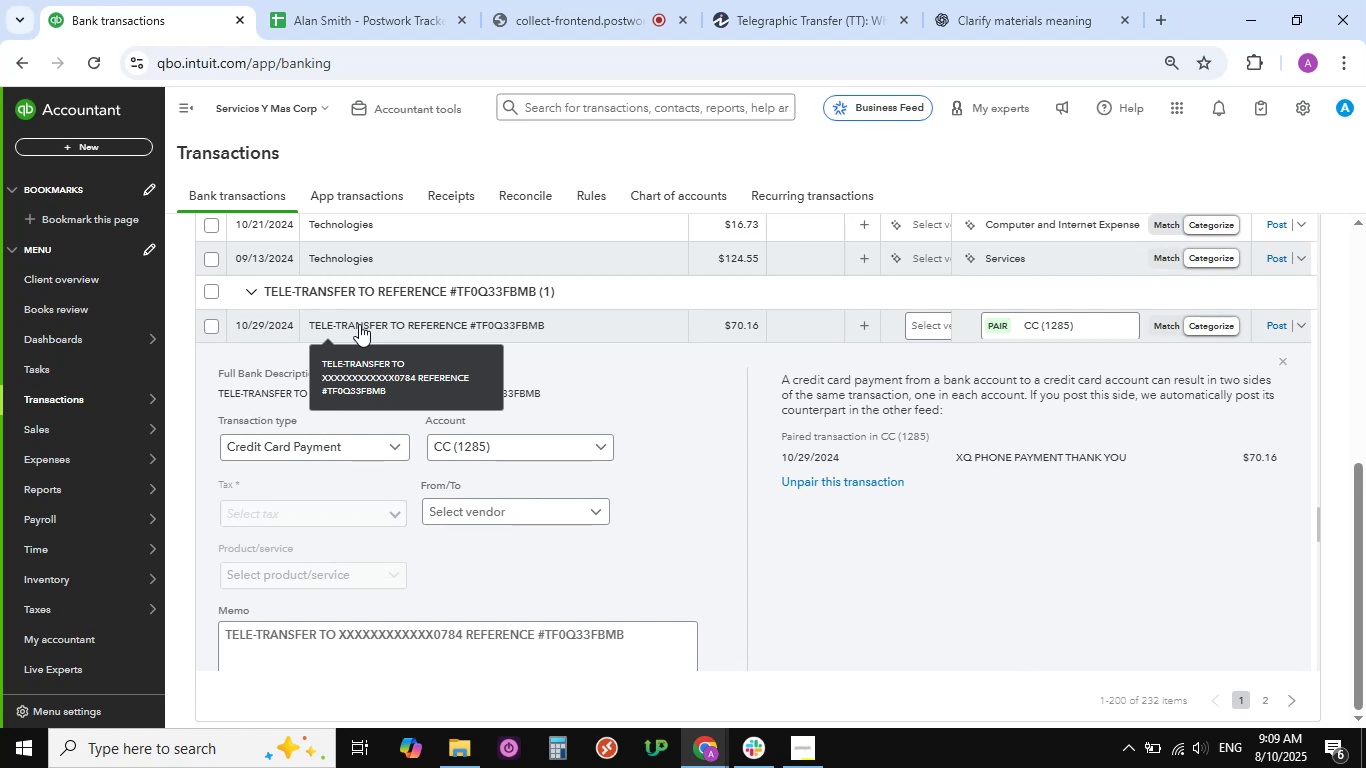 
wait(8.14)
 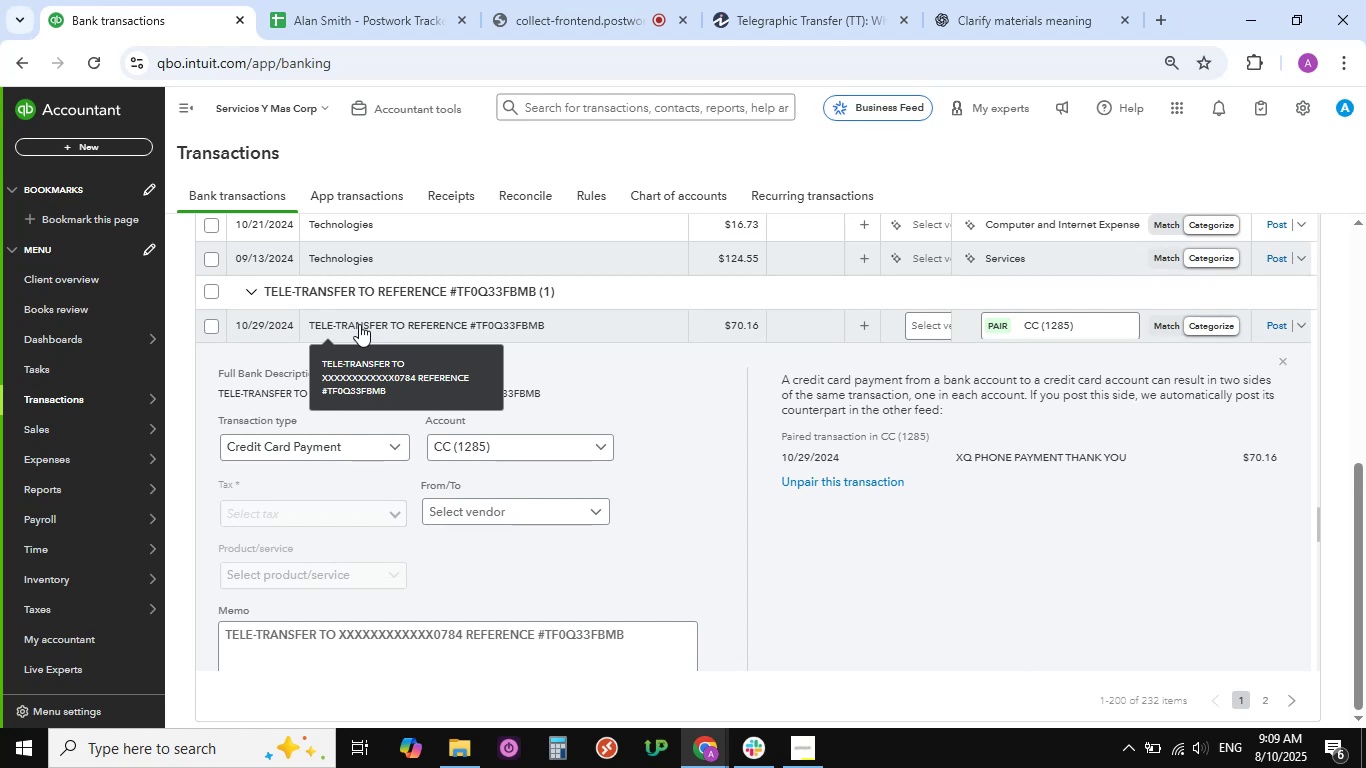 
left_click([396, 450])
 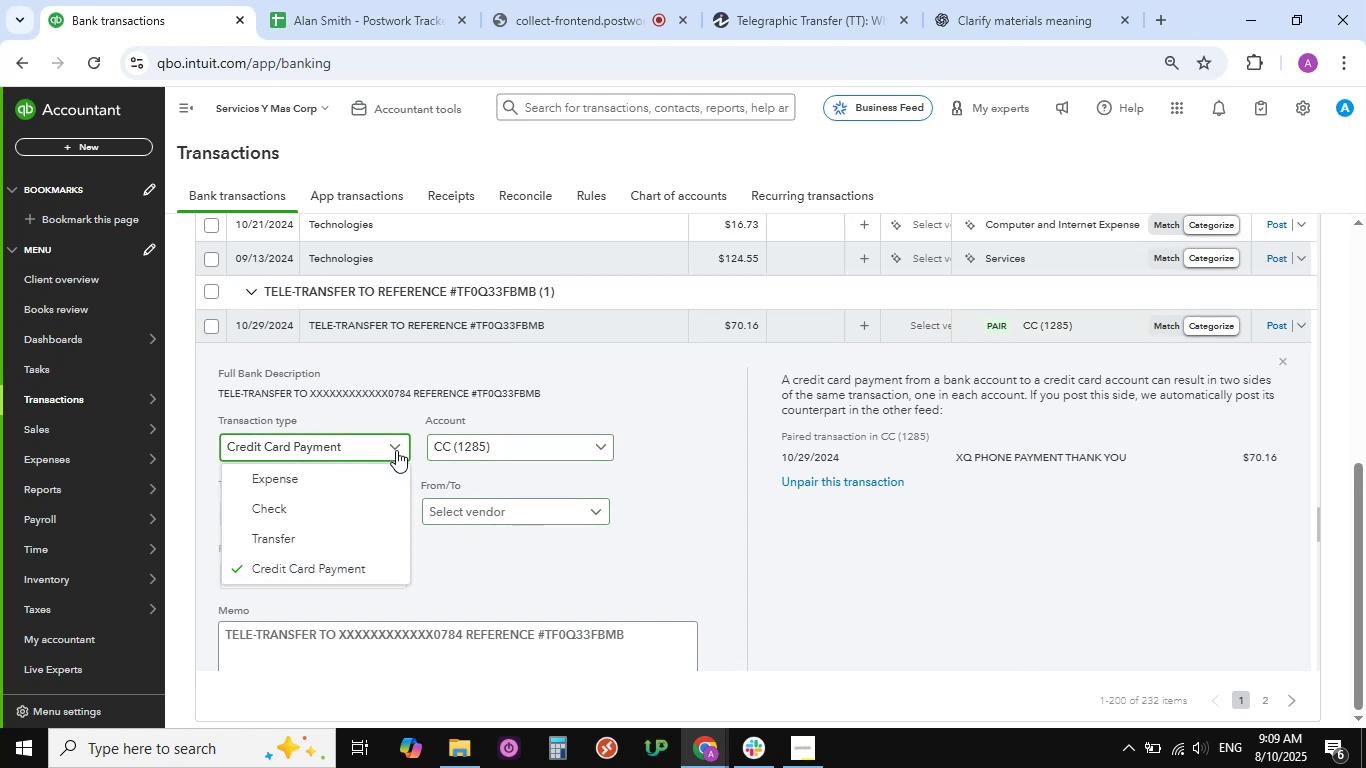 
left_click([309, 487])
 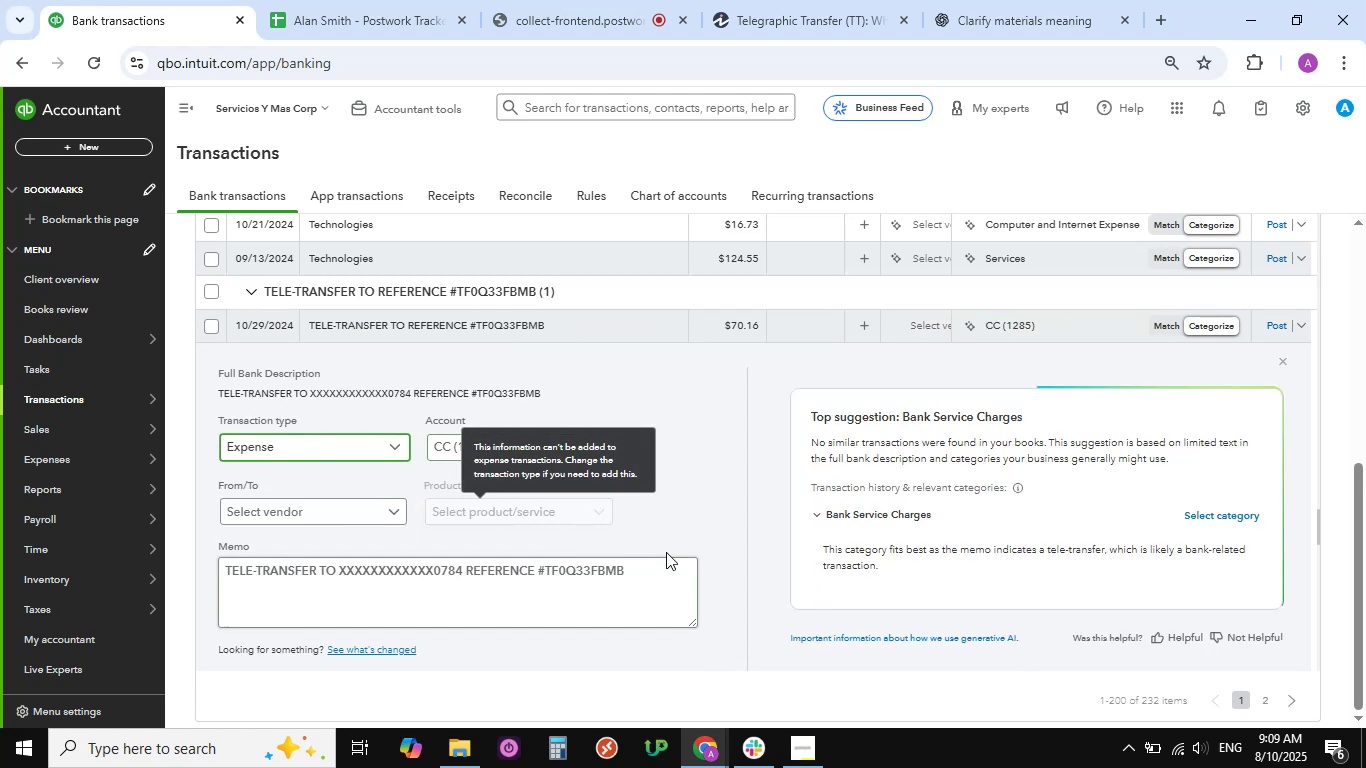 
left_click([603, 451])
 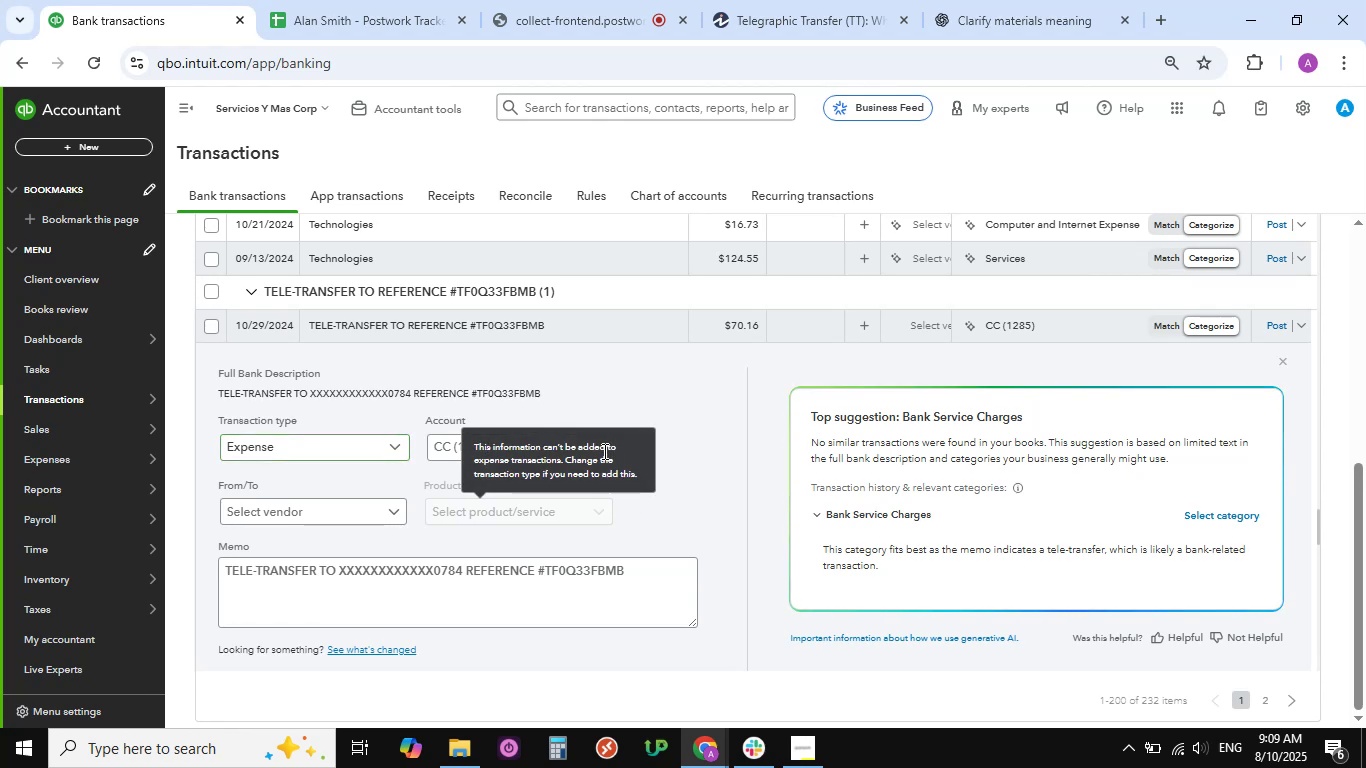 
left_click([680, 461])
 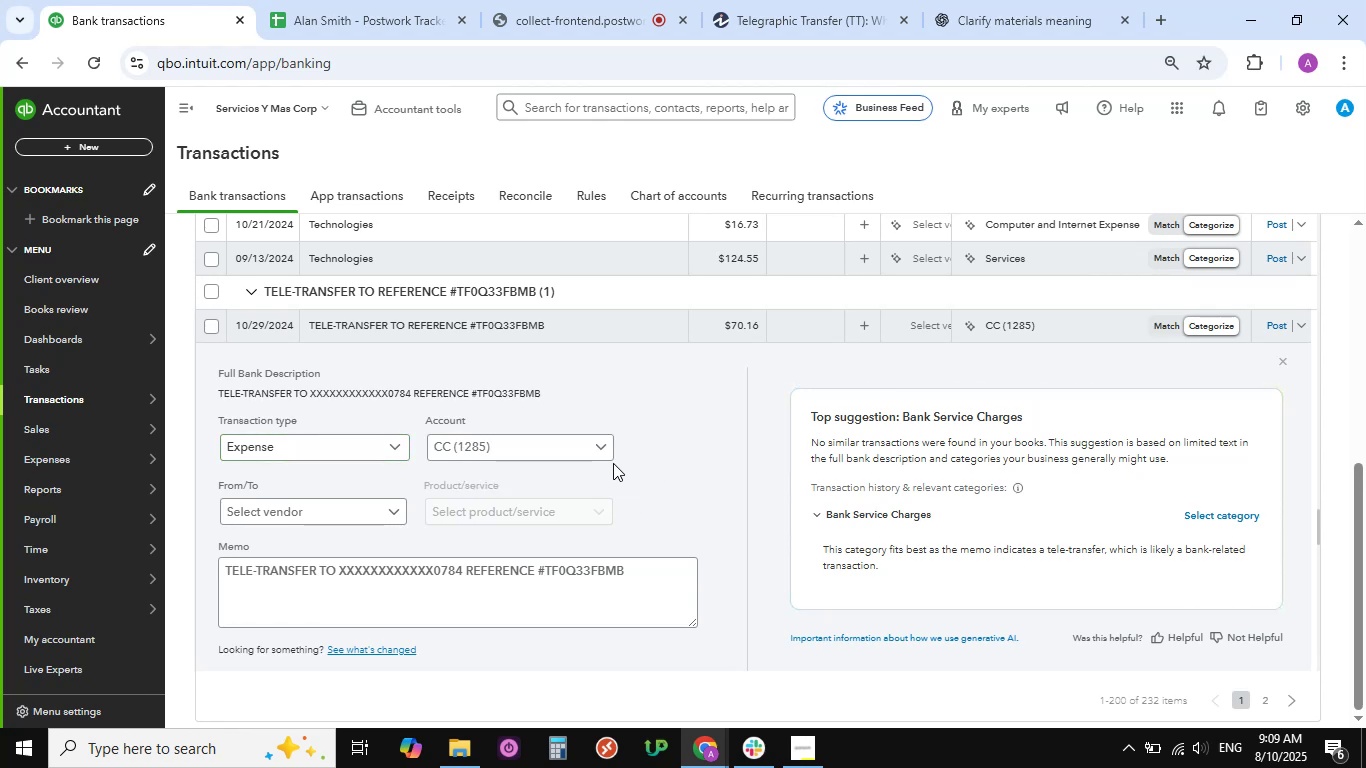 
left_click([598, 446])
 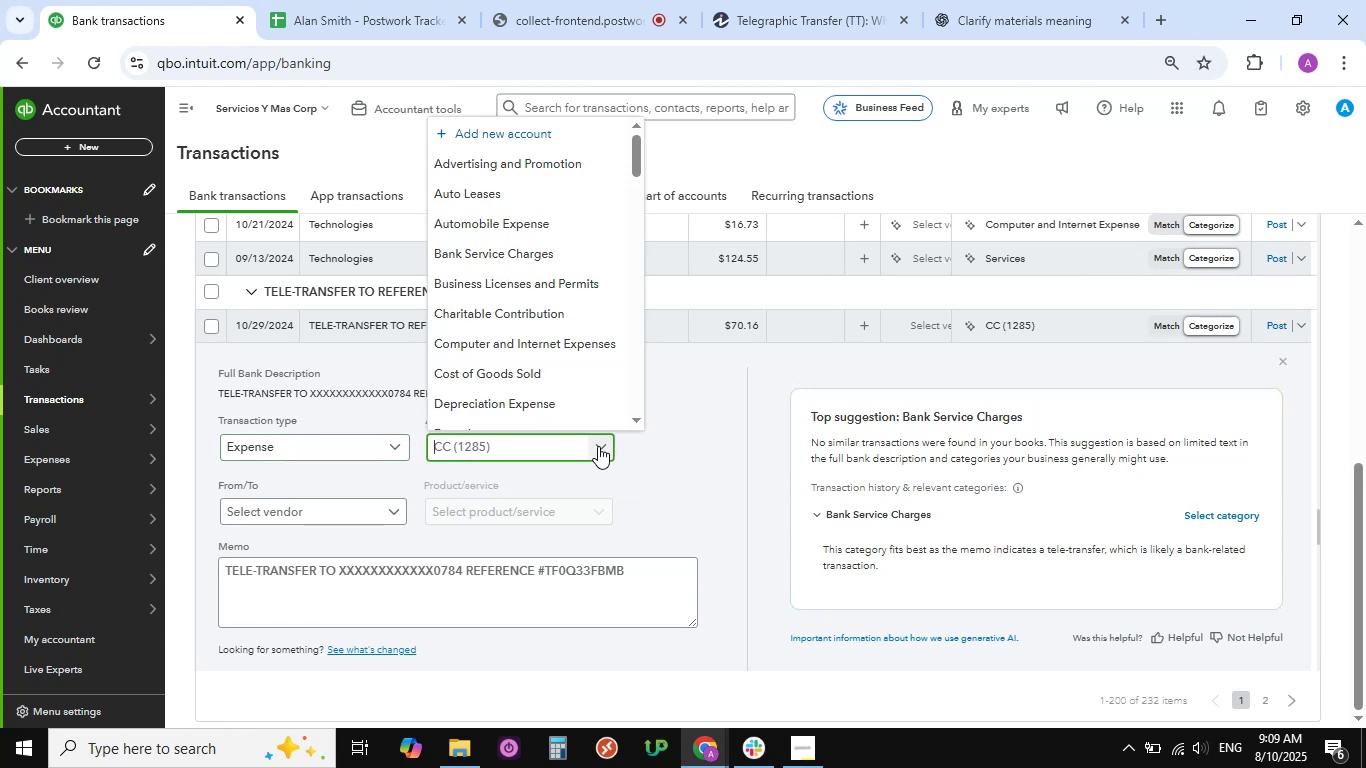 
scroll: coordinate [506, 372], scroll_direction: down, amount: 4.0
 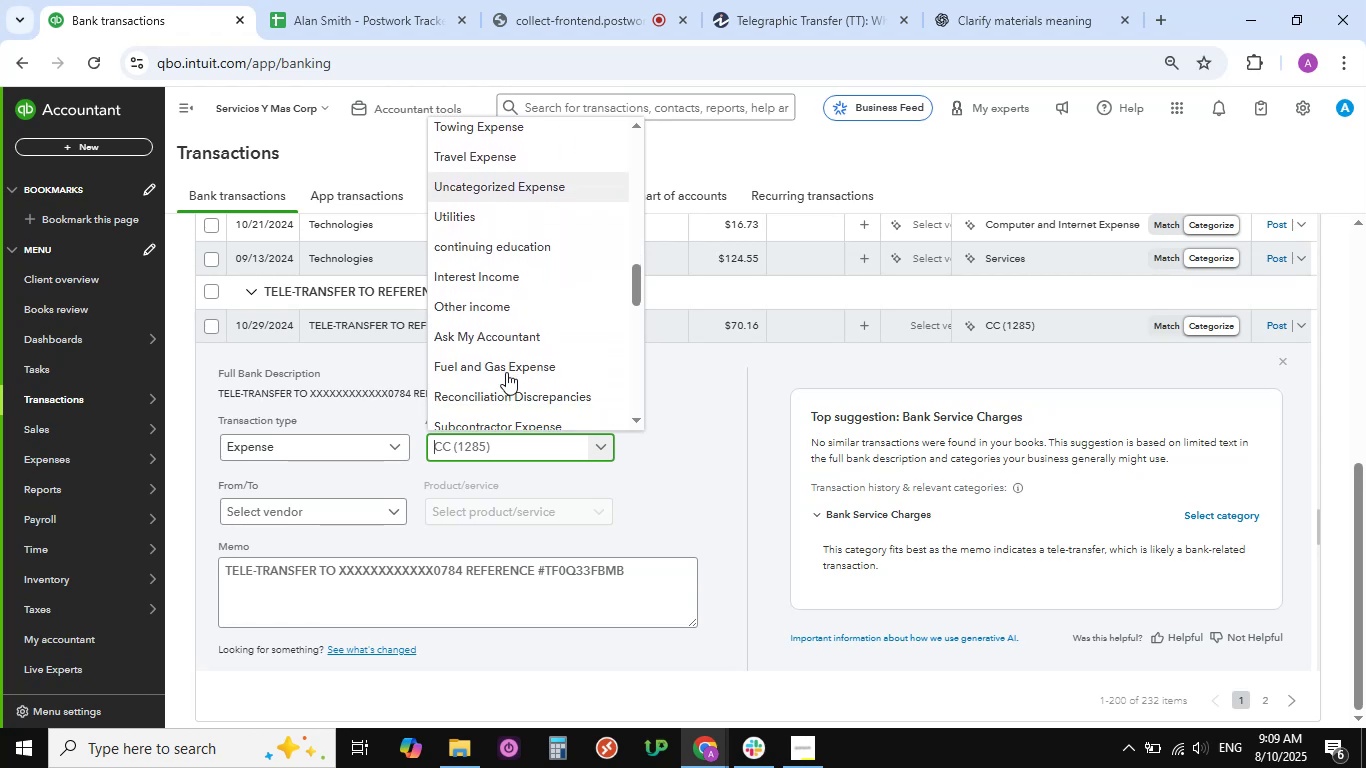 
left_click([512, 334])
 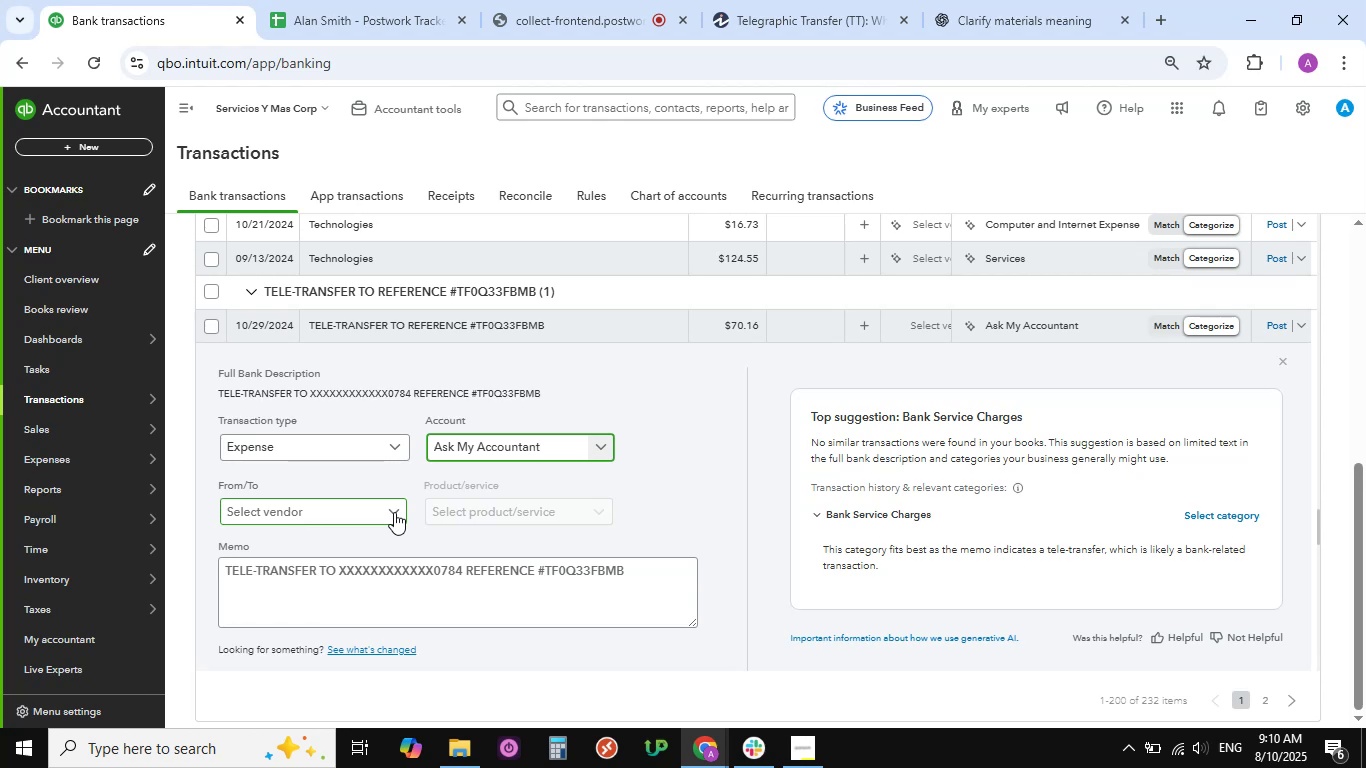 
wait(13.26)
 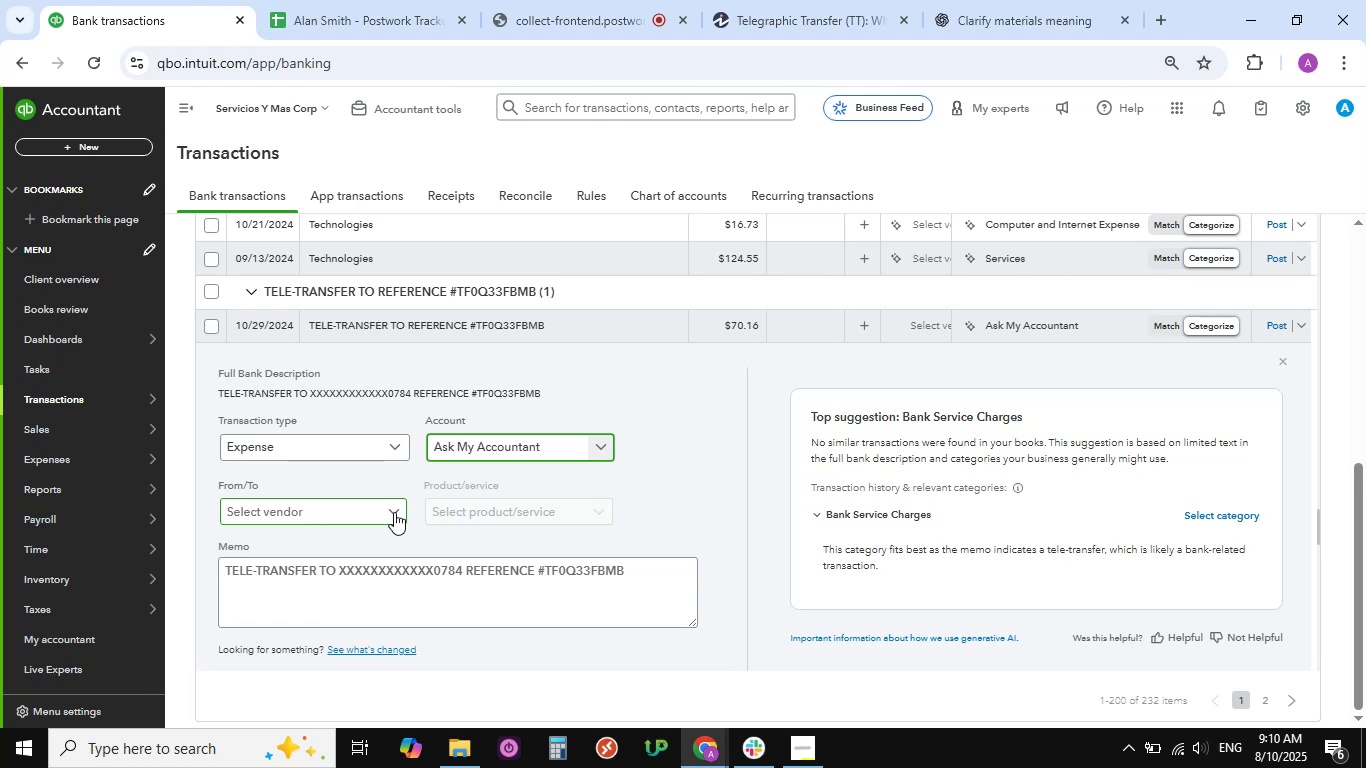 
left_click([394, 512])
 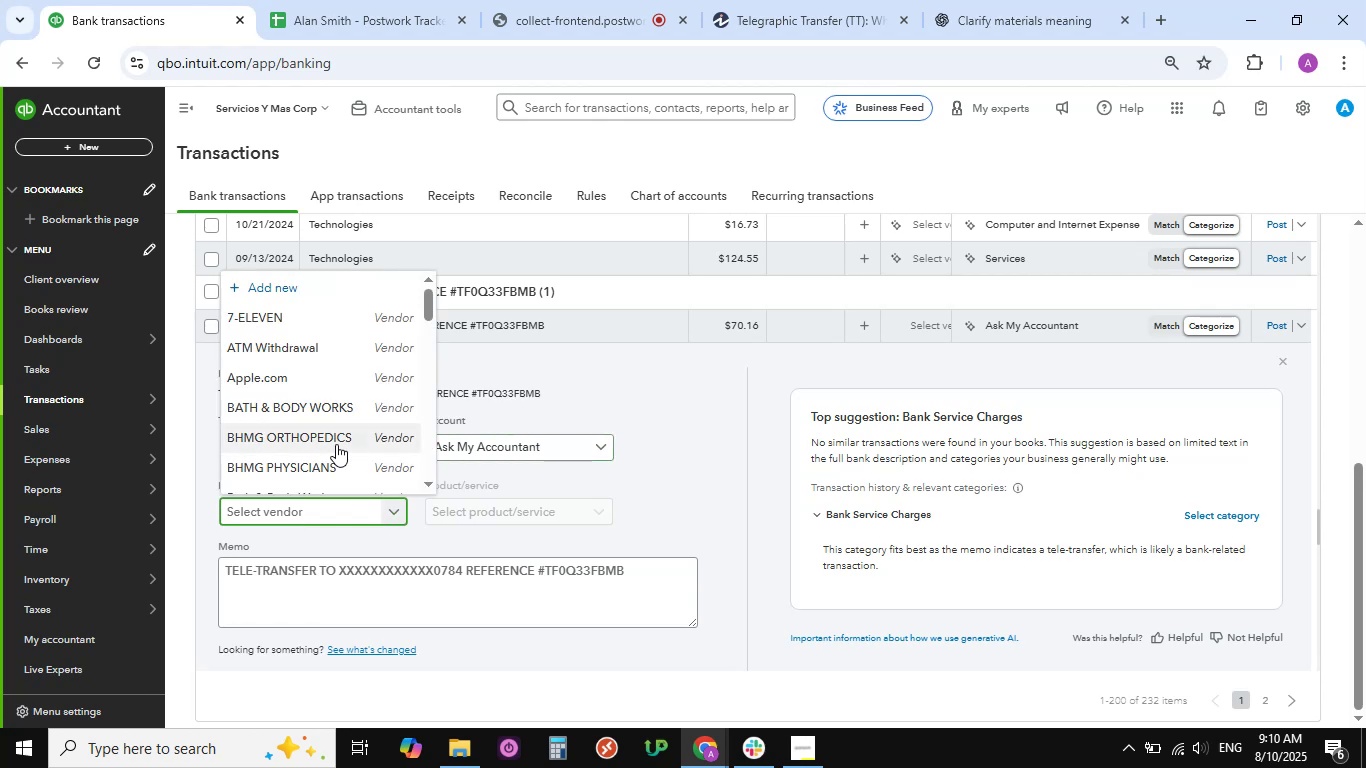 
scroll: coordinate [296, 417], scroll_direction: down, amount: 24.0
 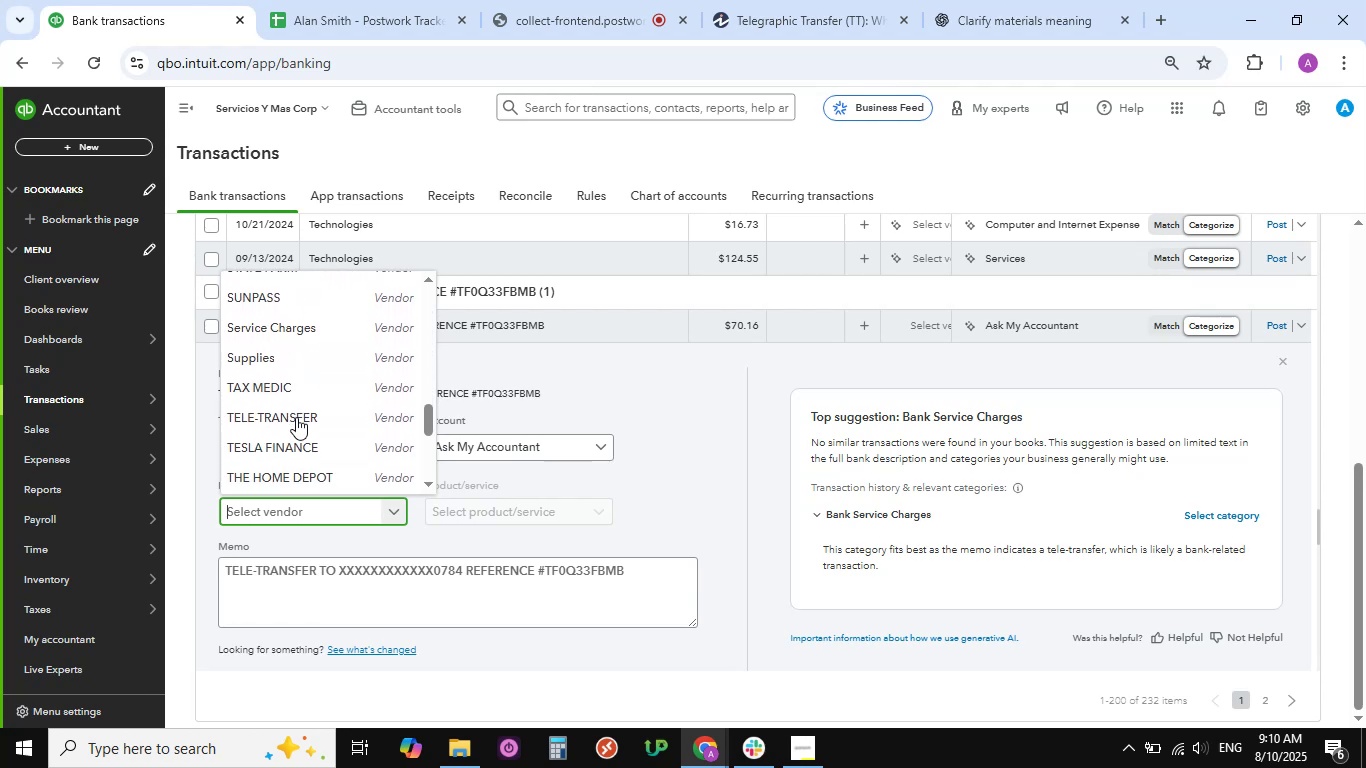 
left_click([296, 417])
 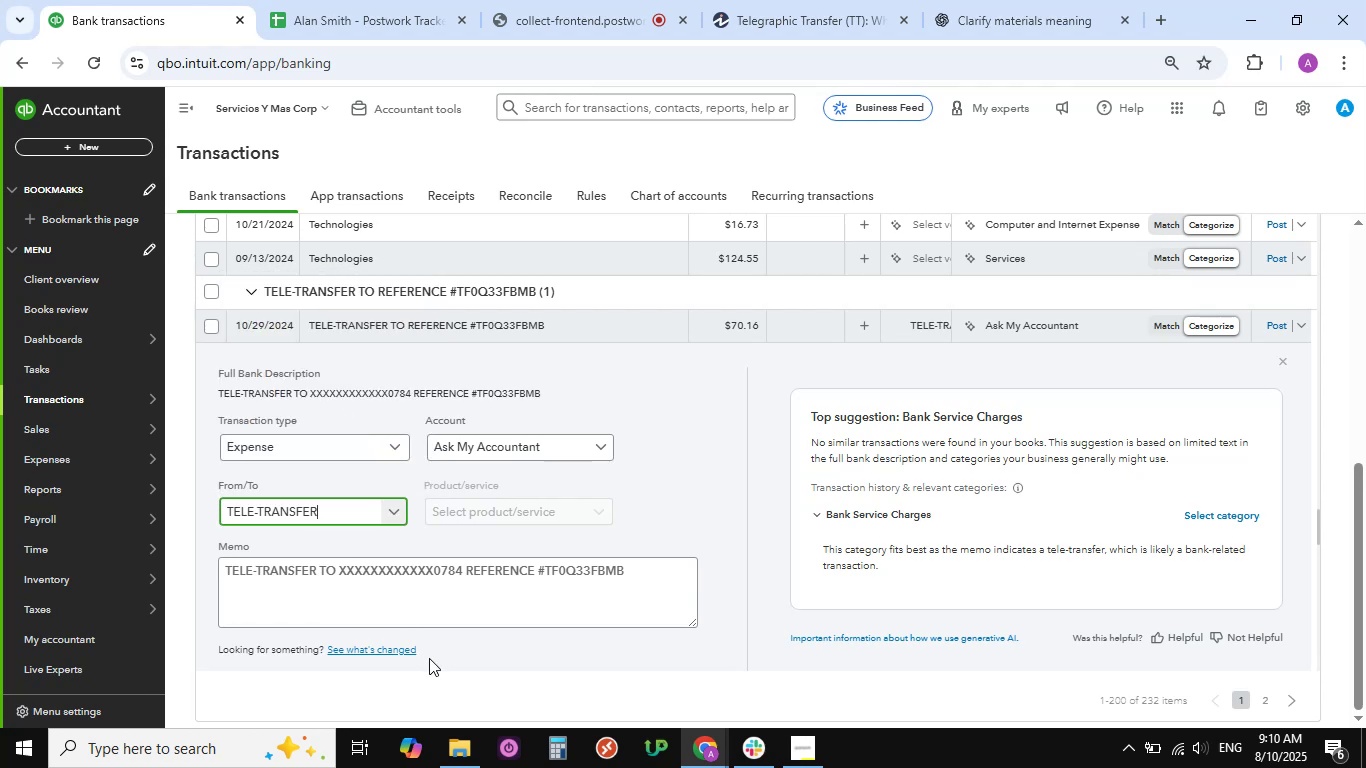 
scroll: coordinate [423, 585], scroll_direction: down, amount: 3.0
 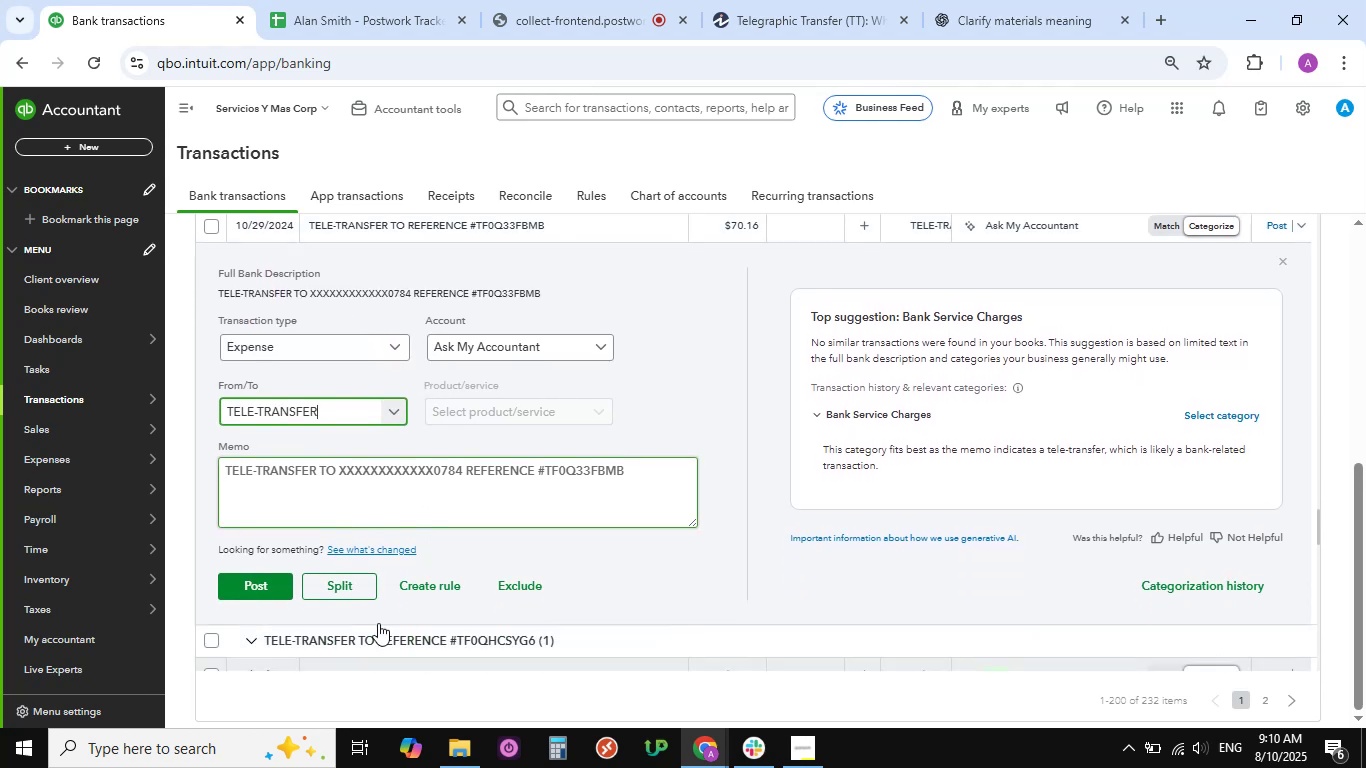 
left_click([264, 589])
 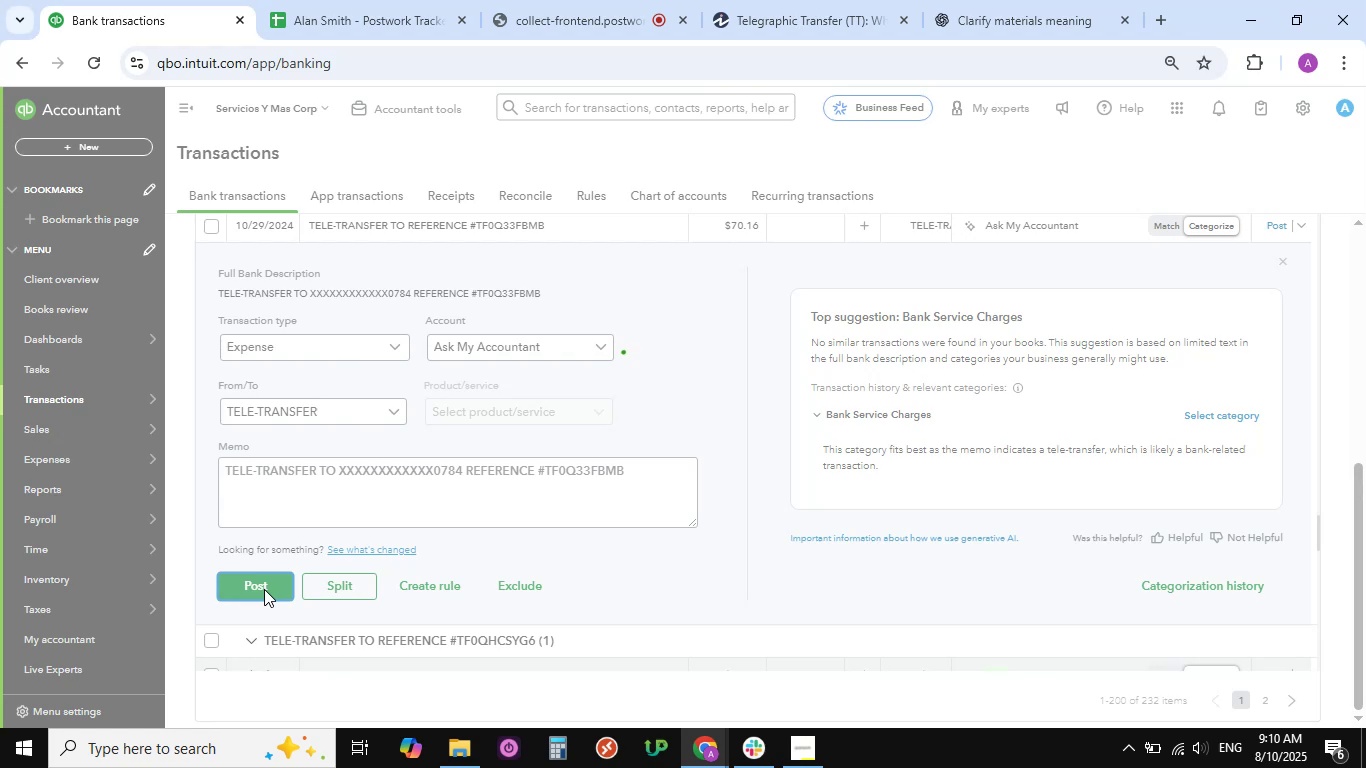 
left_click([553, 13])
 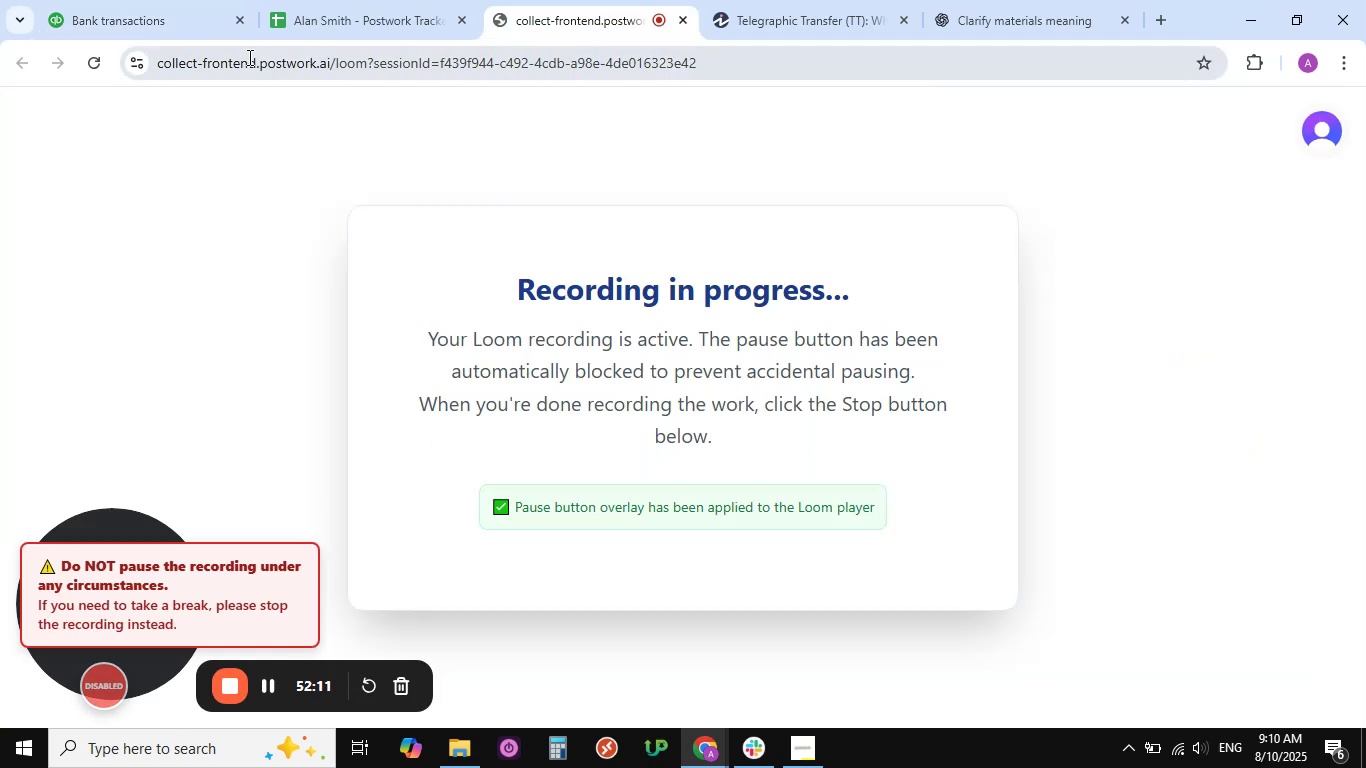 
left_click([182, 25])
 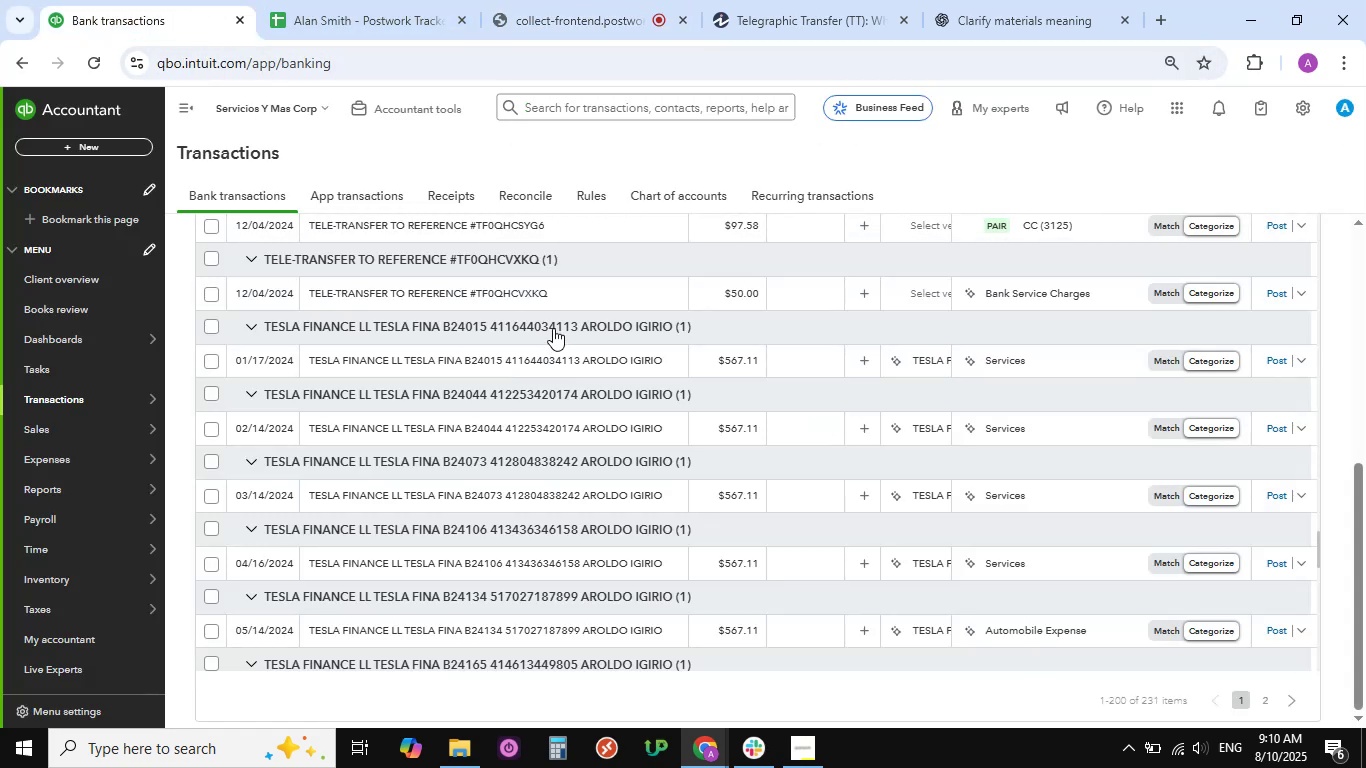 
wait(5.62)
 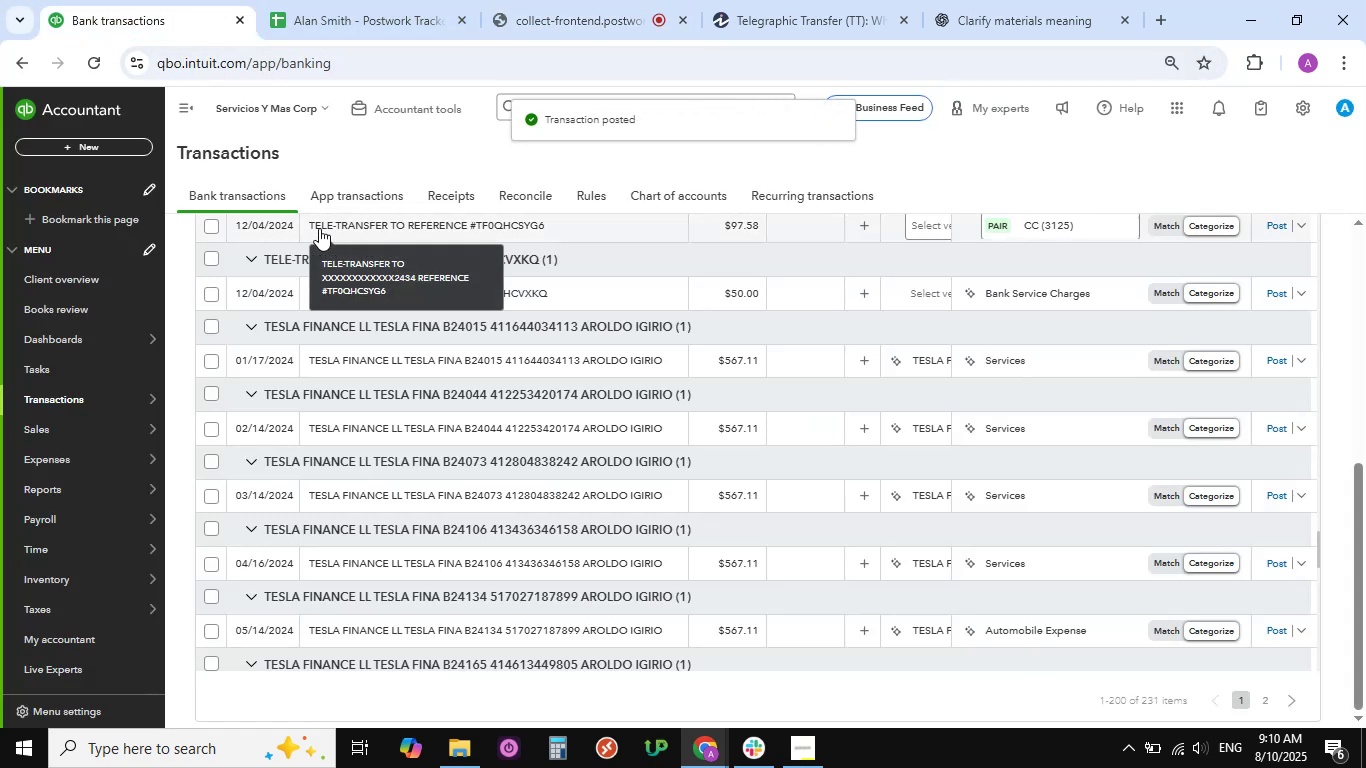 
scroll: coordinate [338, 276], scroll_direction: up, amount: 3.0
 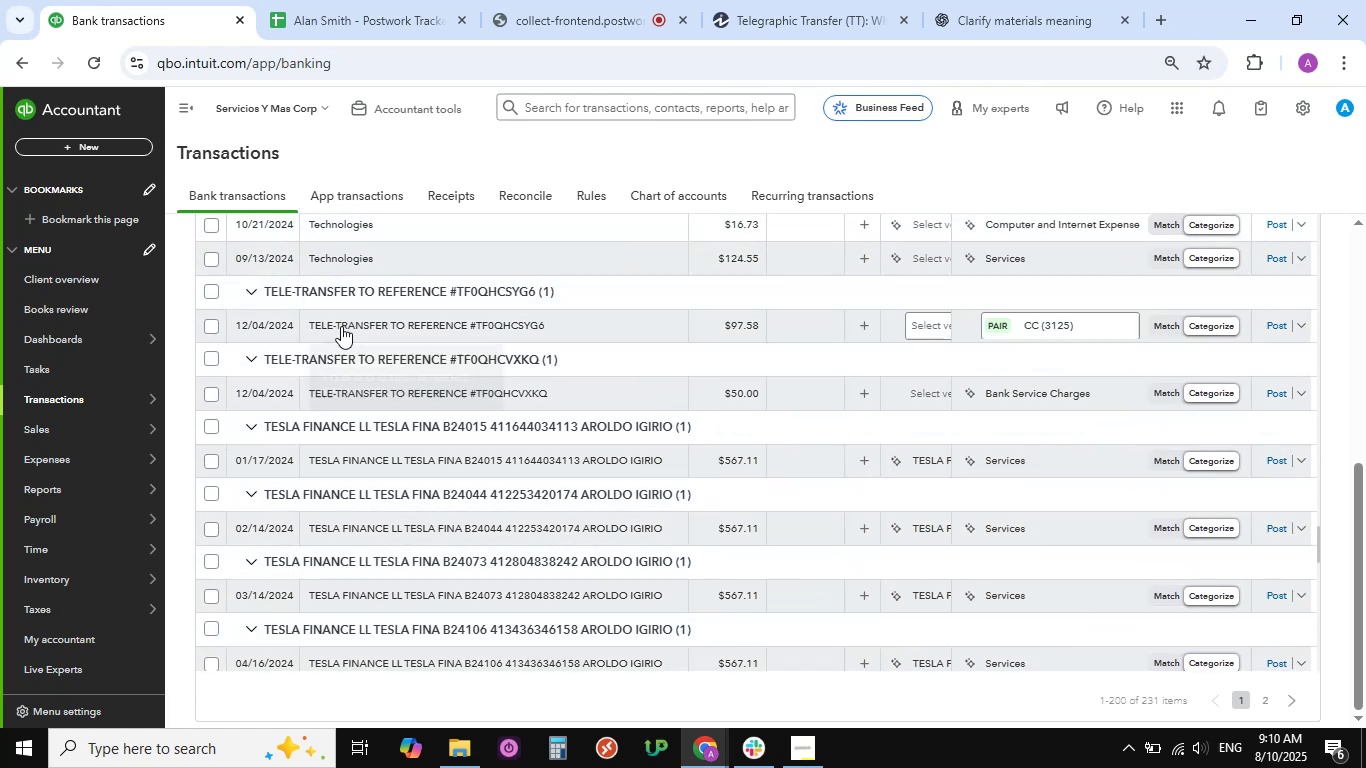 
left_click([342, 324])
 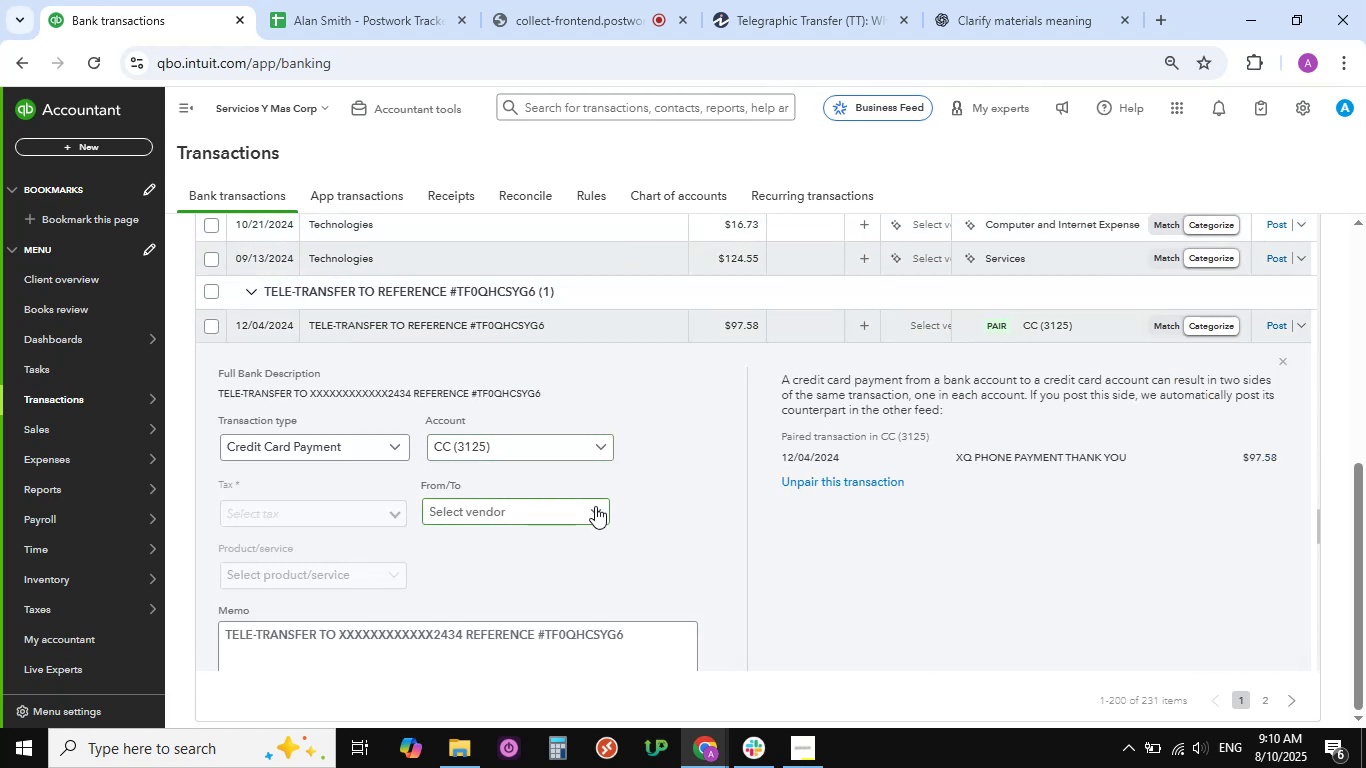 
wait(7.24)
 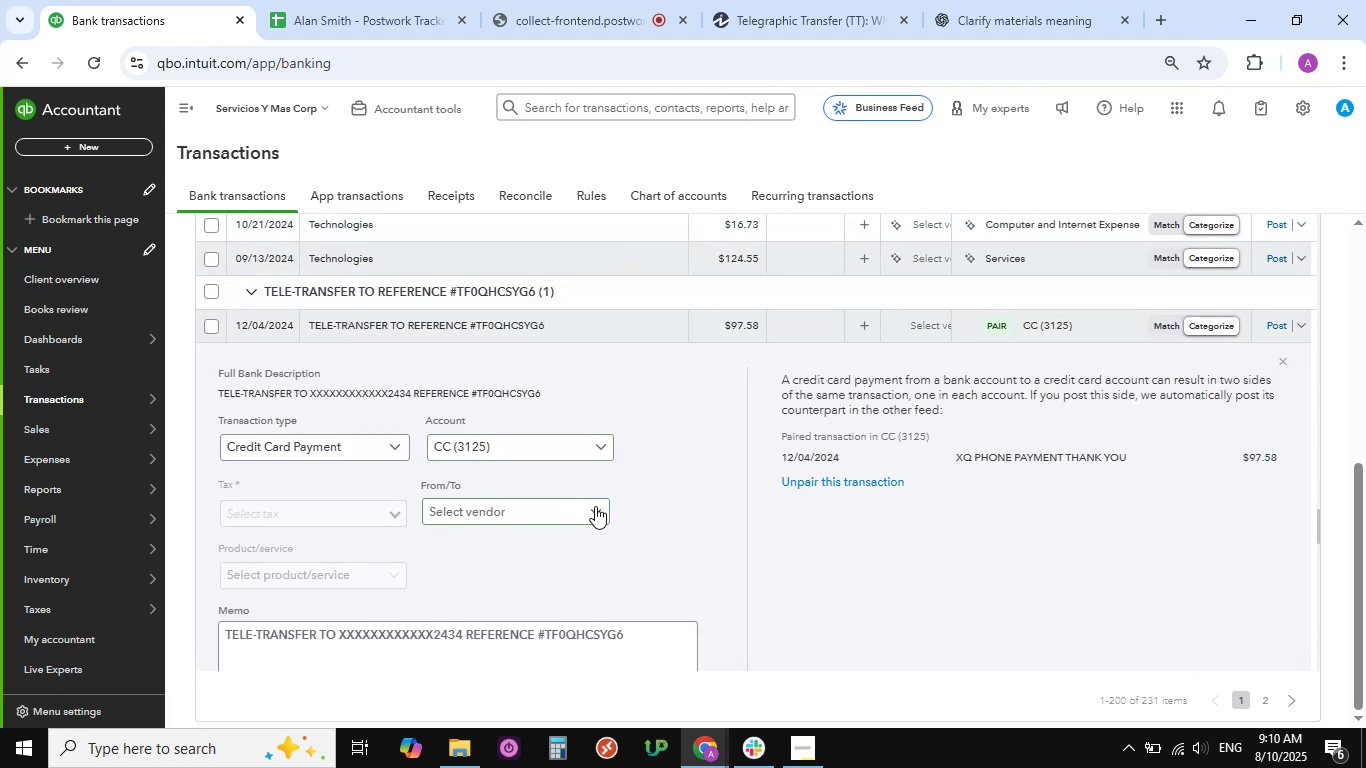 
left_click([399, 444])
 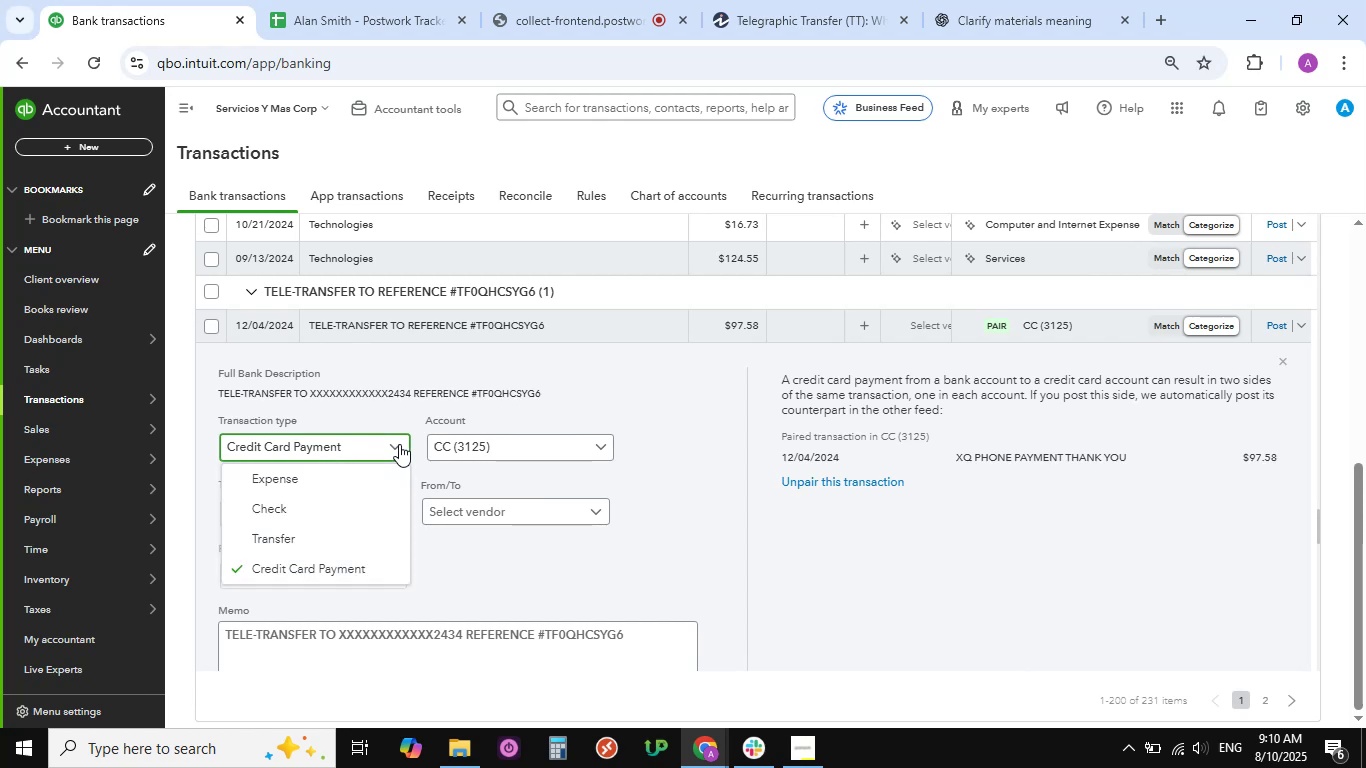 
left_click([315, 479])
 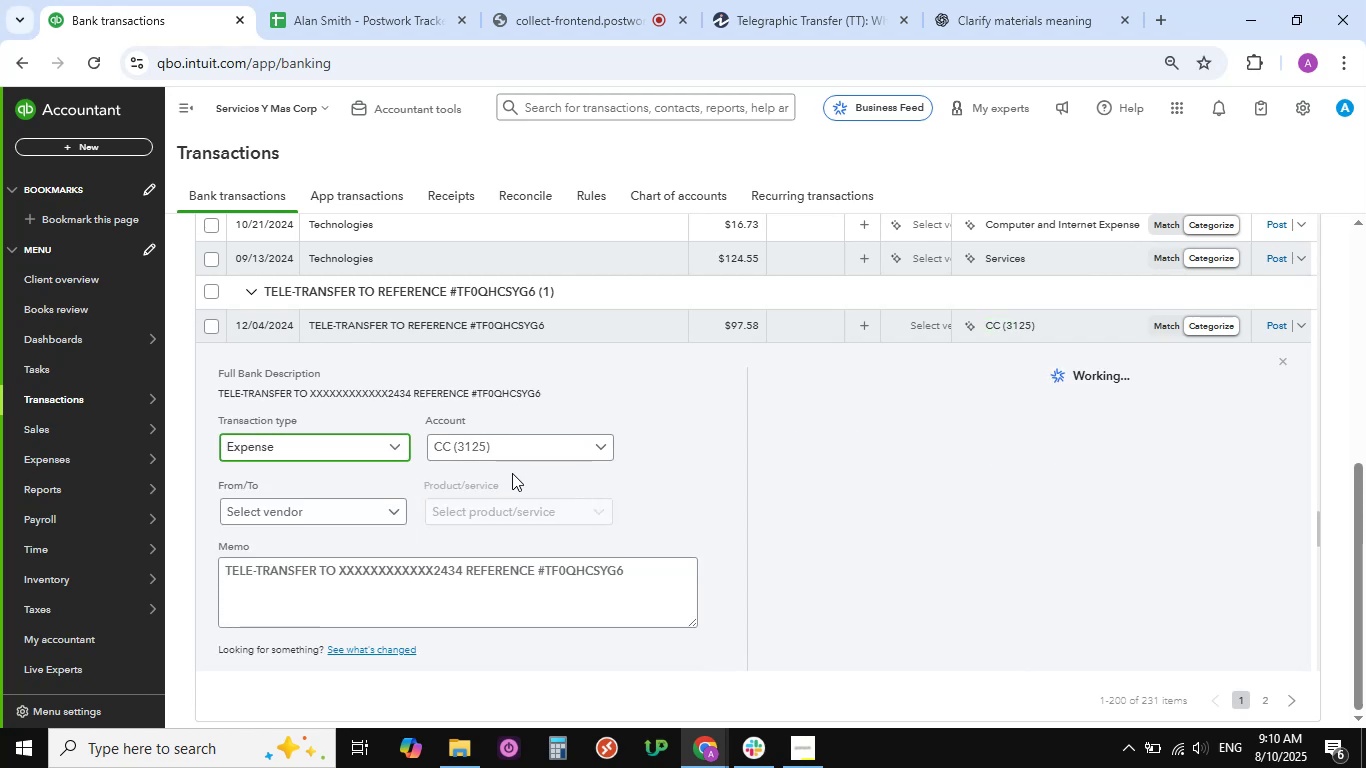 
left_click([599, 445])
 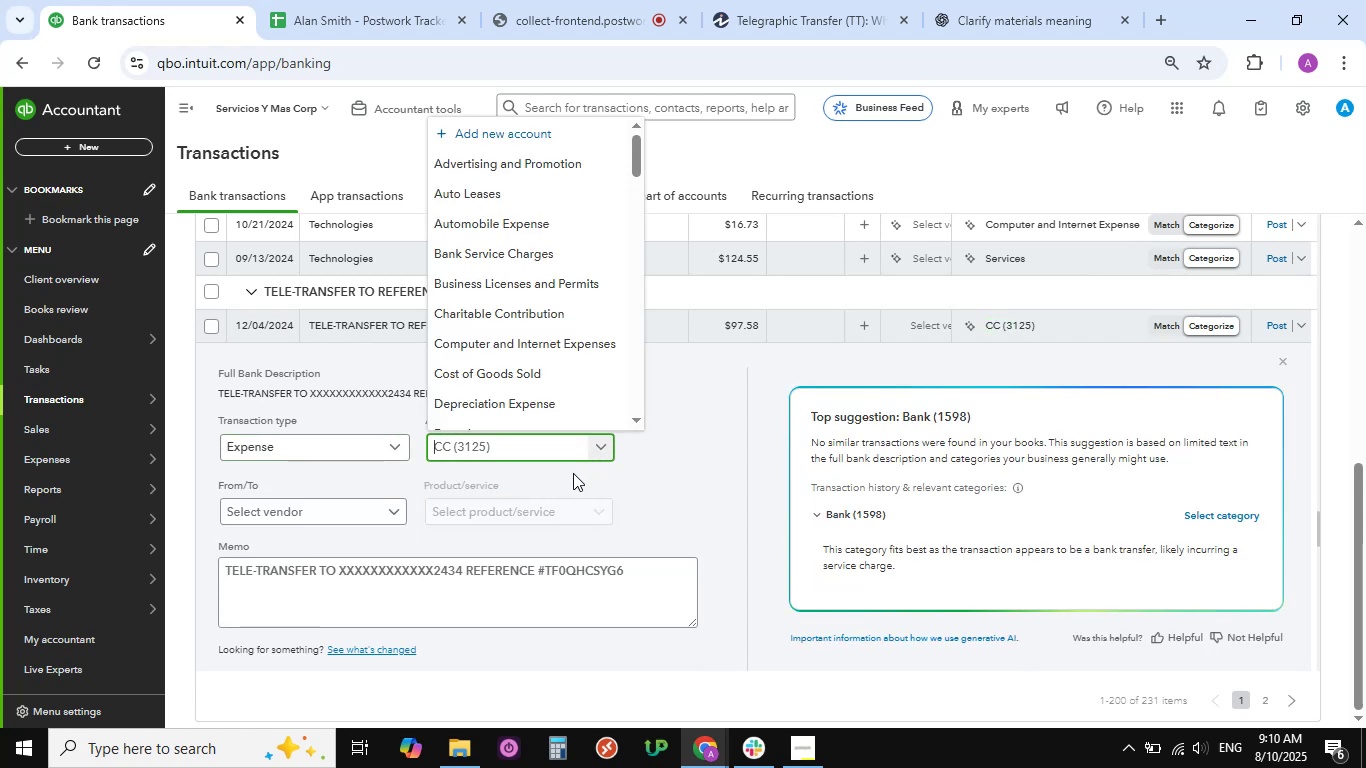 
scroll: coordinate [508, 377], scroll_direction: down, amount: 4.0
 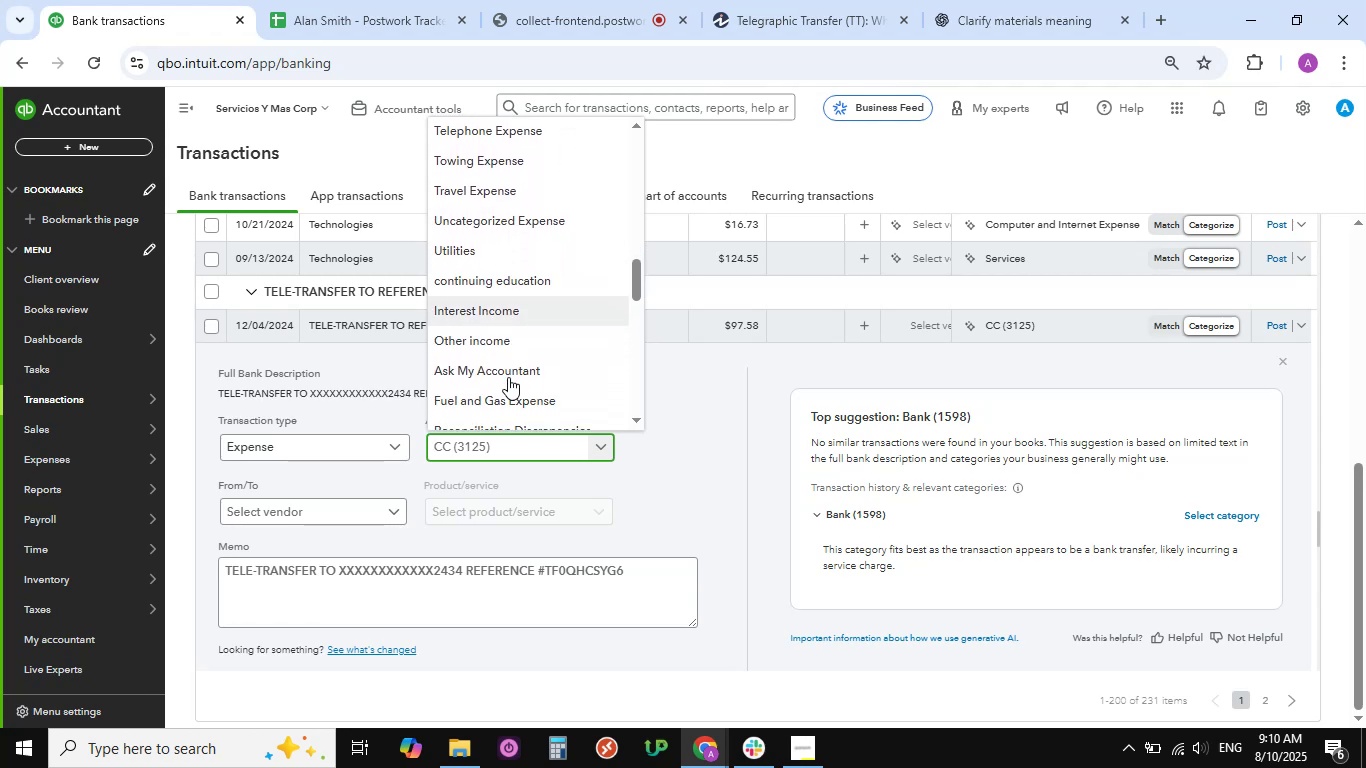 
left_click([508, 377])
 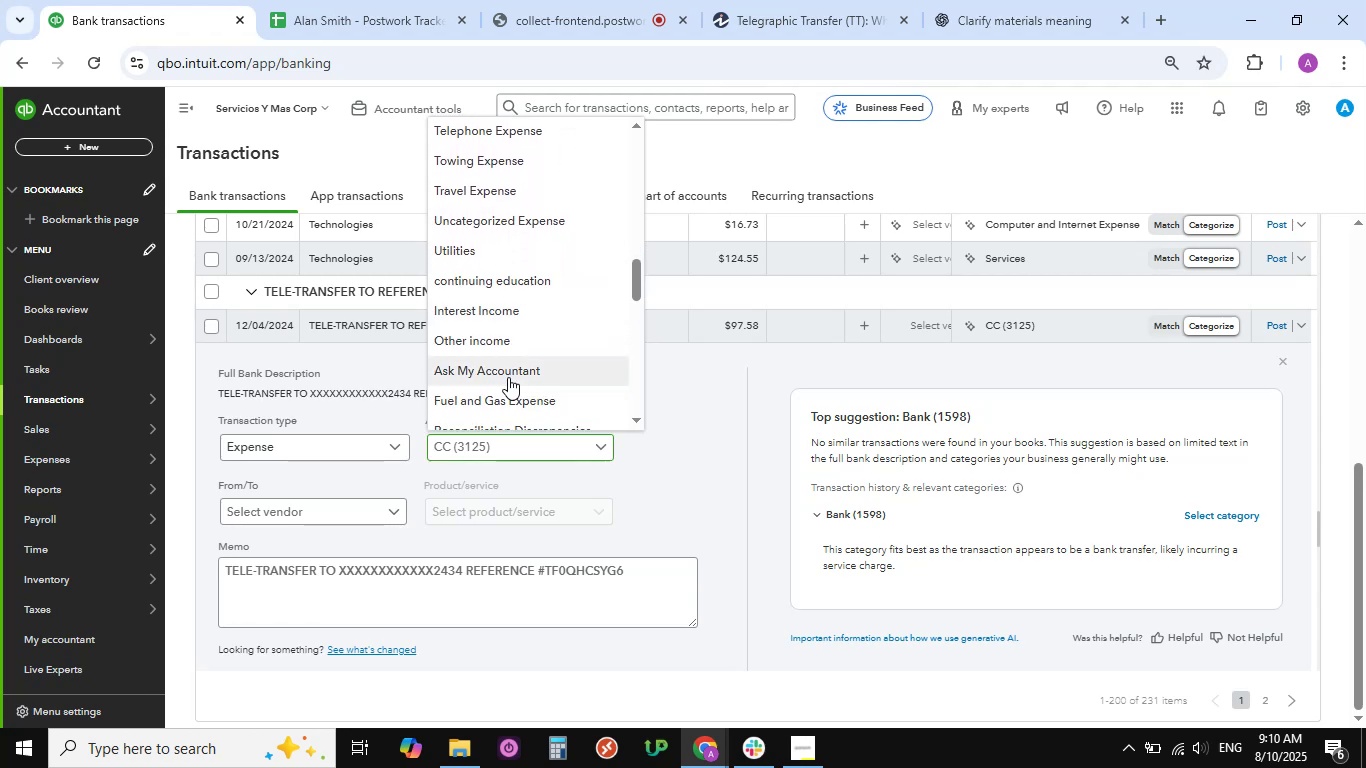 
mouse_move([401, 514])
 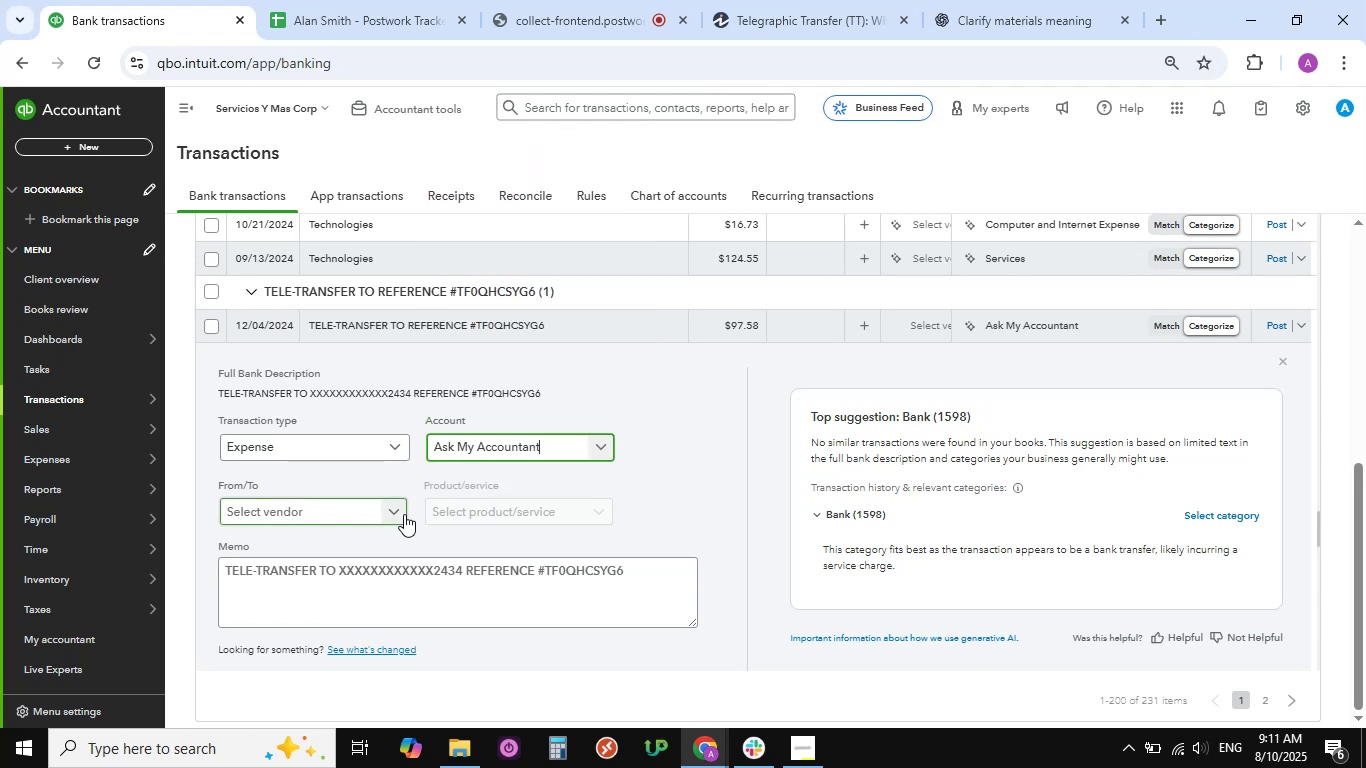 
left_click([394, 513])
 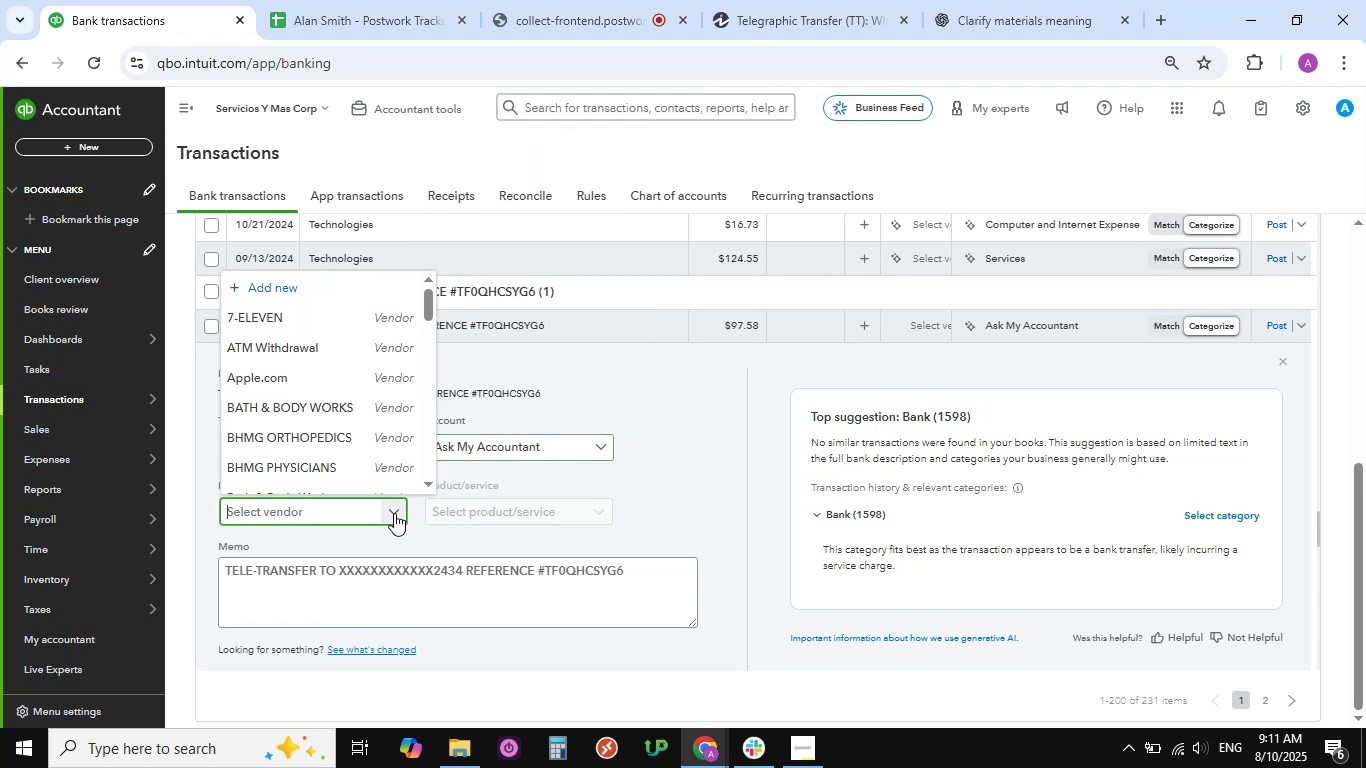 
scroll: coordinate [303, 406], scroll_direction: down, amount: 11.0
 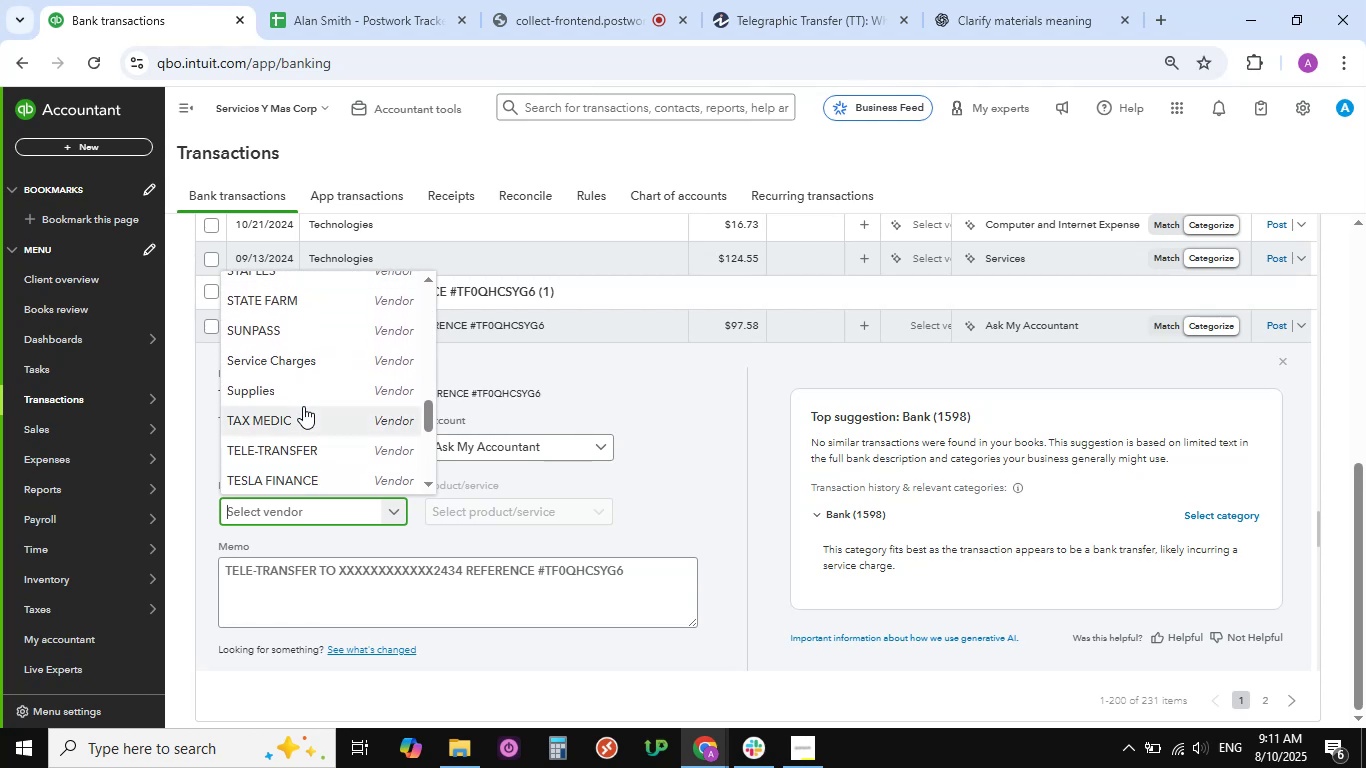 
left_click([314, 450])
 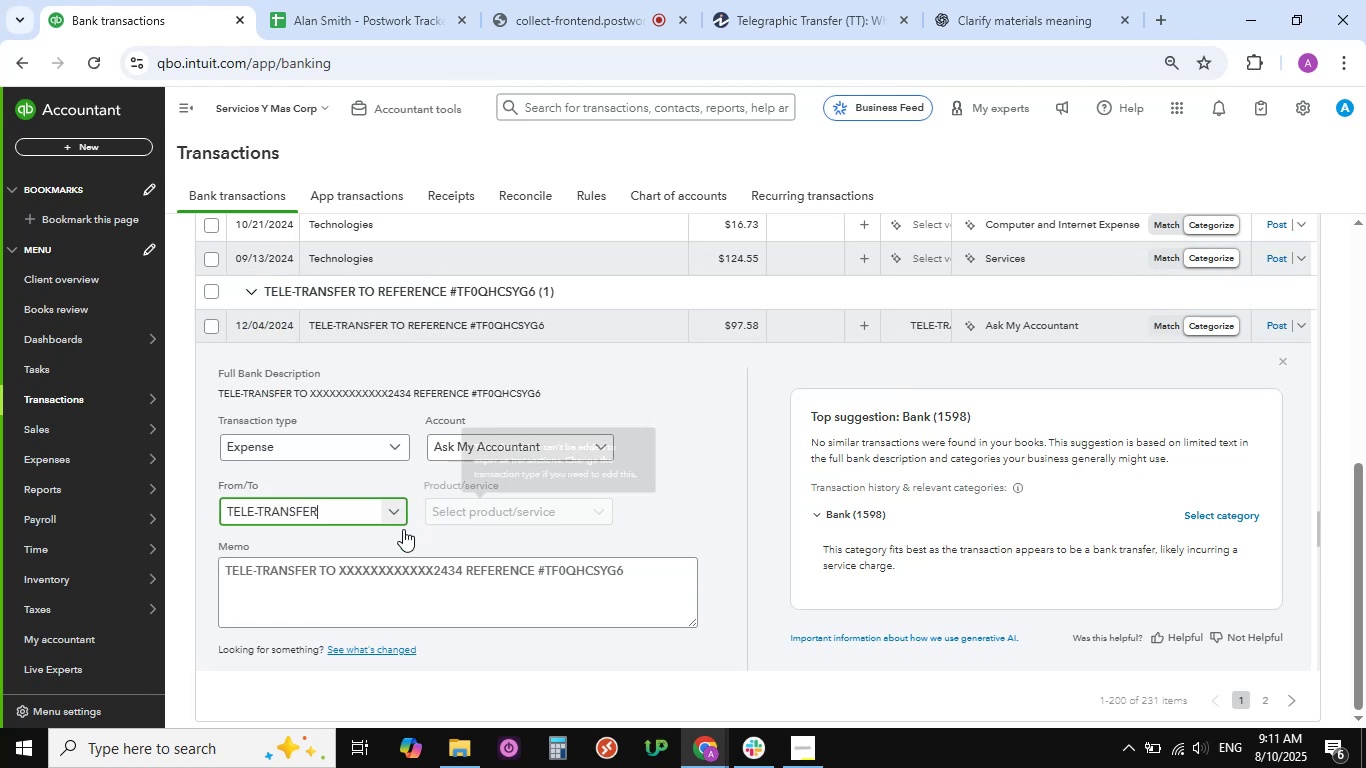 
scroll: coordinate [264, 602], scroll_direction: down, amount: 2.0
 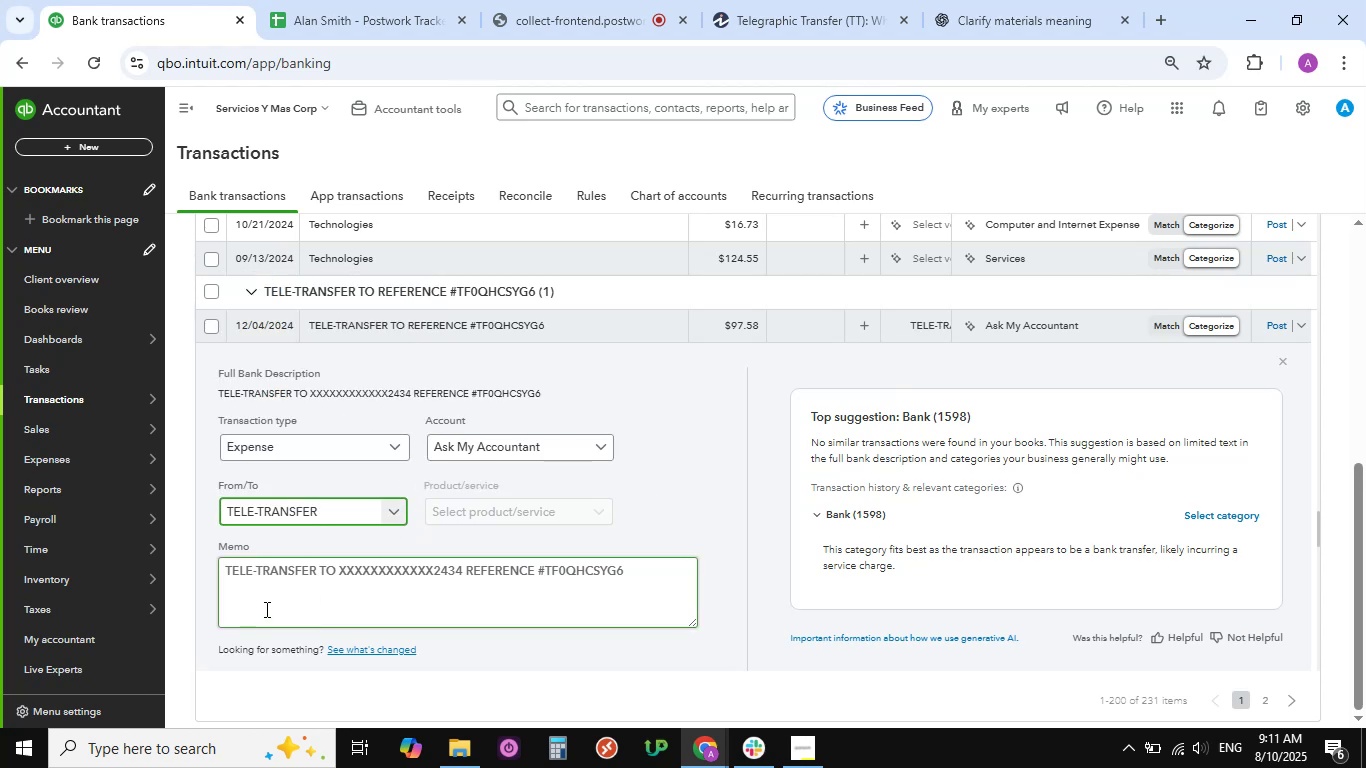 
mouse_move([243, 609])
 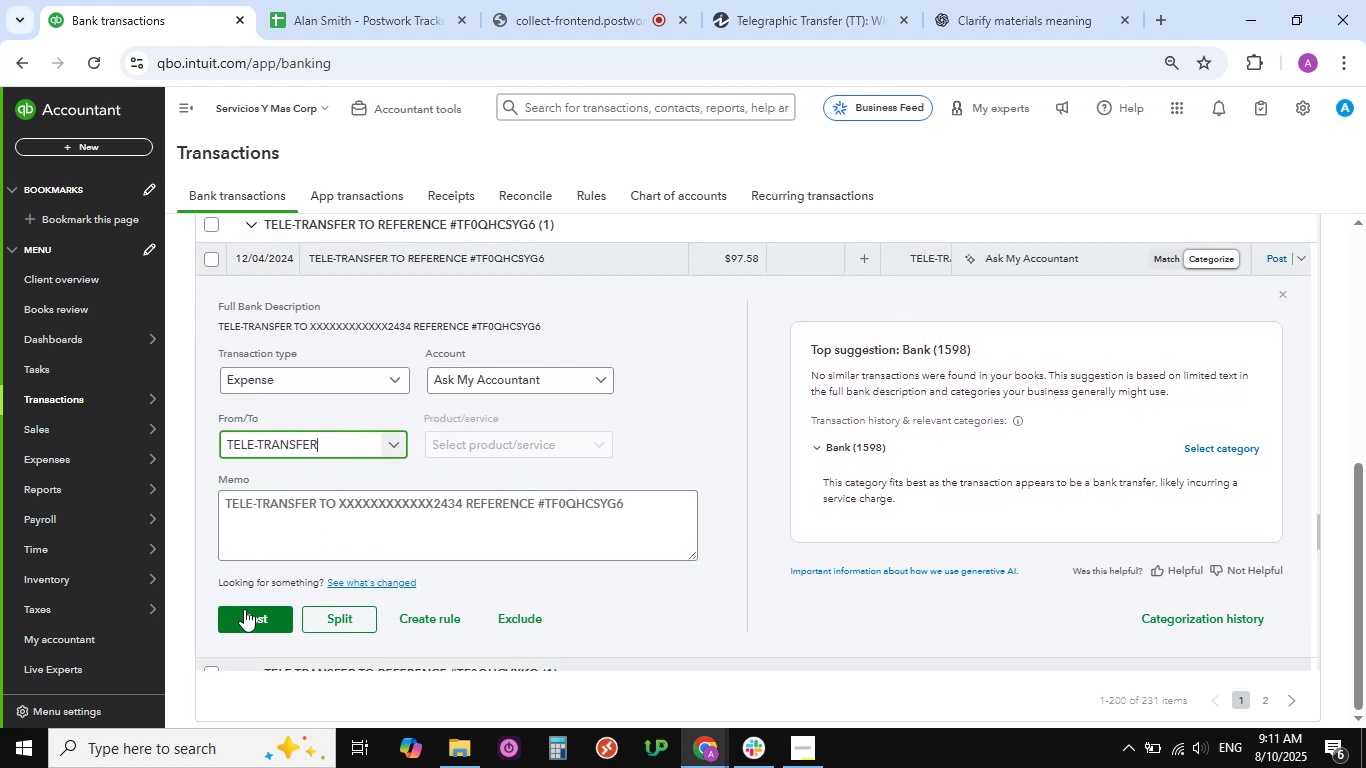 
left_click([253, 618])
 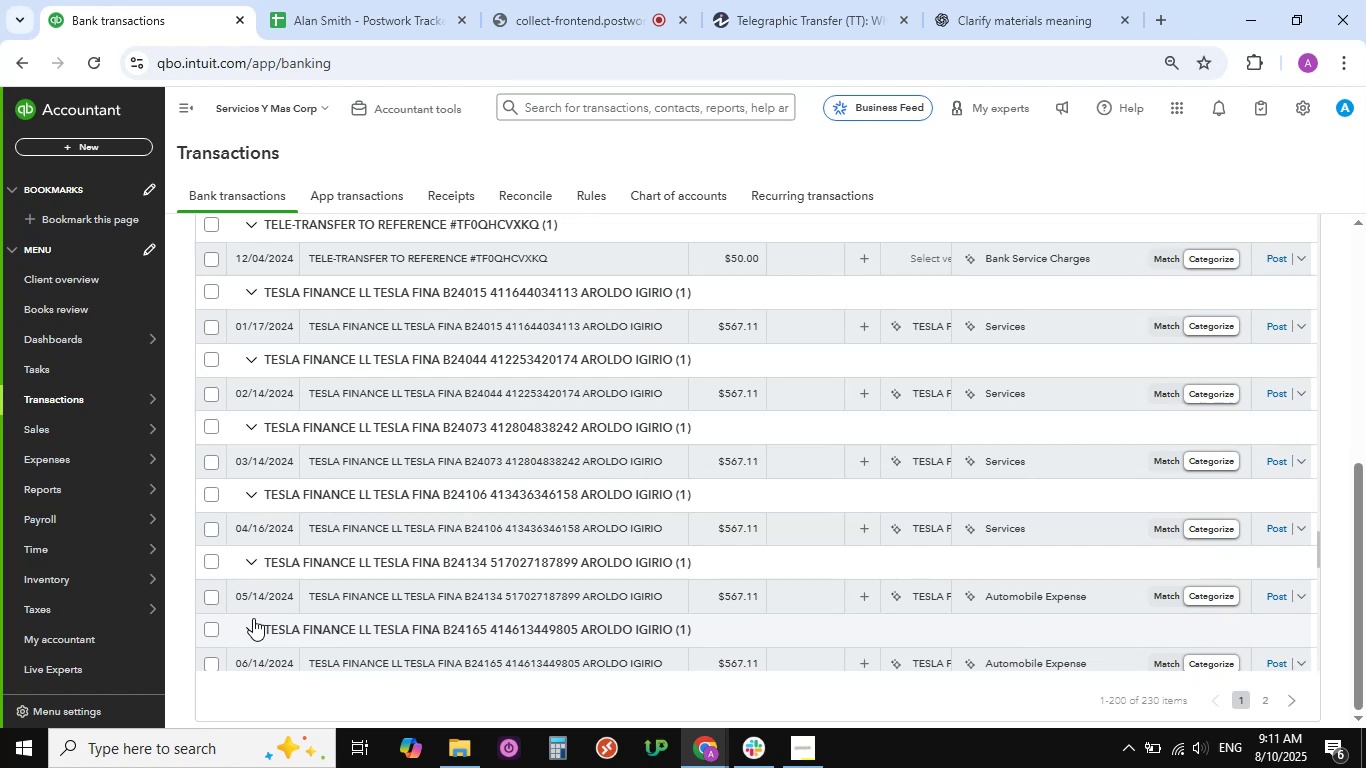 
wait(14.35)
 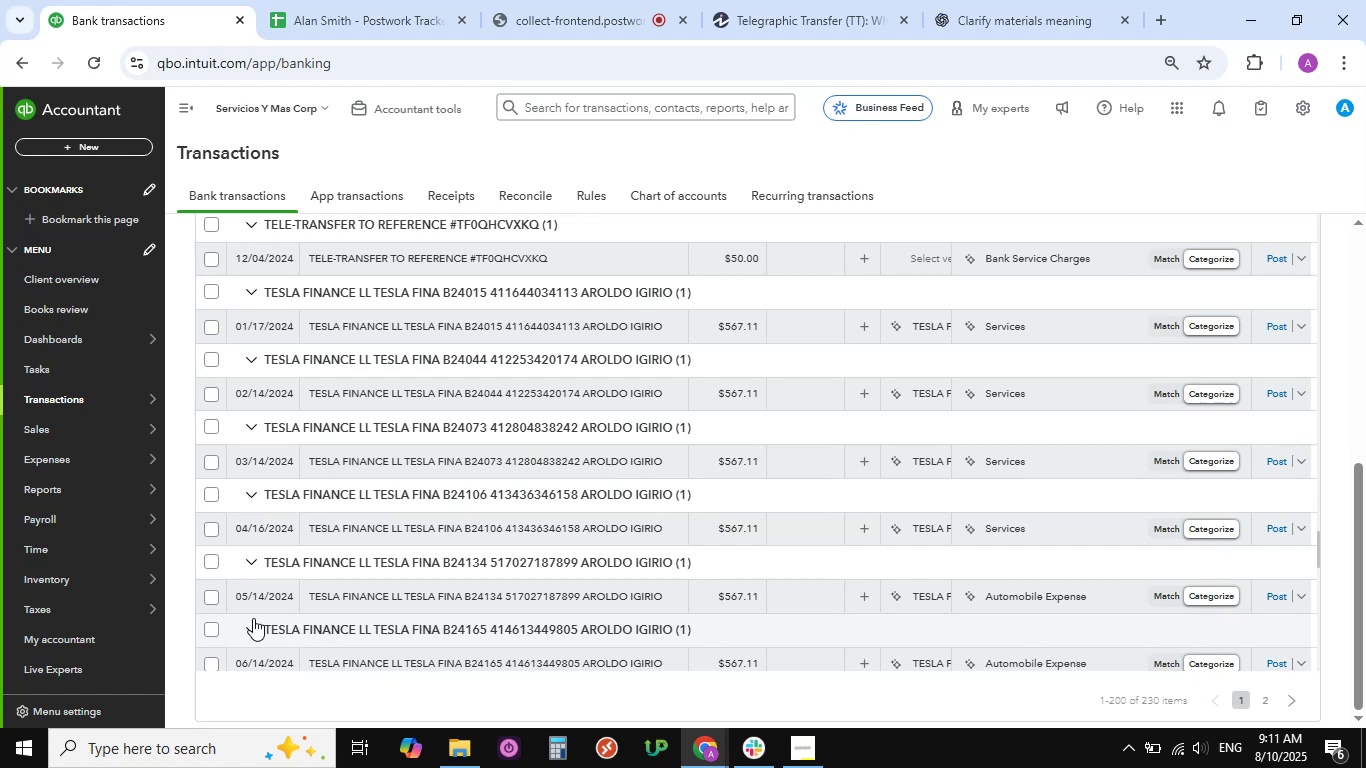 
scroll: coordinate [409, 330], scroll_direction: up, amount: 2.0
 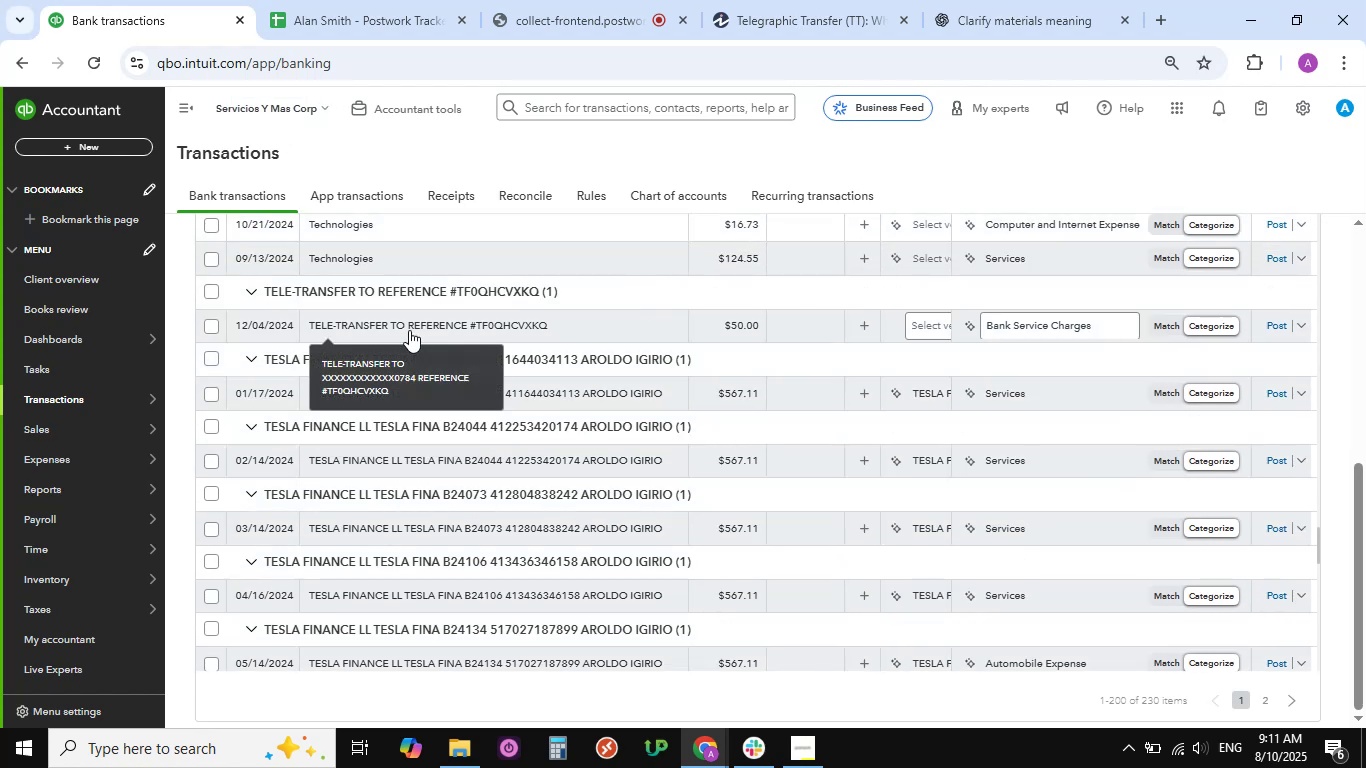 
left_click([409, 326])
 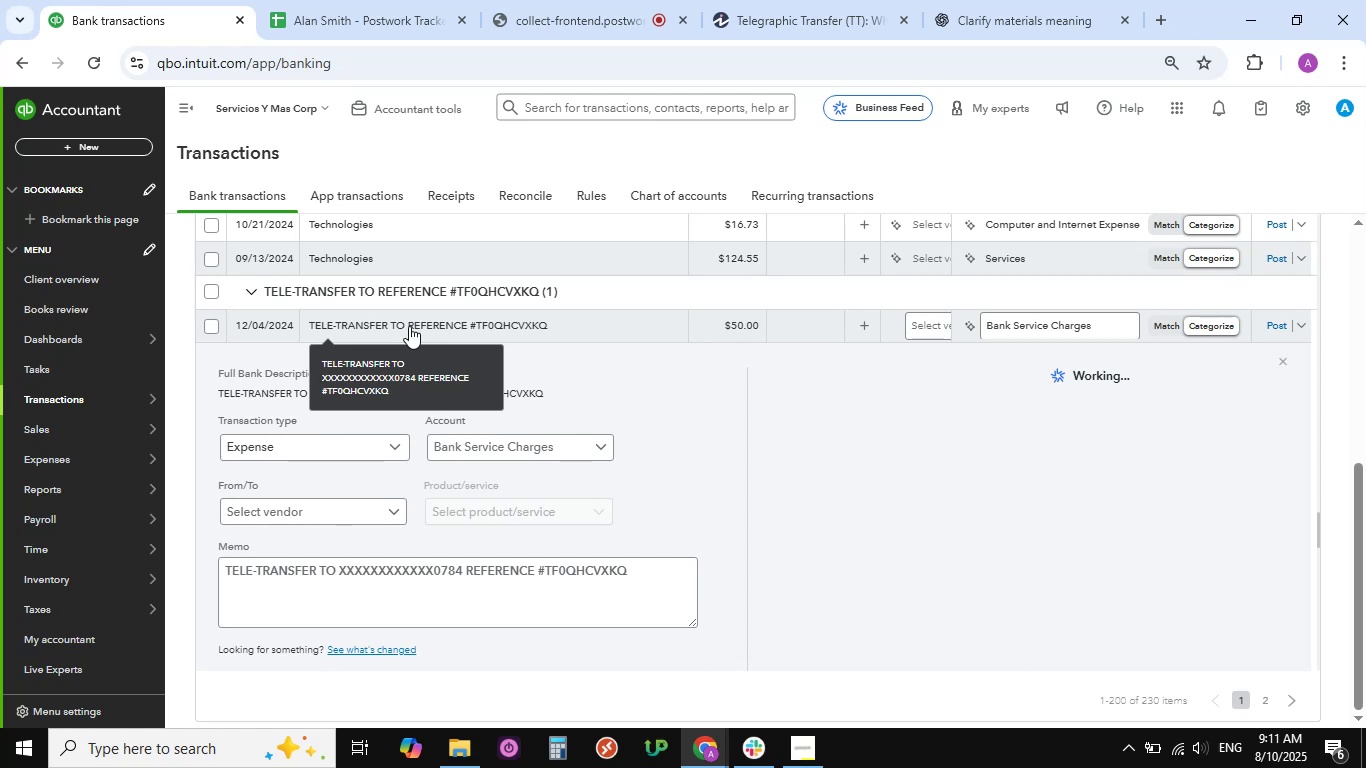 
mouse_move([605, 413])
 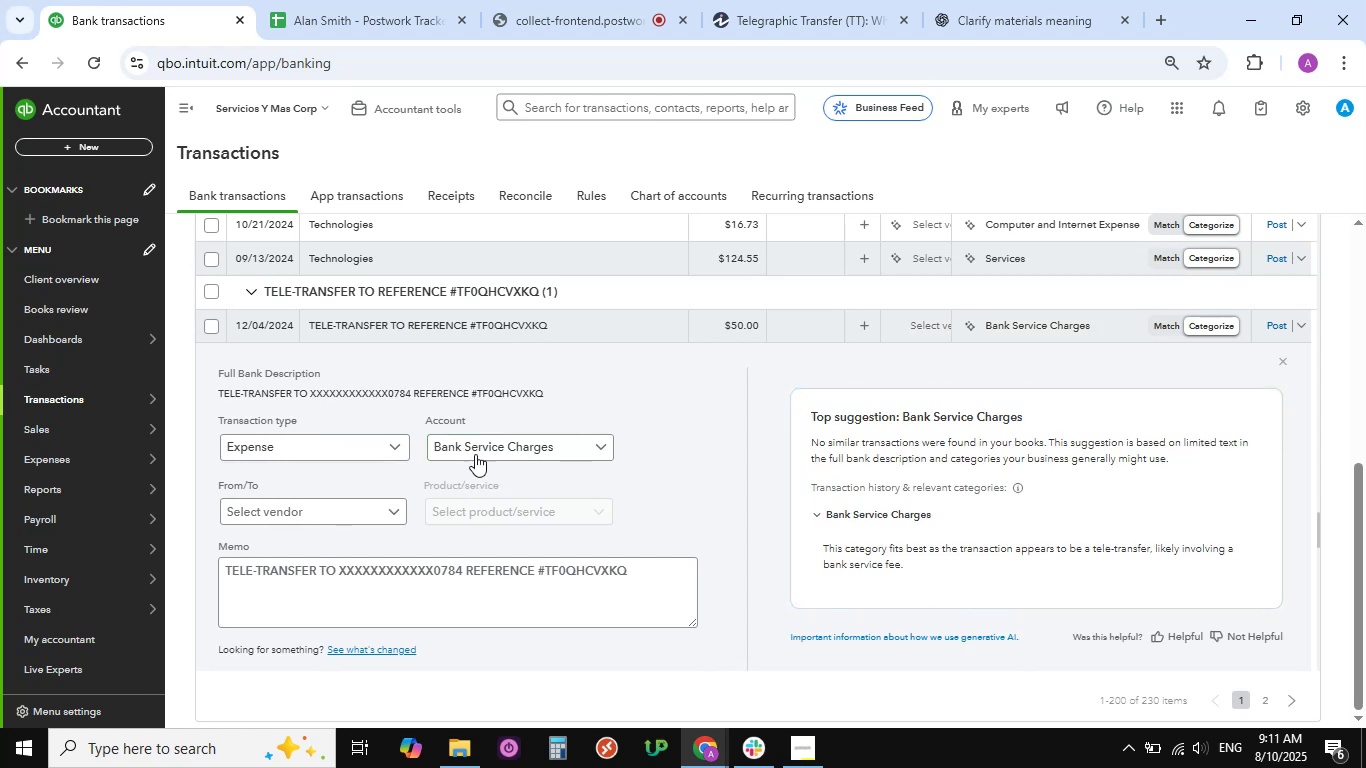 
left_click([606, 452])
 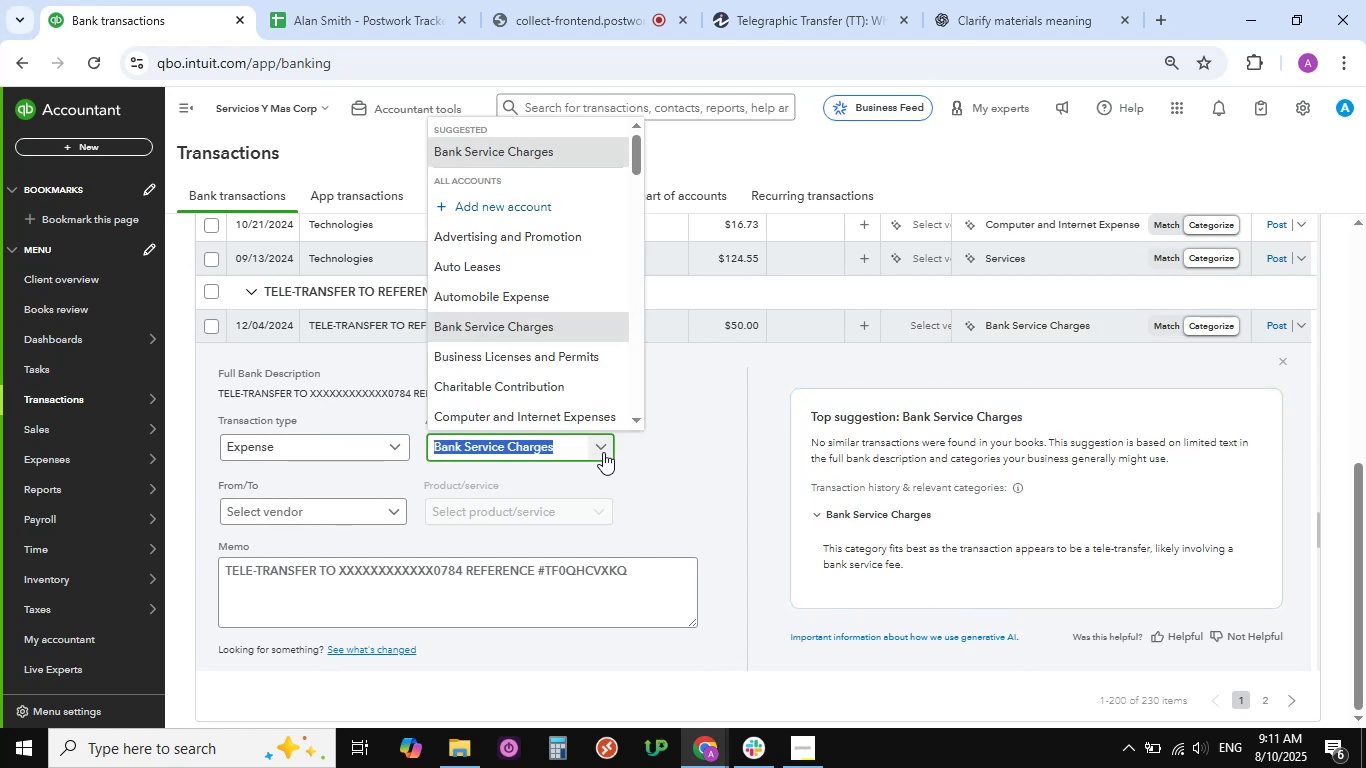 
scroll: coordinate [502, 382], scroll_direction: down, amount: 21.0
 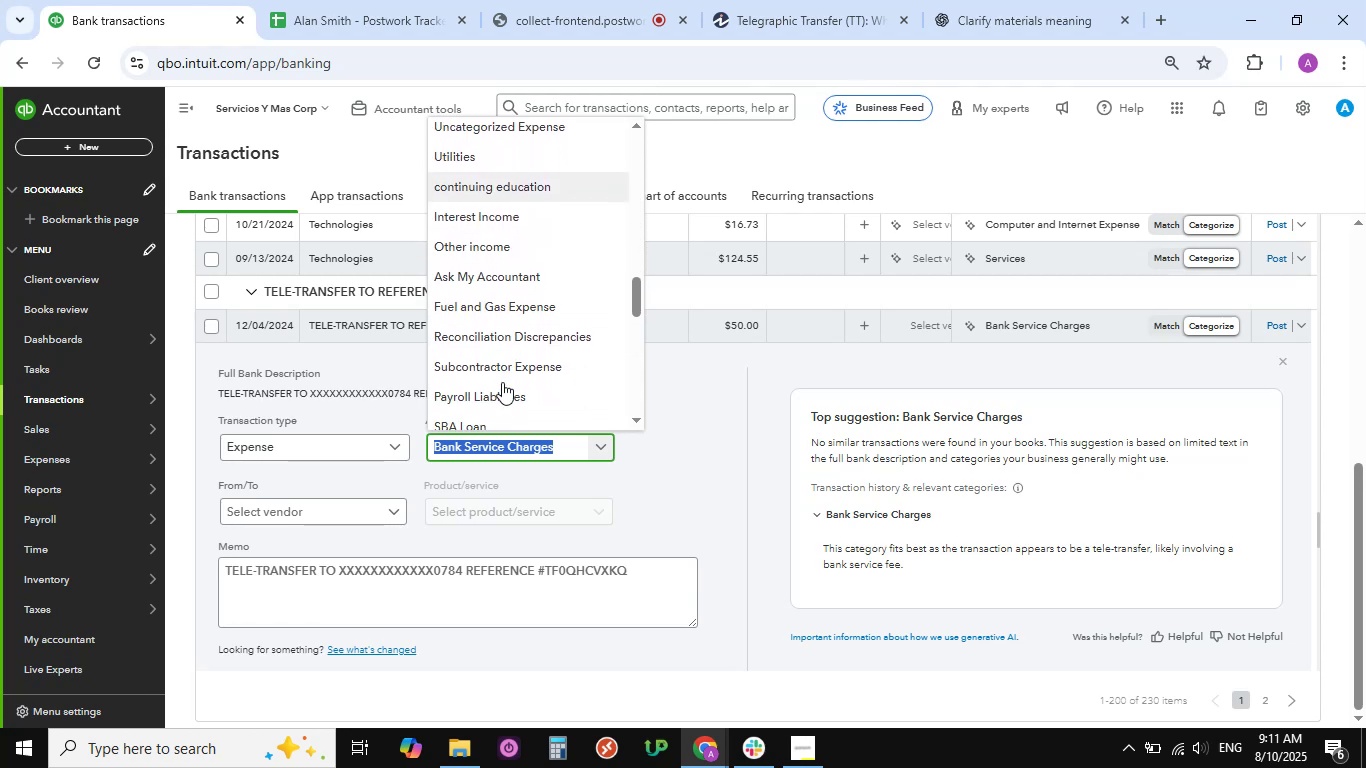 
left_click([493, 285])
 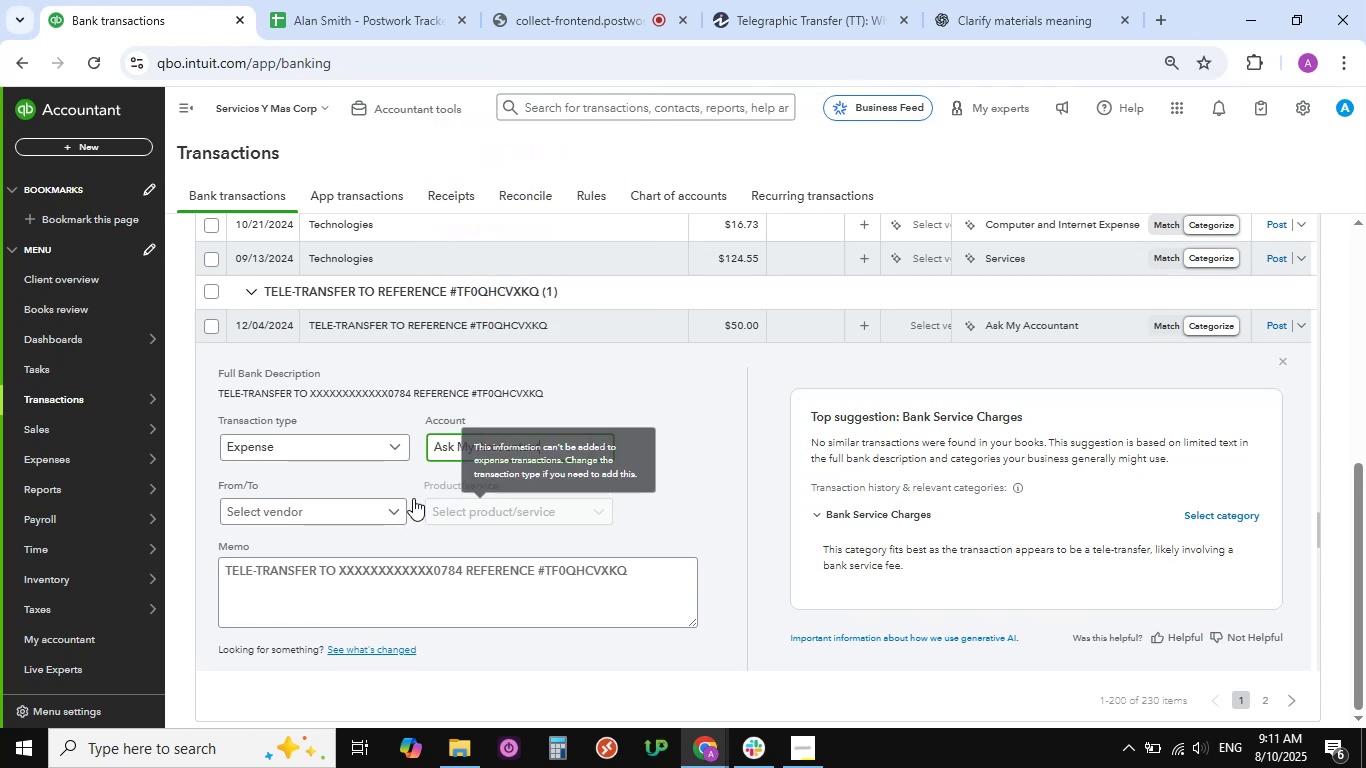 
left_click([394, 513])
 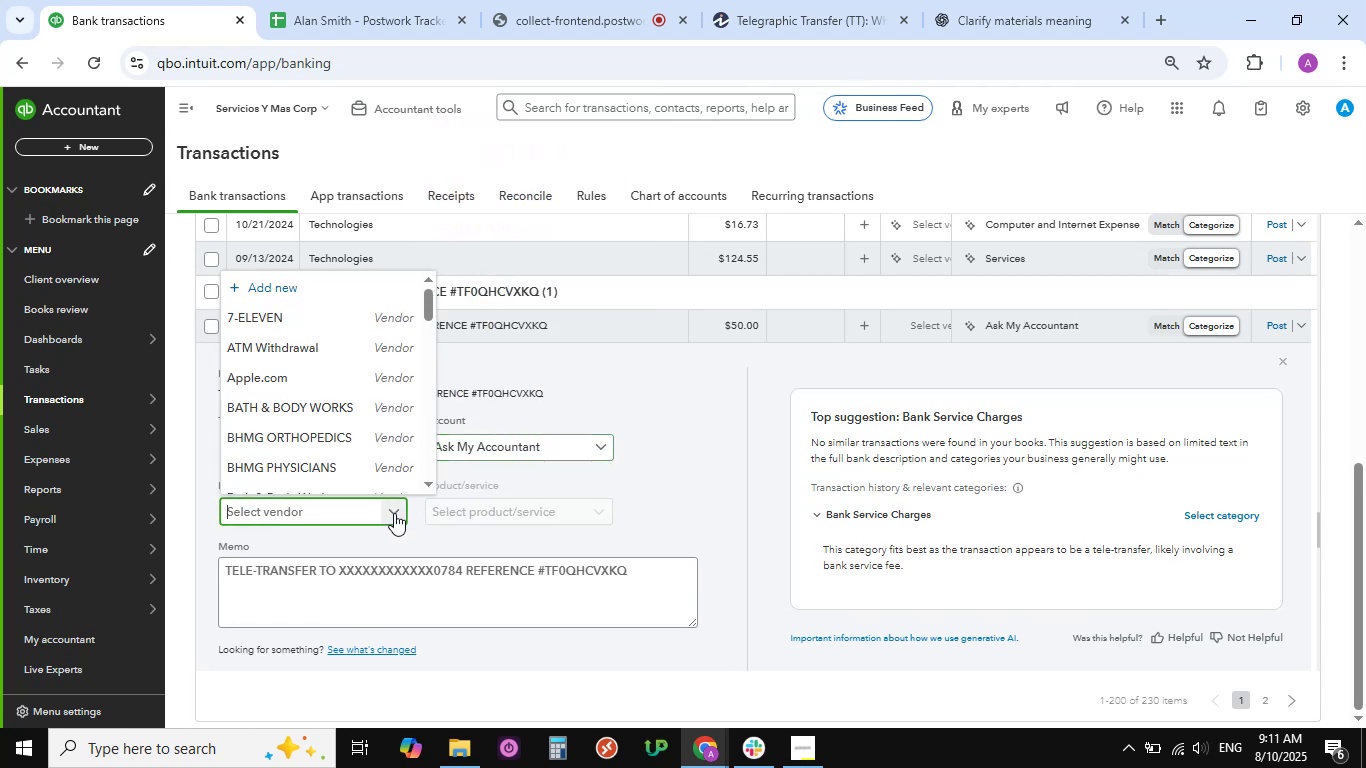 
scroll: coordinate [278, 451], scroll_direction: down, amount: 14.0
 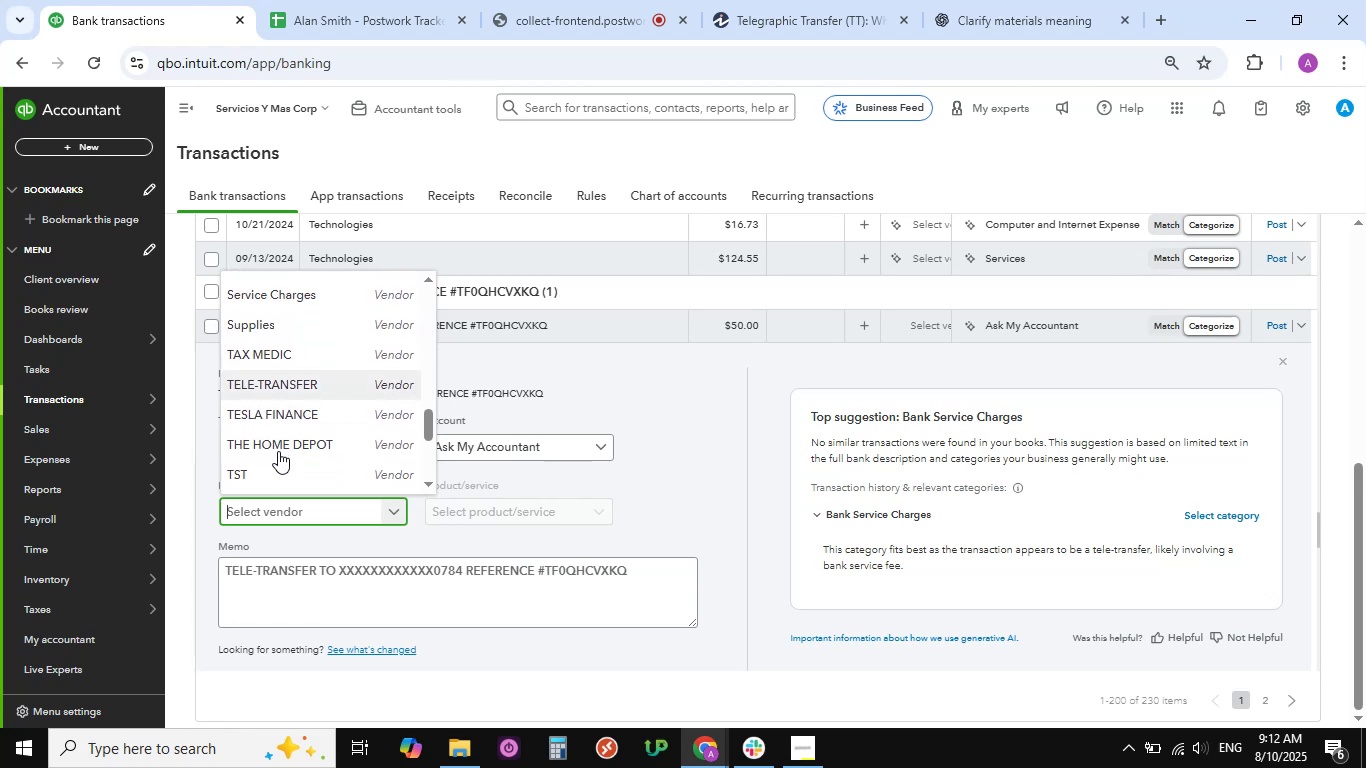 
left_click([266, 388])
 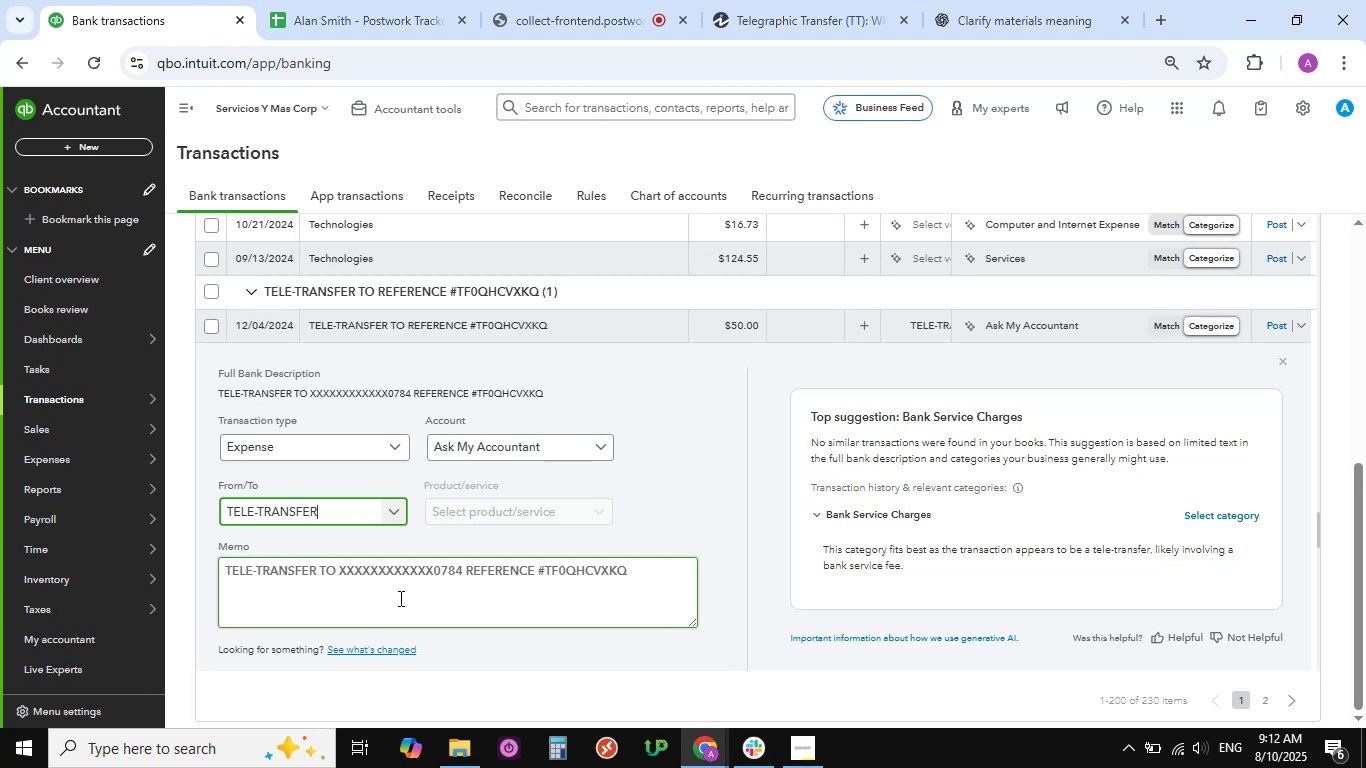 
scroll: coordinate [316, 601], scroll_direction: down, amount: 3.0
 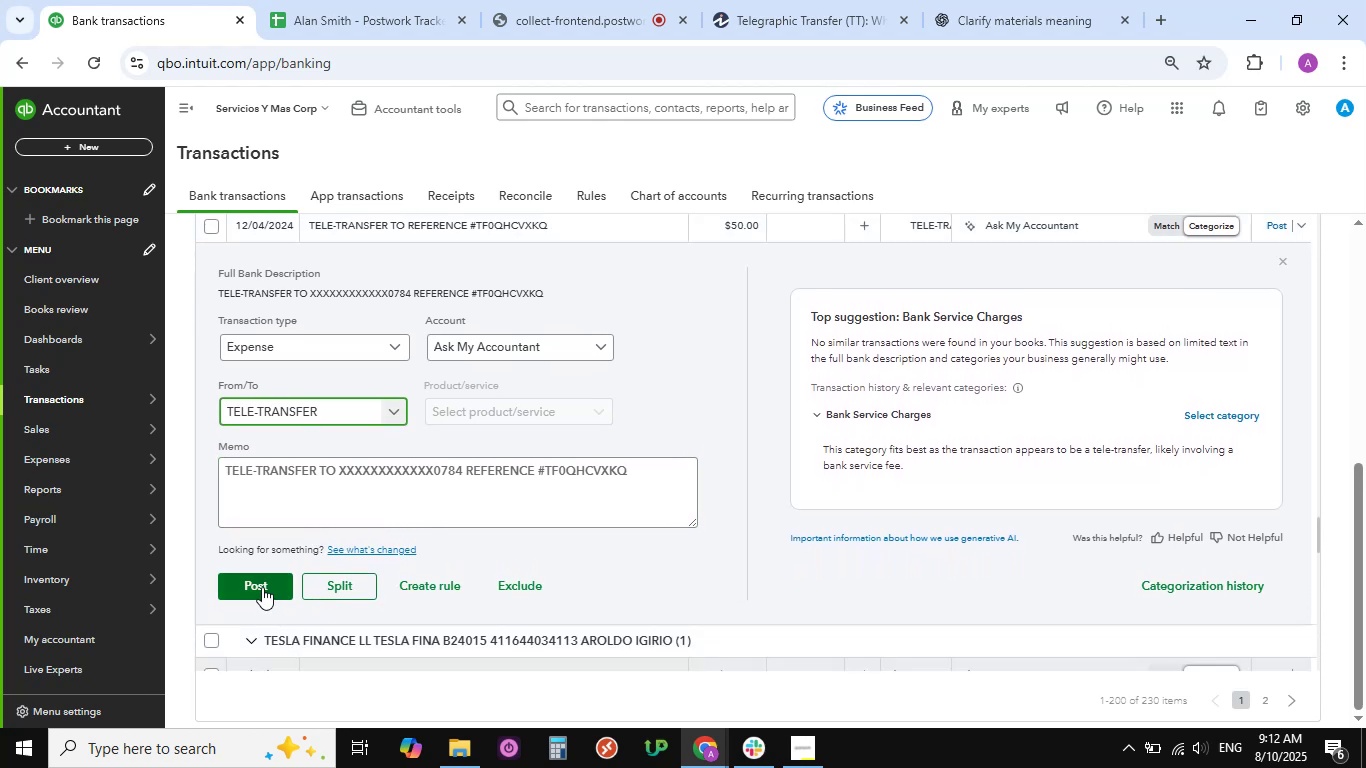 
left_click([262, 587])
 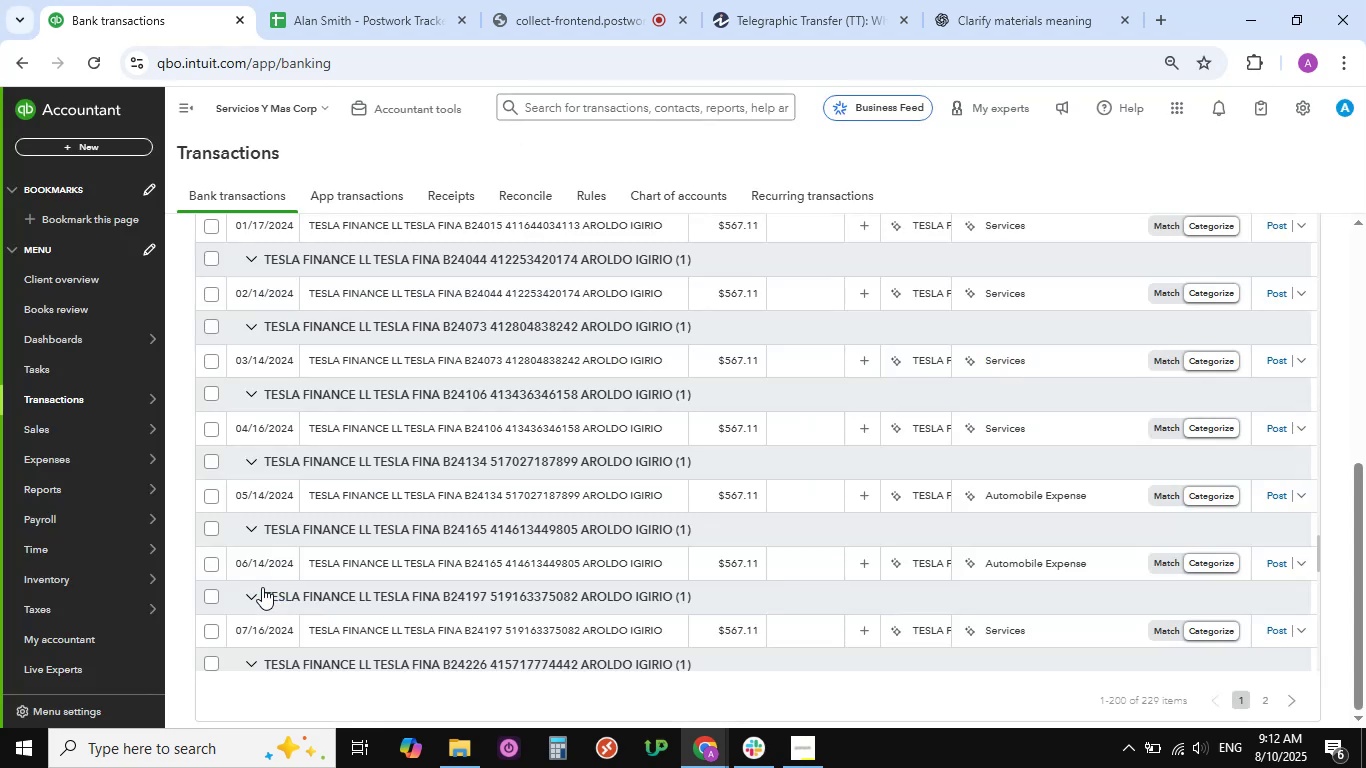 
wait(16.9)
 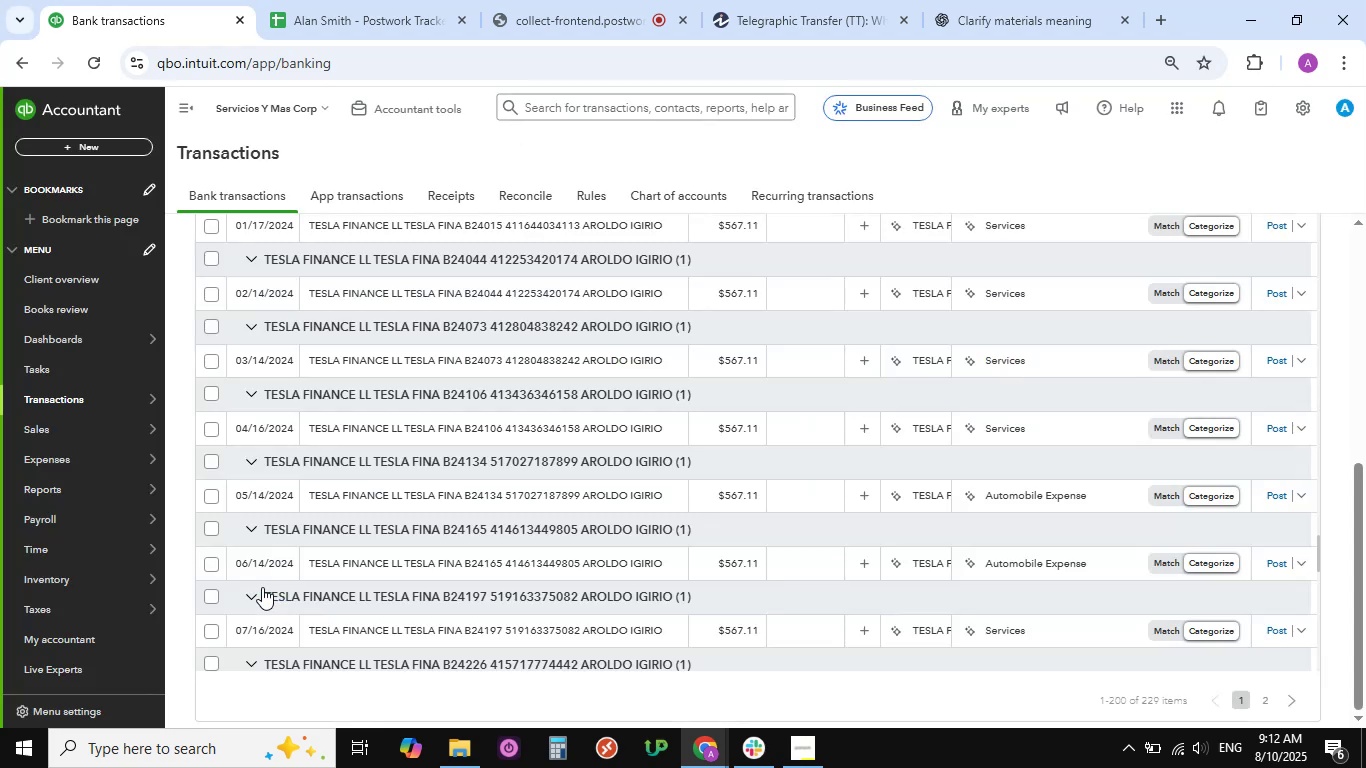 
scroll: coordinate [347, 441], scroll_direction: up, amount: 3.0
 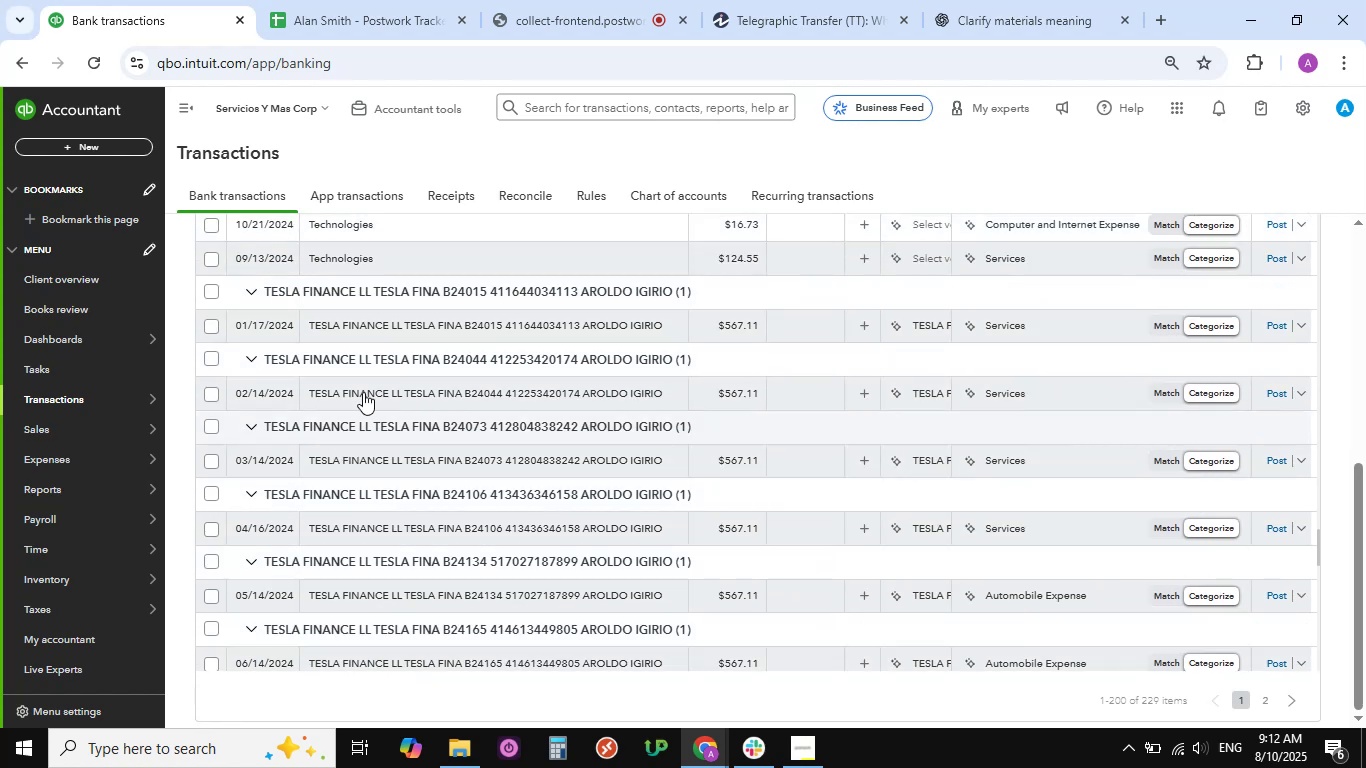 
left_click([366, 326])
 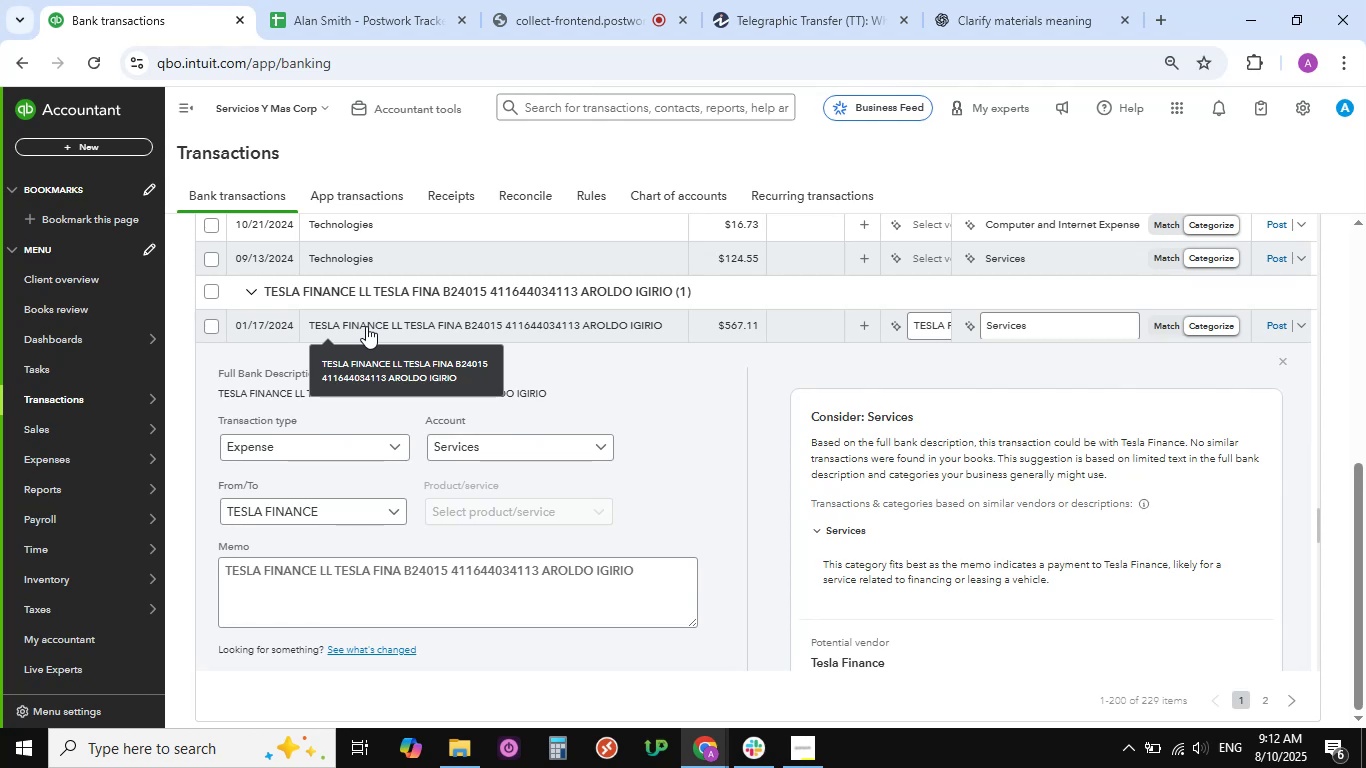 
wait(16.53)
 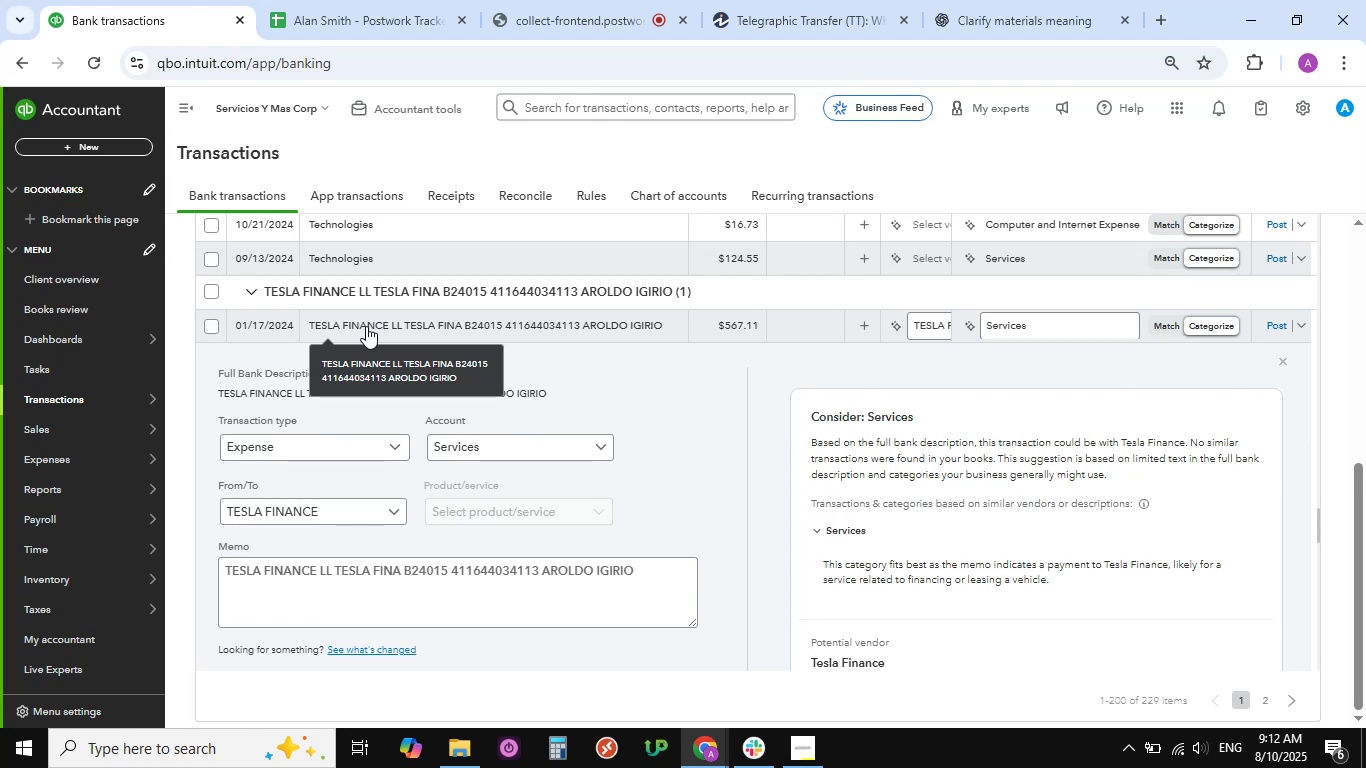 
mouse_move([369, 577])
 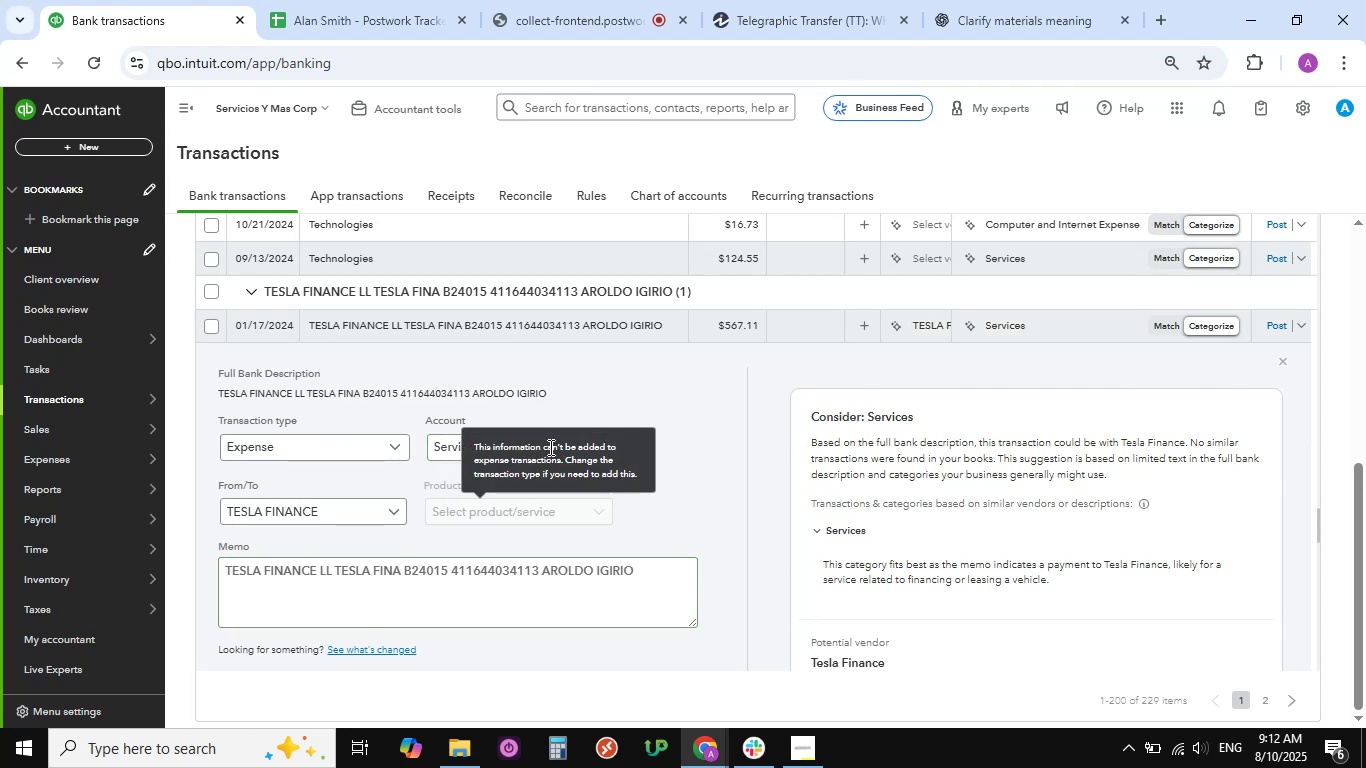 
scroll: coordinate [346, 341], scroll_direction: up, amount: 2.0
 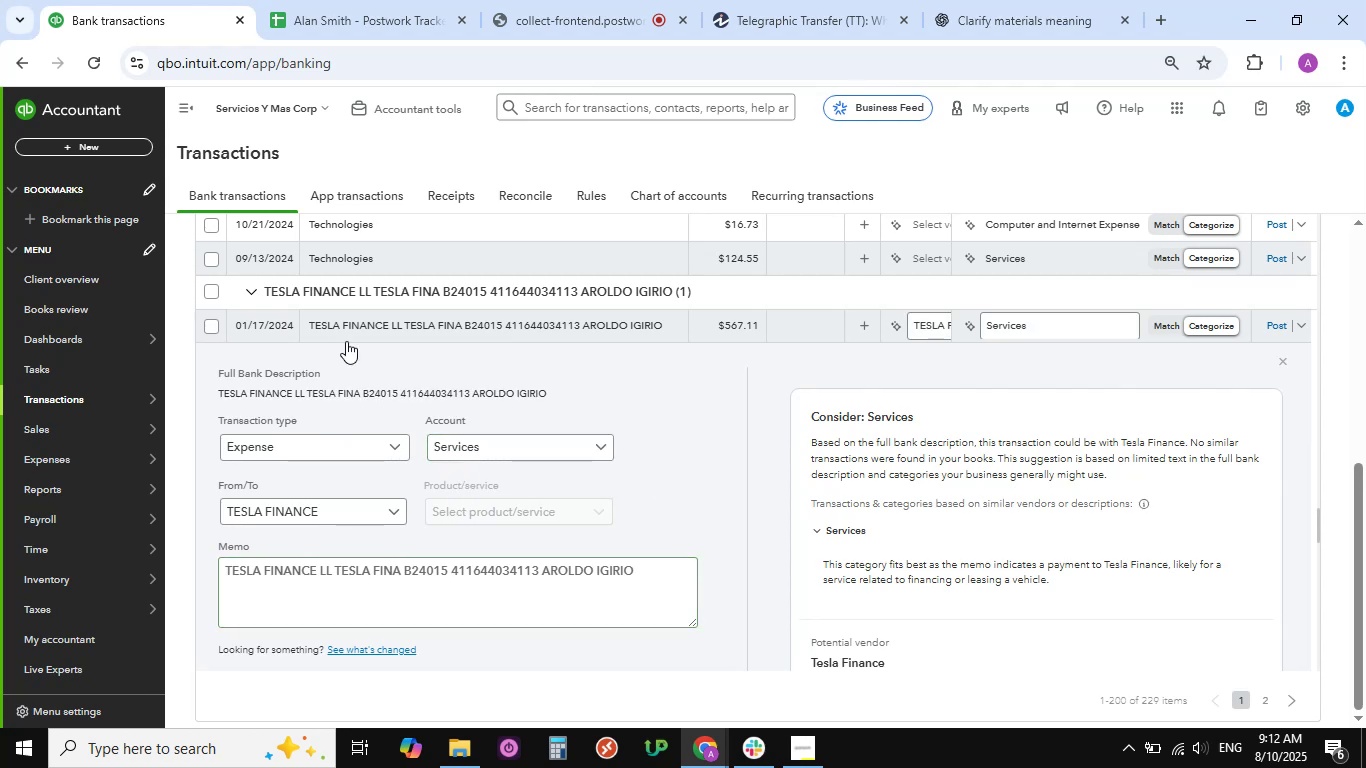 
scroll: coordinate [346, 341], scroll_direction: down, amount: 14.0
 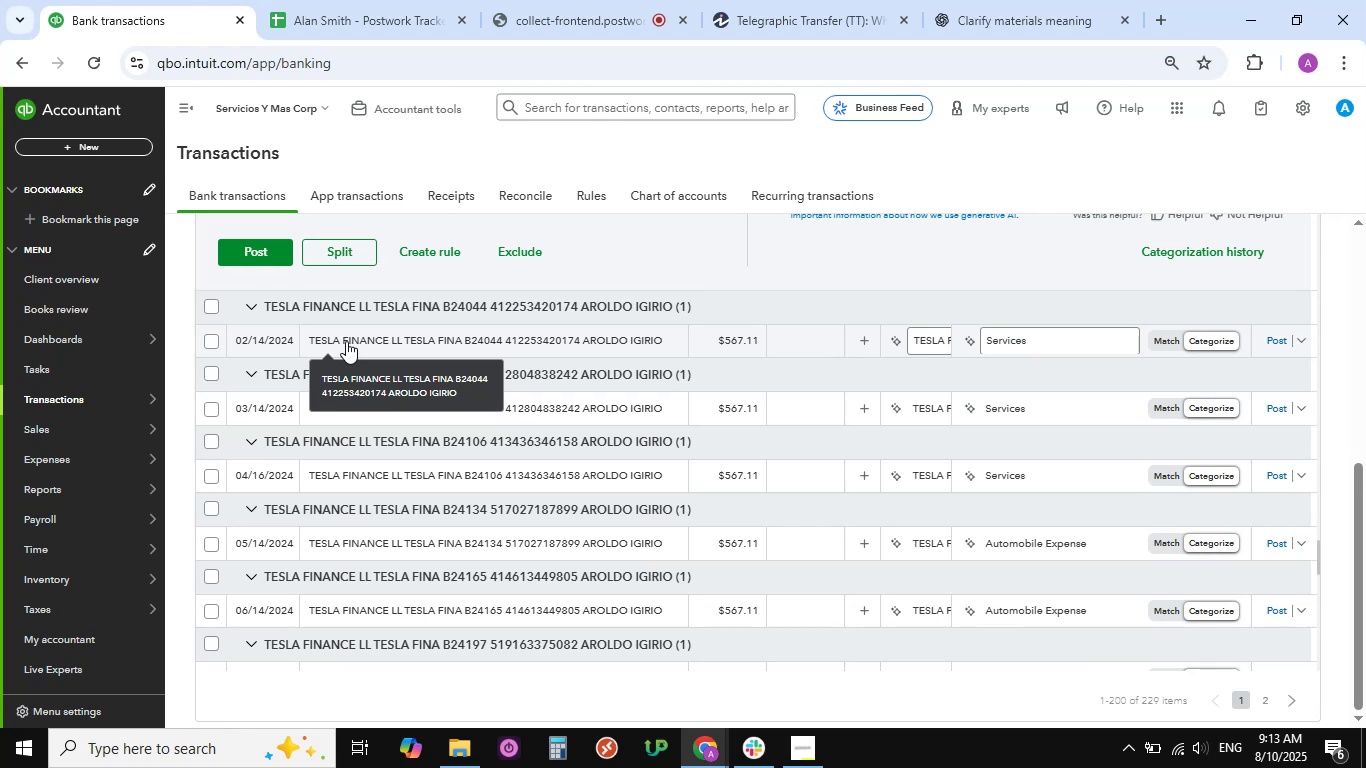 
wait(20.38)
 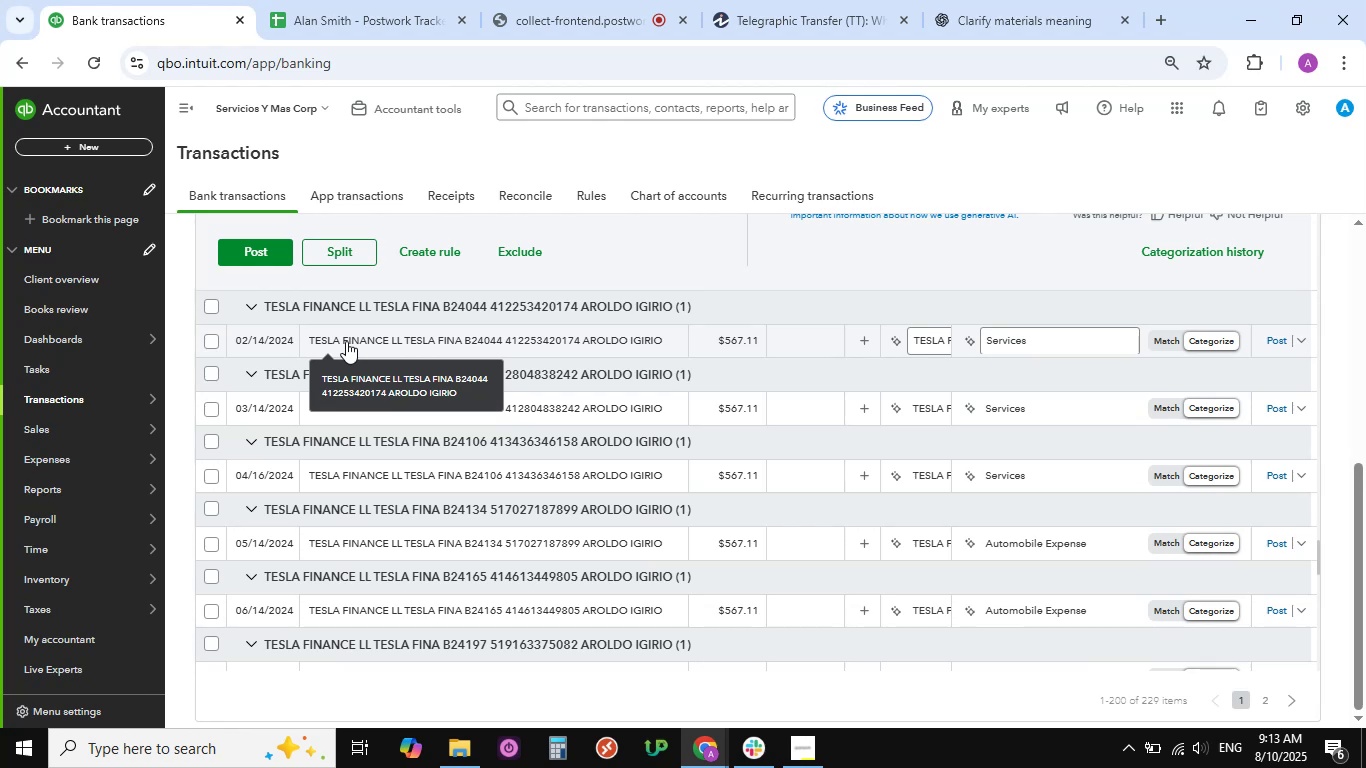 
scroll: coordinate [308, 439], scroll_direction: down, amount: 6.0
 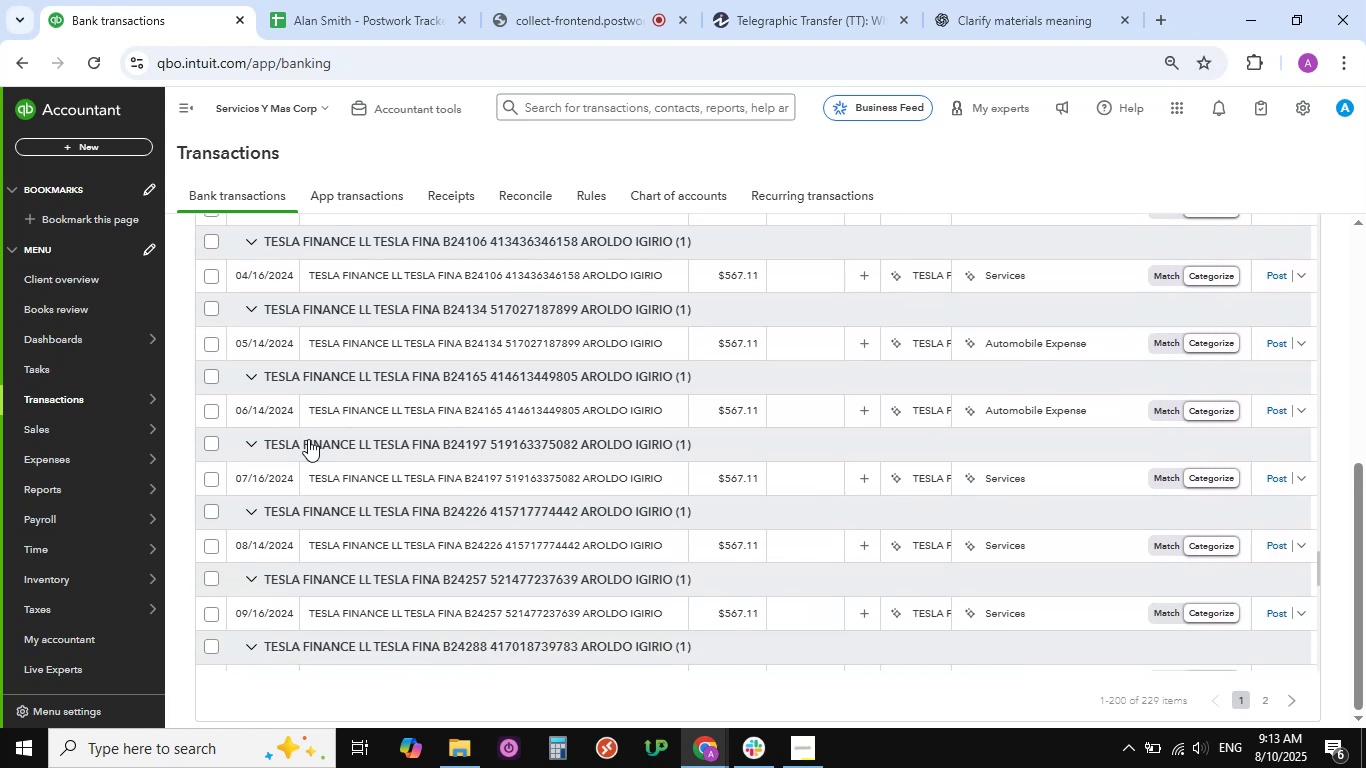 
wait(7.8)
 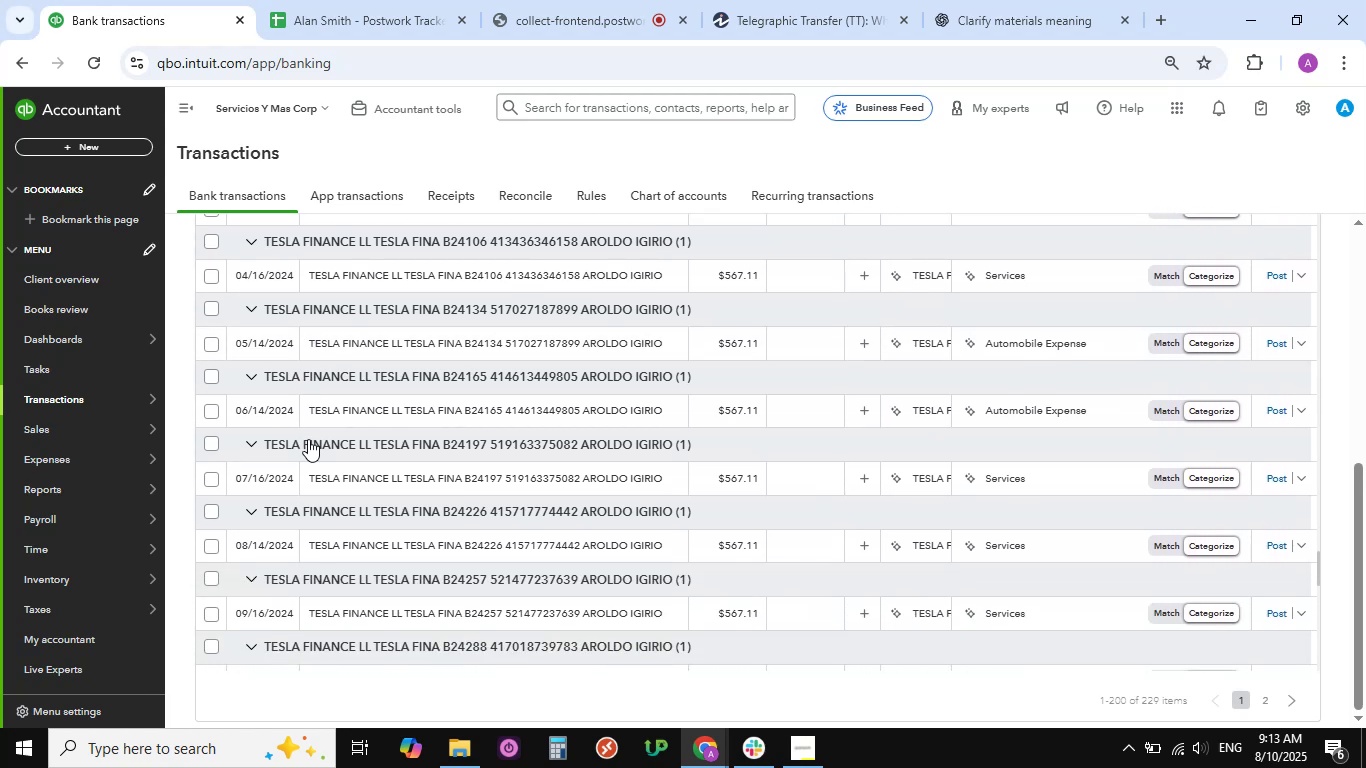 
scroll: coordinate [352, 409], scroll_direction: up, amount: 8.0
 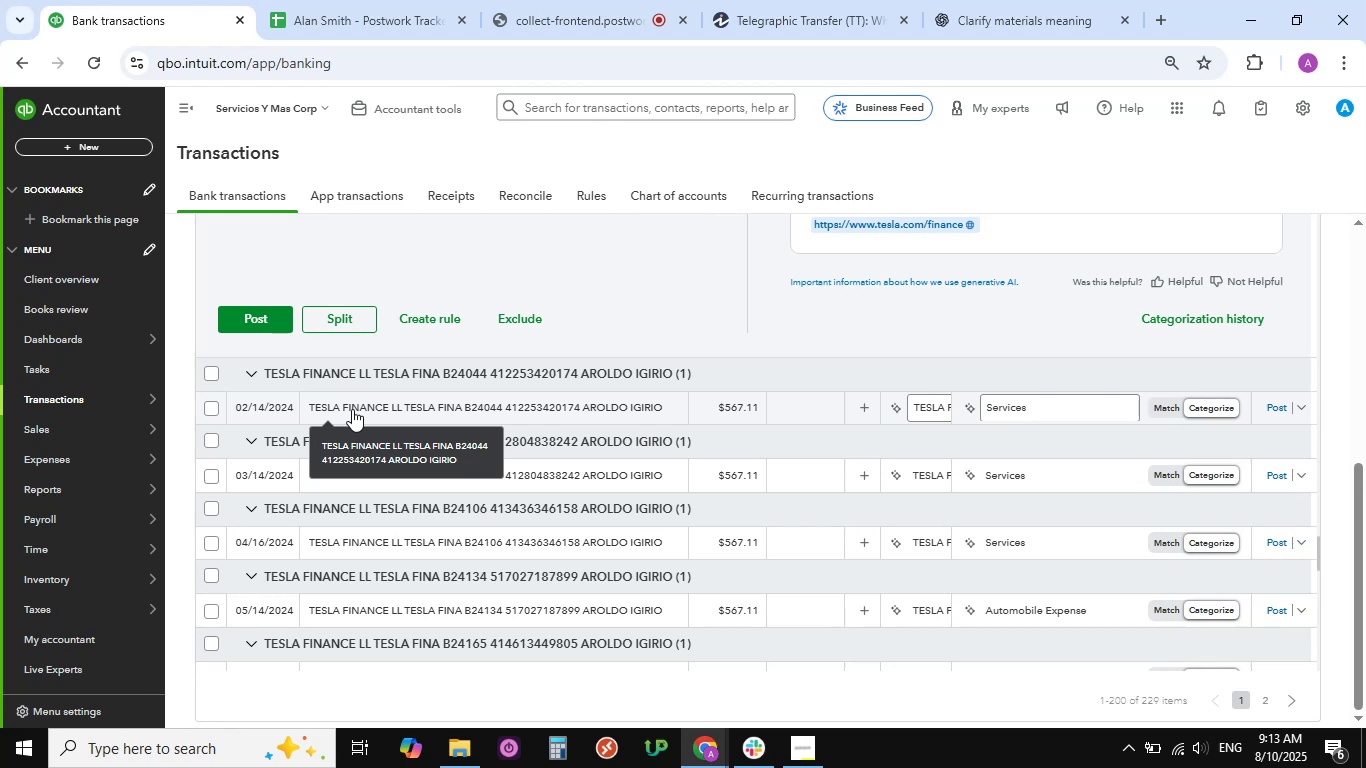 
wait(20.09)
 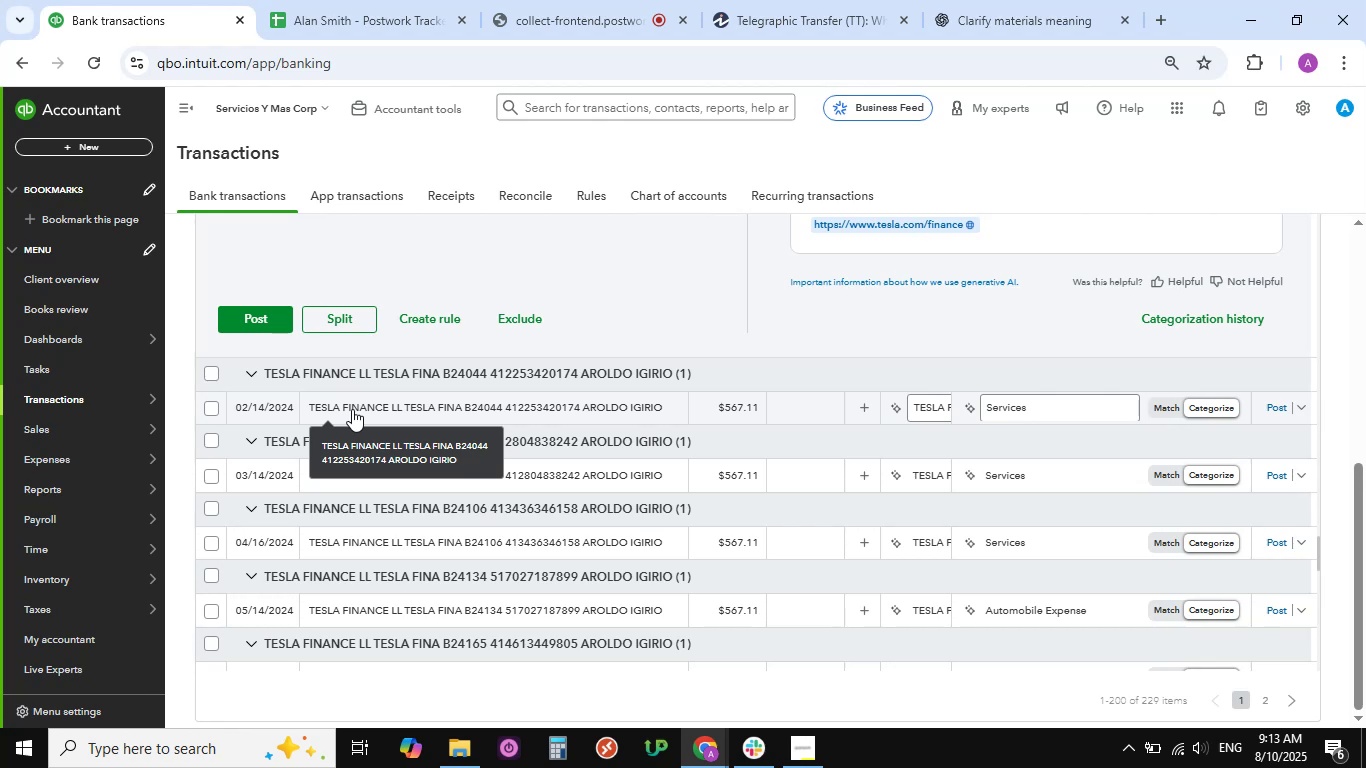 
left_click([573, 18])
 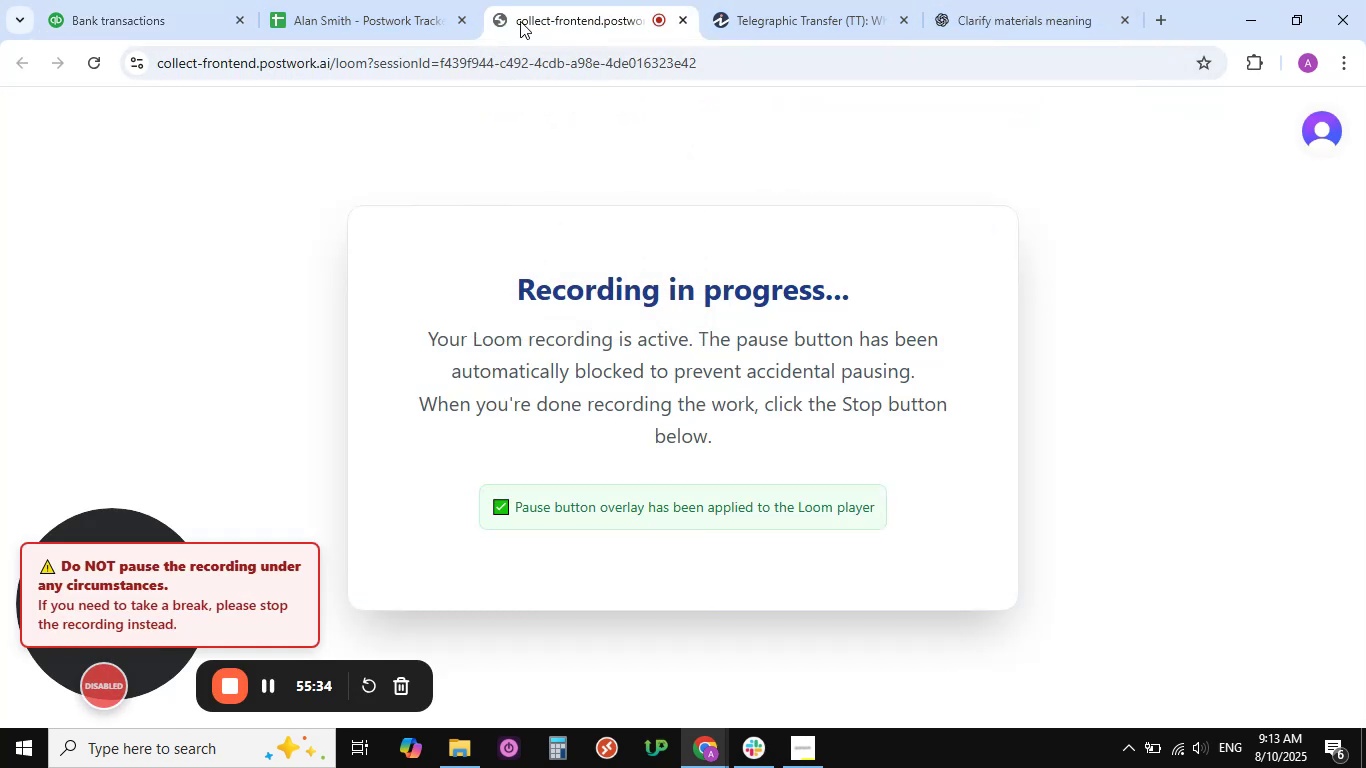 
left_click([140, 22])
 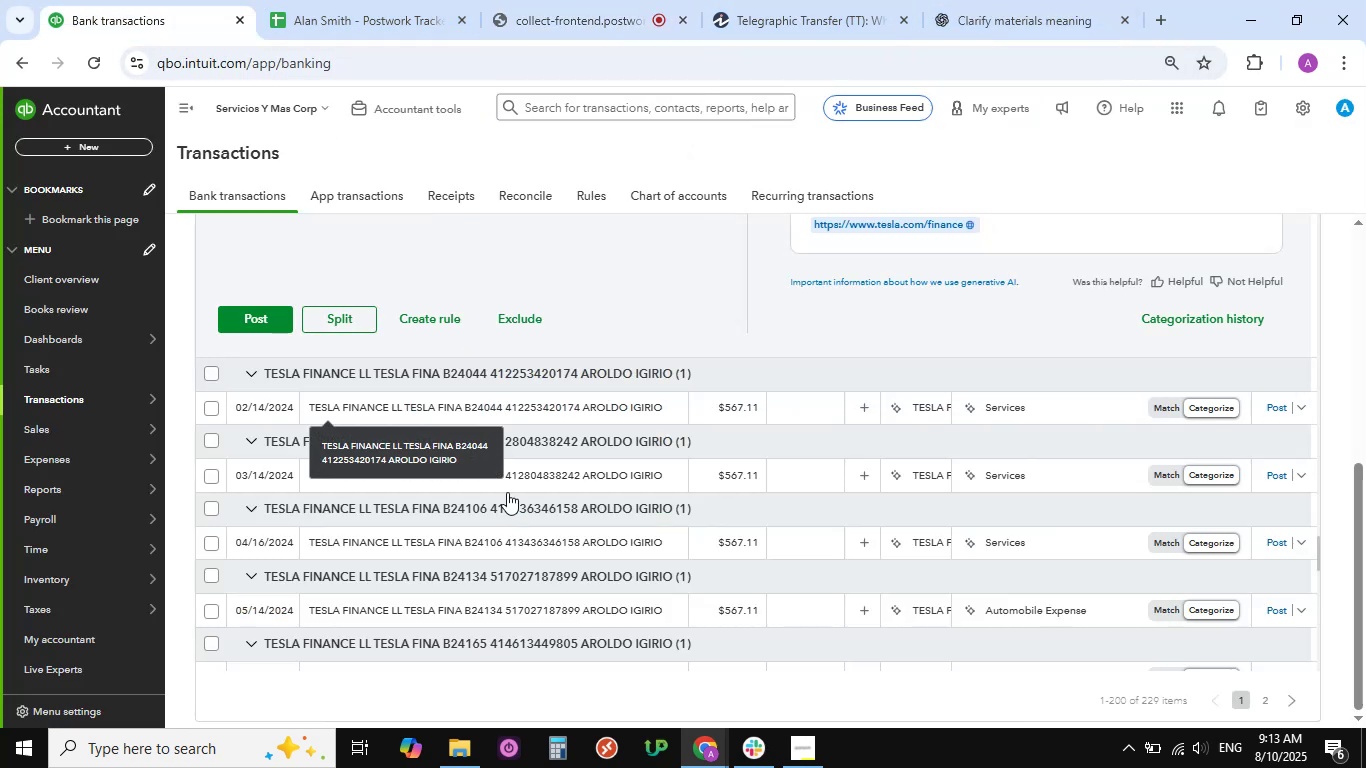 
scroll: coordinate [705, 386], scroll_direction: up, amount: 13.0
 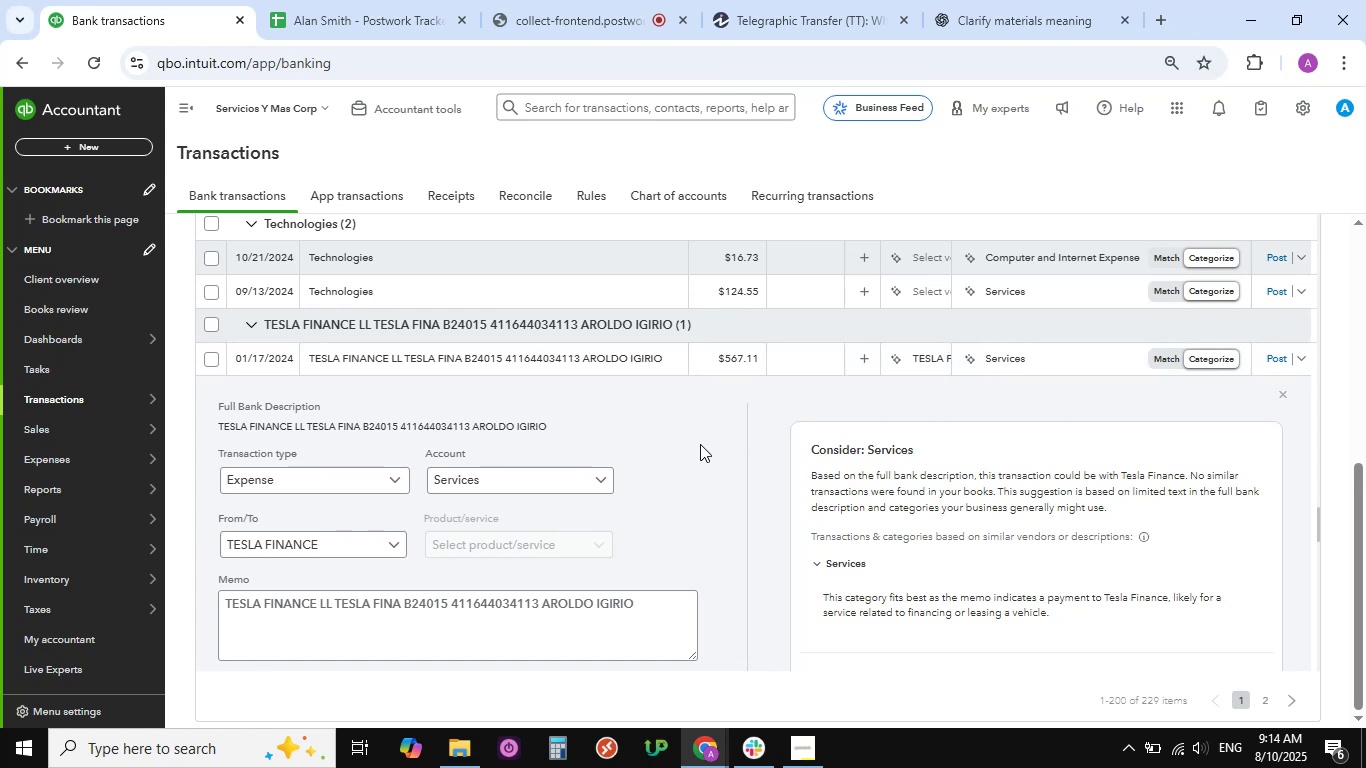 
wait(8.36)
 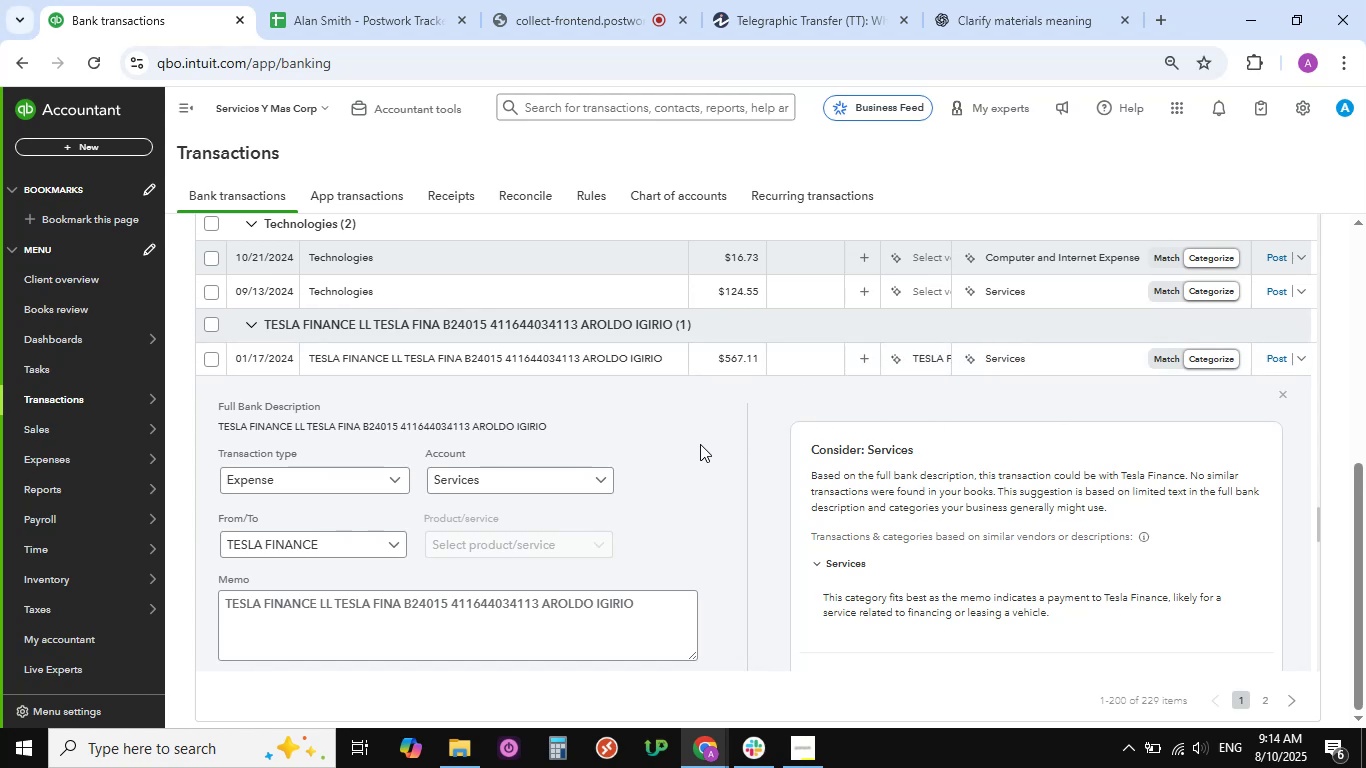 
scroll: coordinate [614, 453], scroll_direction: down, amount: 6.0
 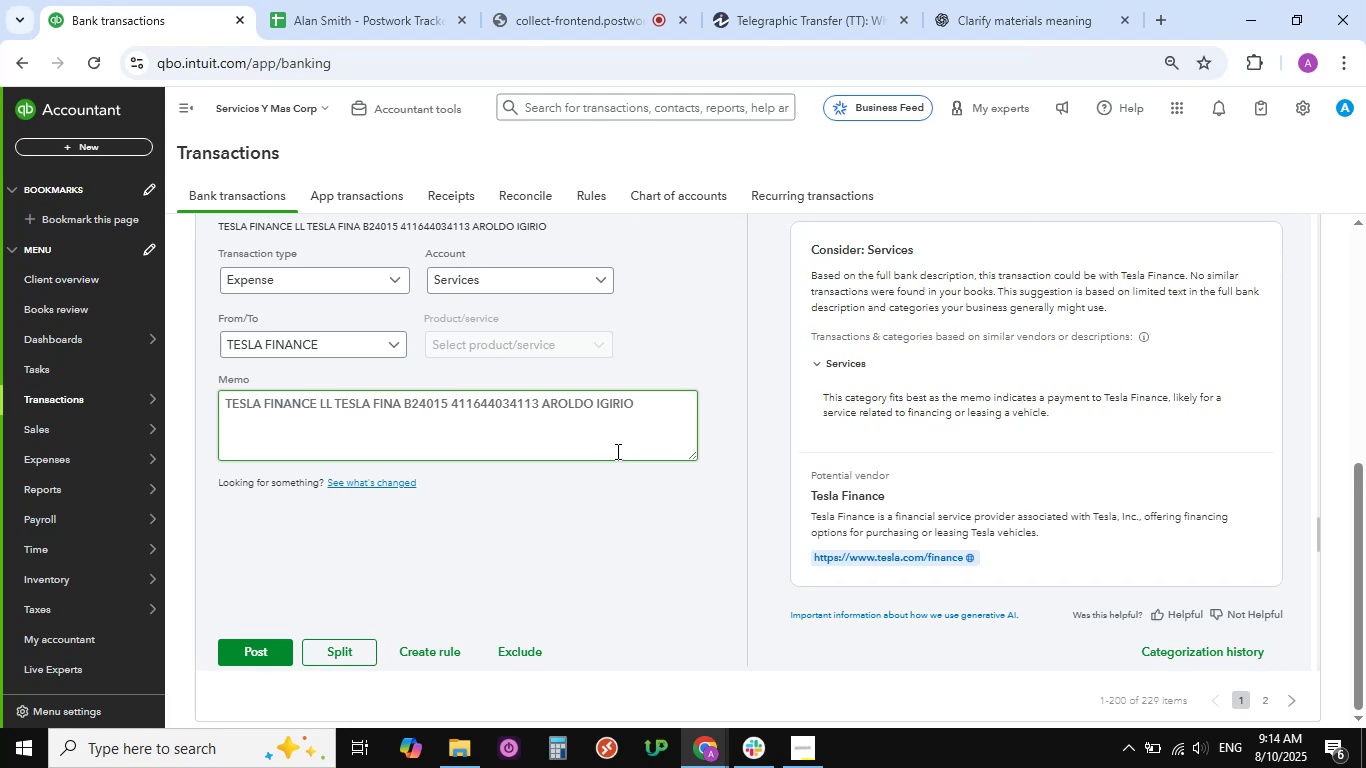 
wait(9.71)
 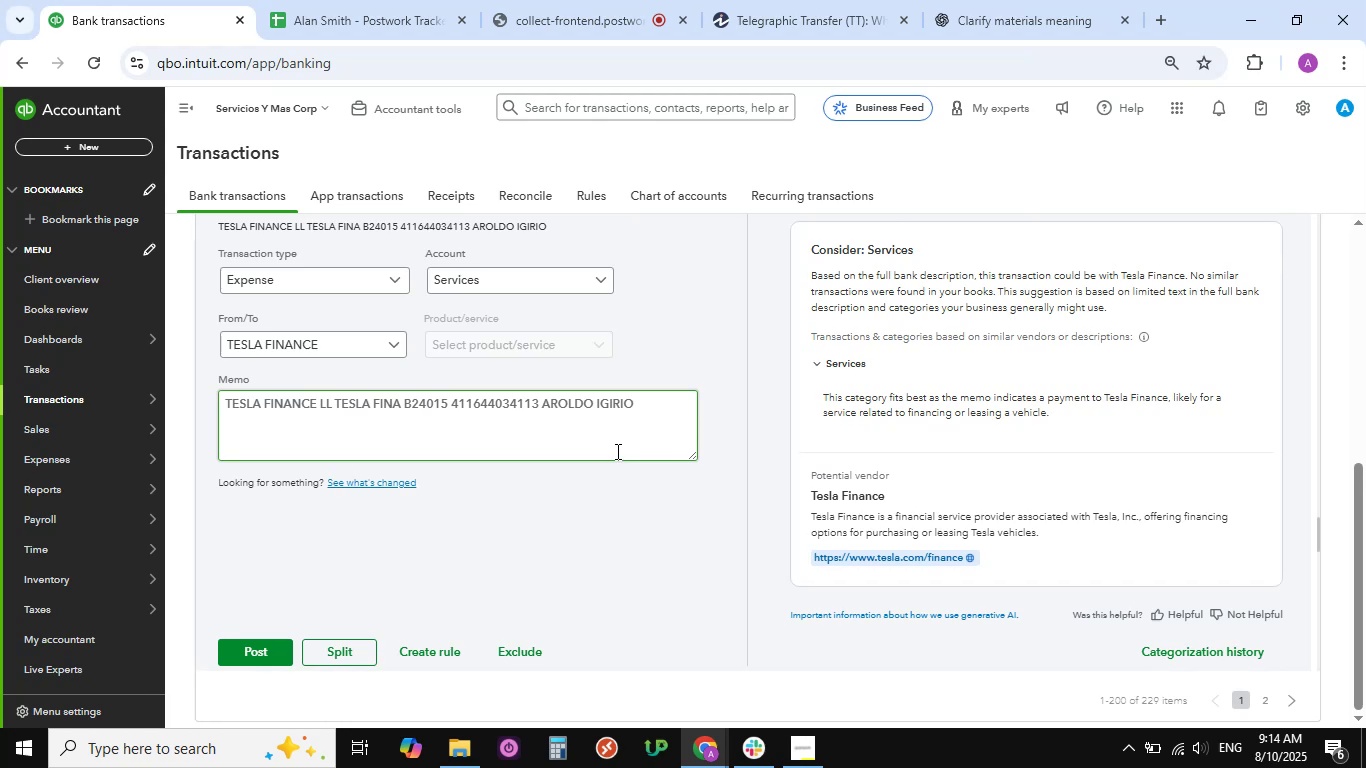 
scroll: coordinate [616, 451], scroll_direction: down, amount: 8.0
 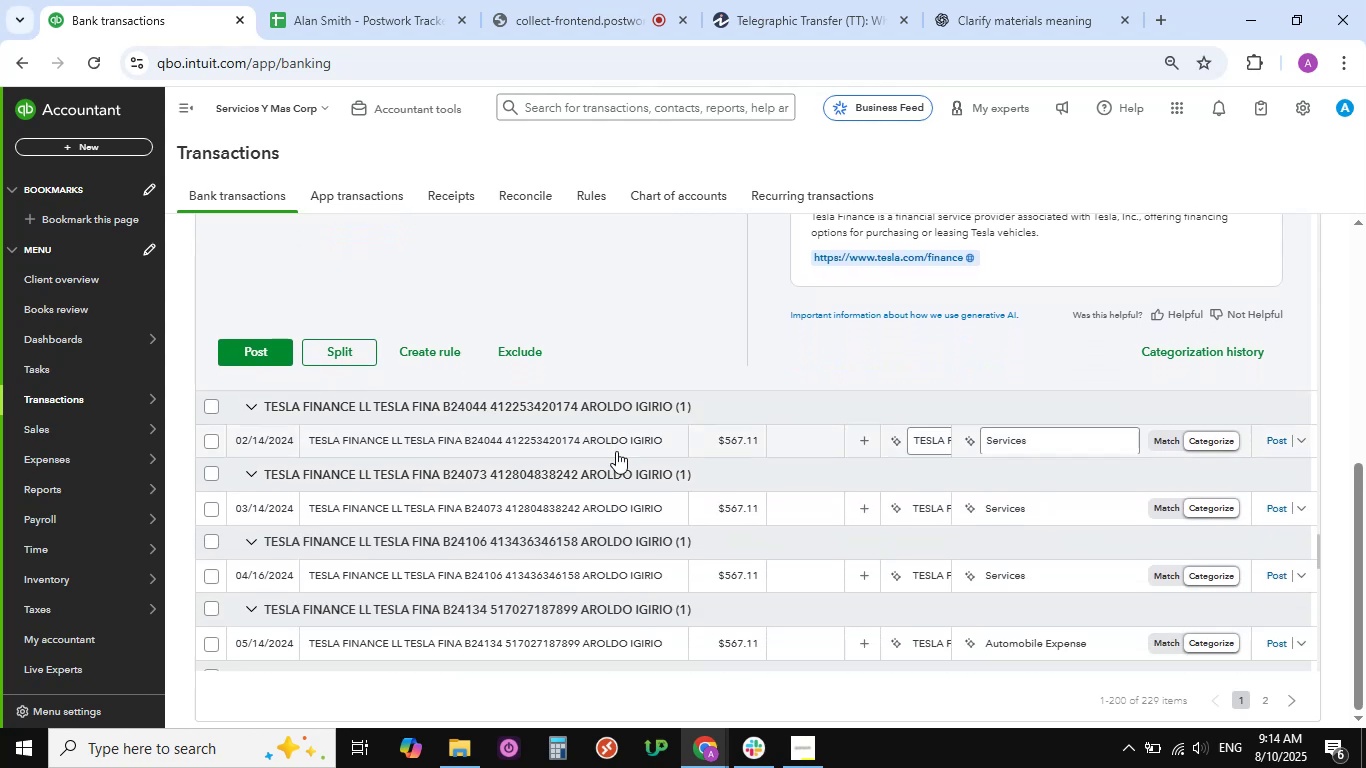 
wait(5.46)
 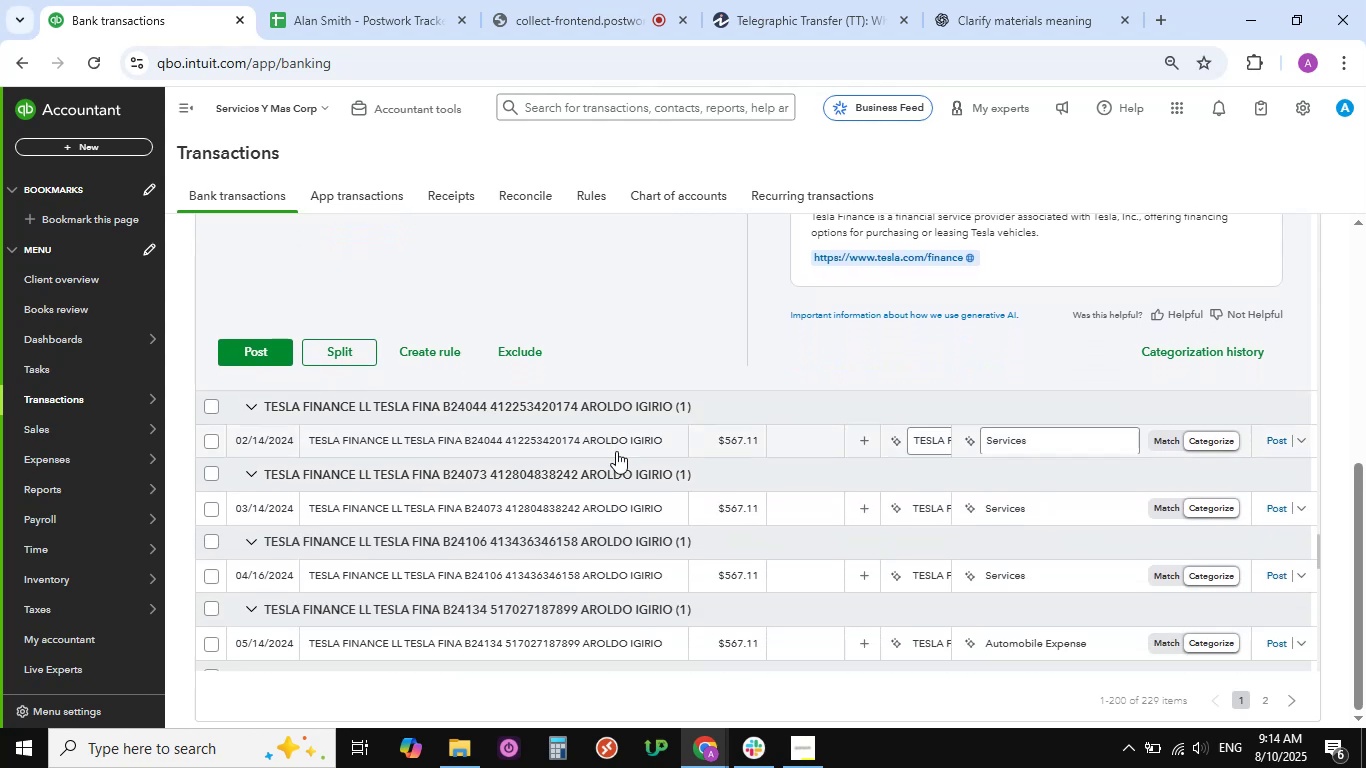 
scroll: coordinate [616, 451], scroll_direction: down, amount: 1.0
 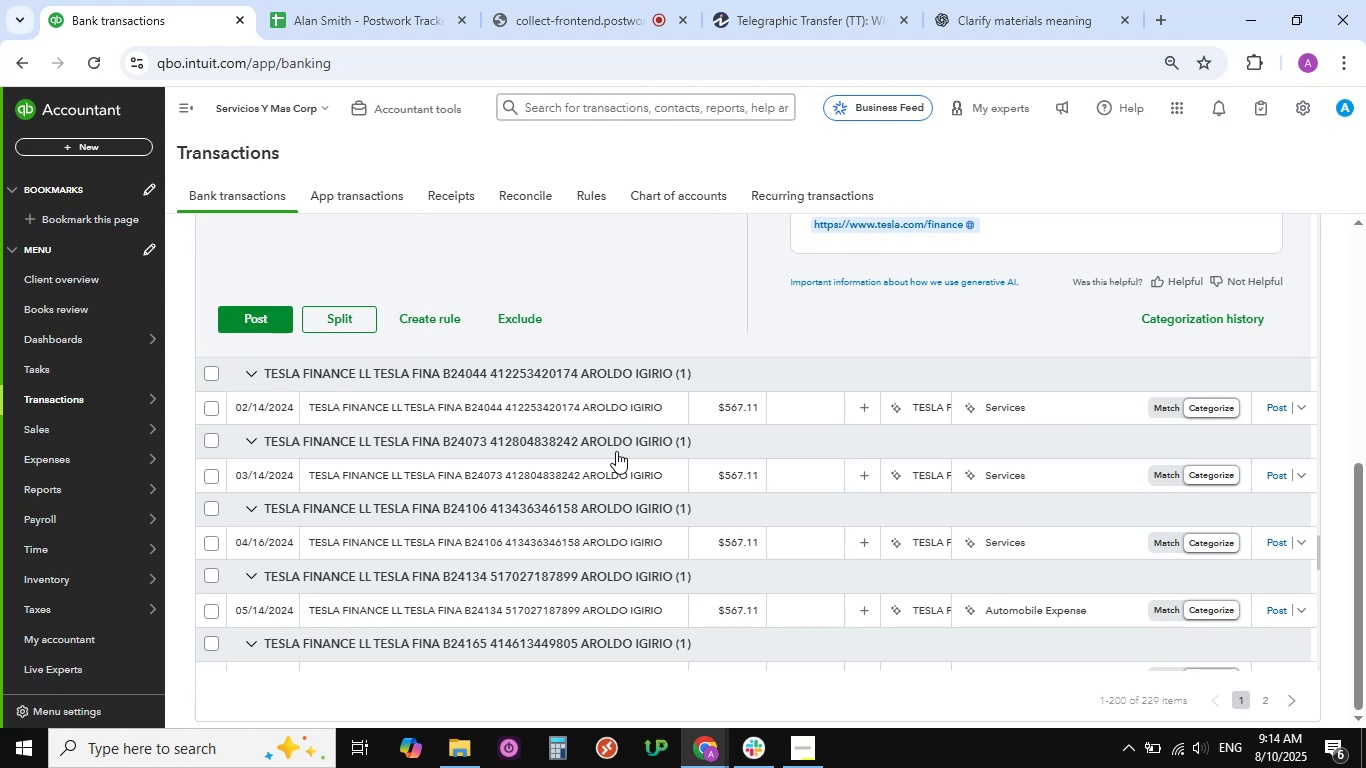 
wait(10.91)
 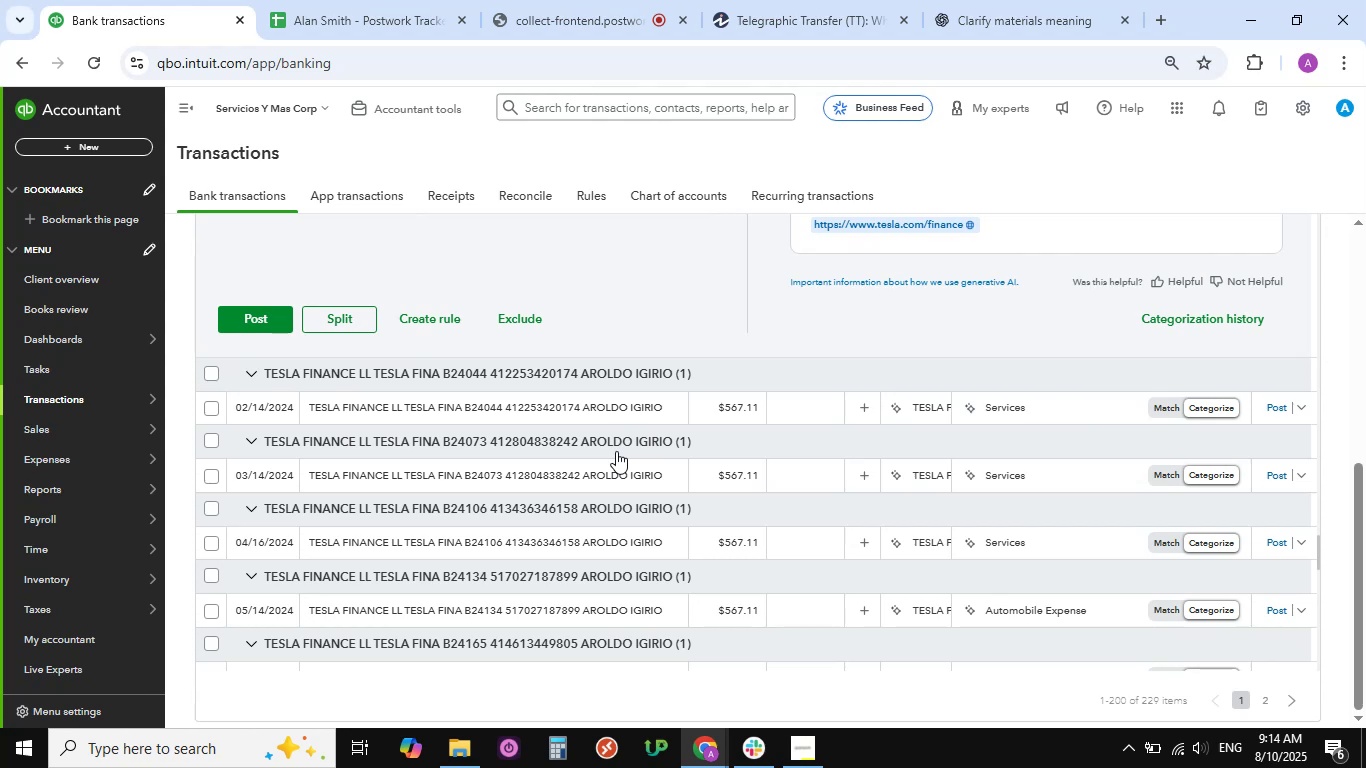 
scroll: coordinate [442, 485], scroll_direction: down, amount: 14.0
 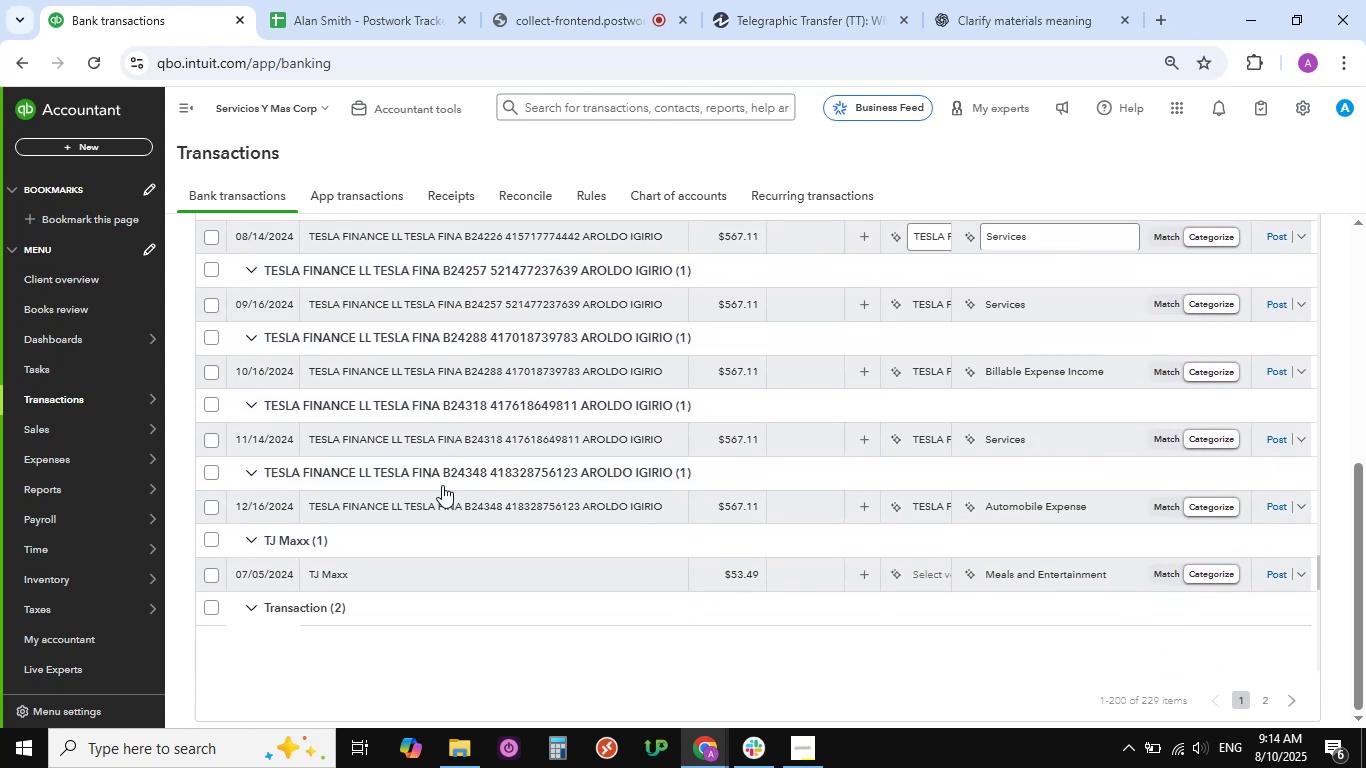 
scroll: coordinate [442, 485], scroll_direction: up, amount: 19.0
 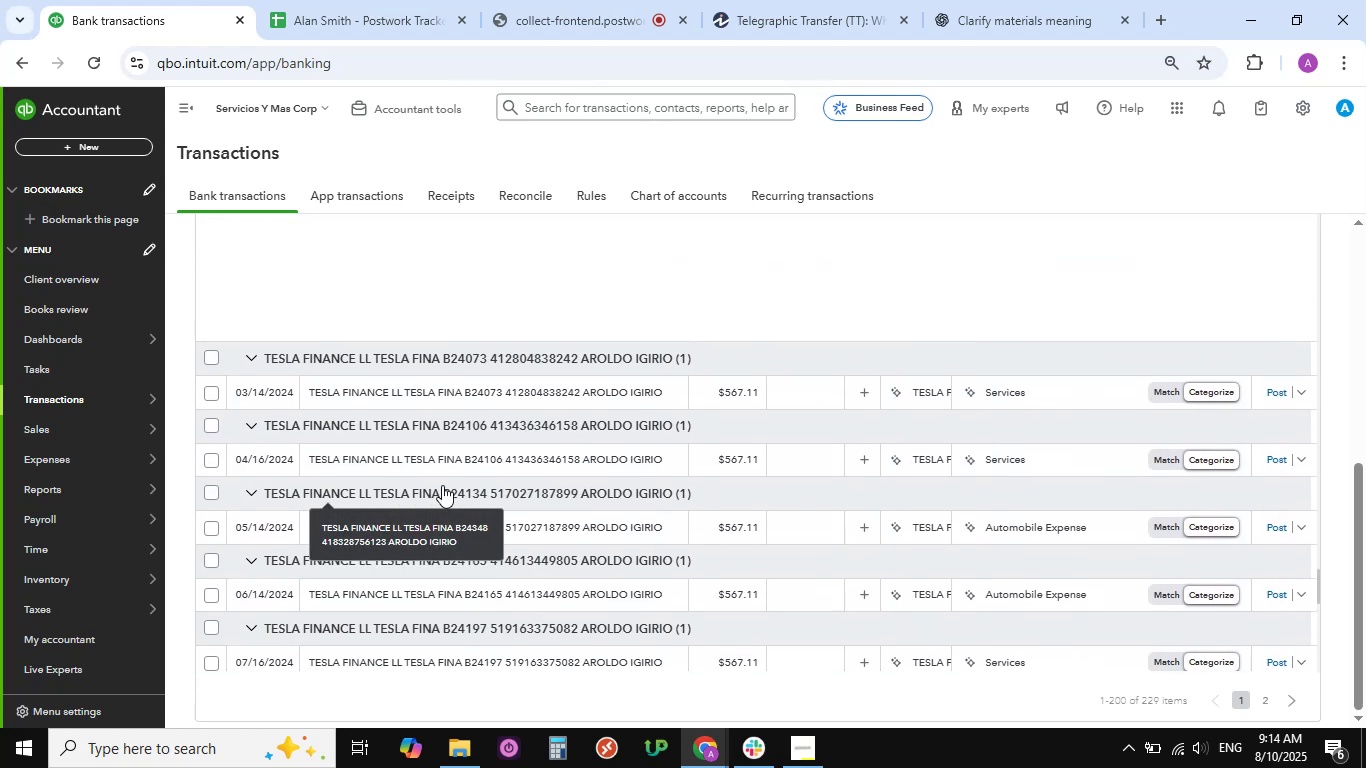 
scroll: coordinate [373, 466], scroll_direction: down, amount: 2.0
 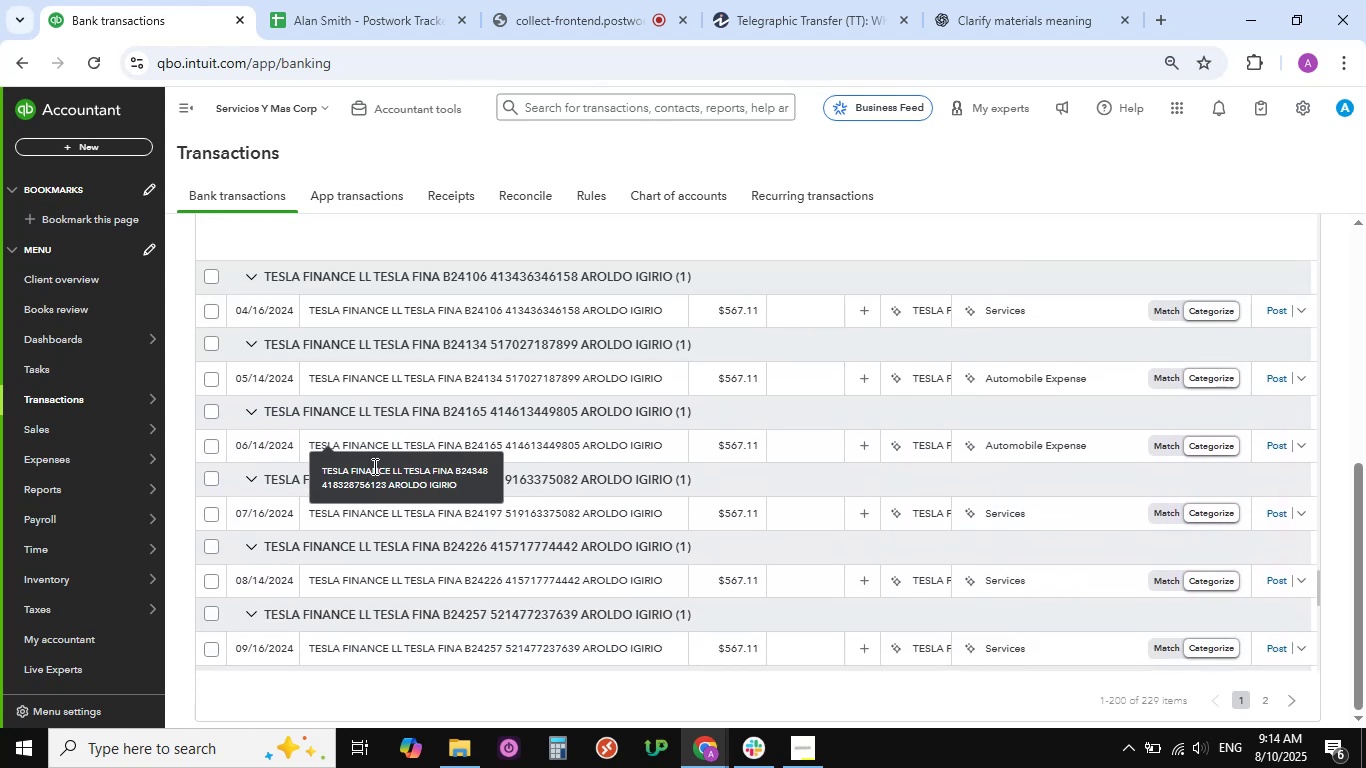 
scroll: coordinate [537, 327], scroll_direction: up, amount: 18.0
 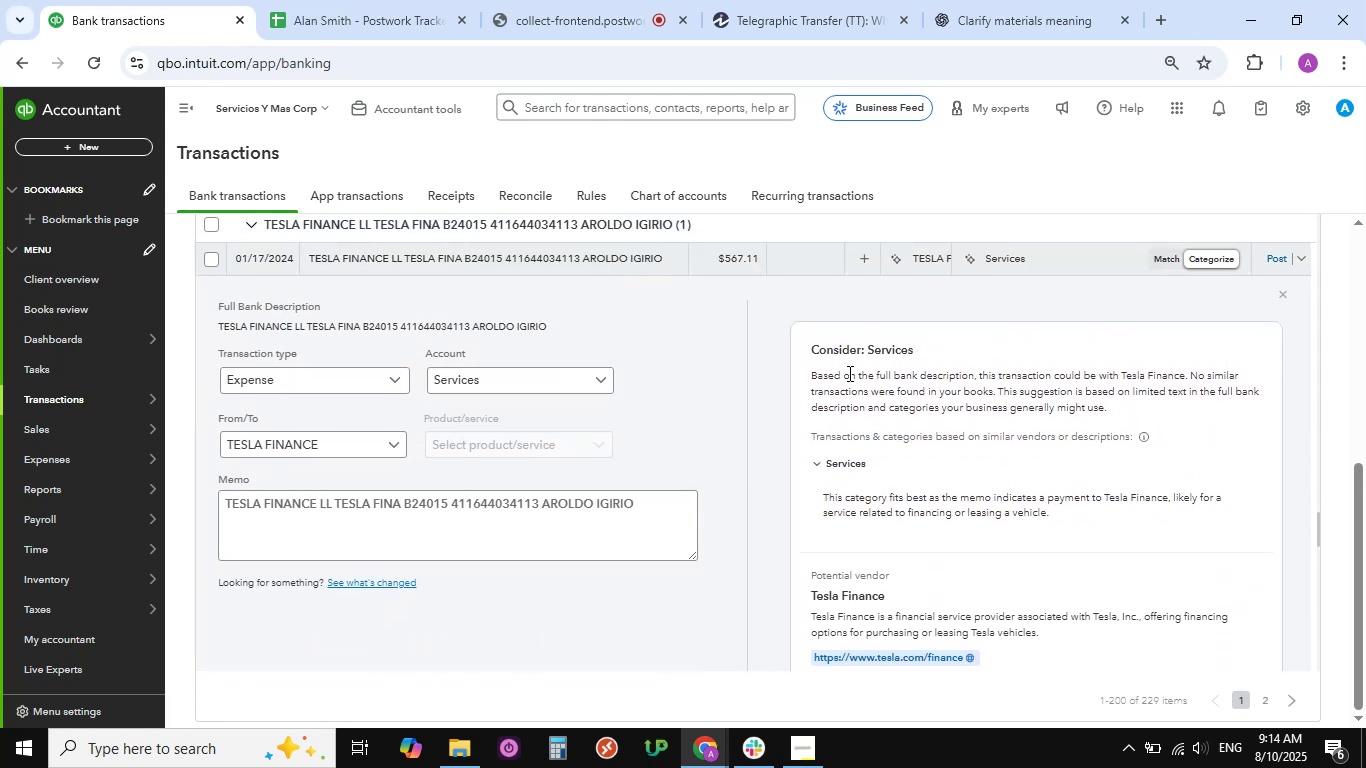 
left_click([1285, 291])
 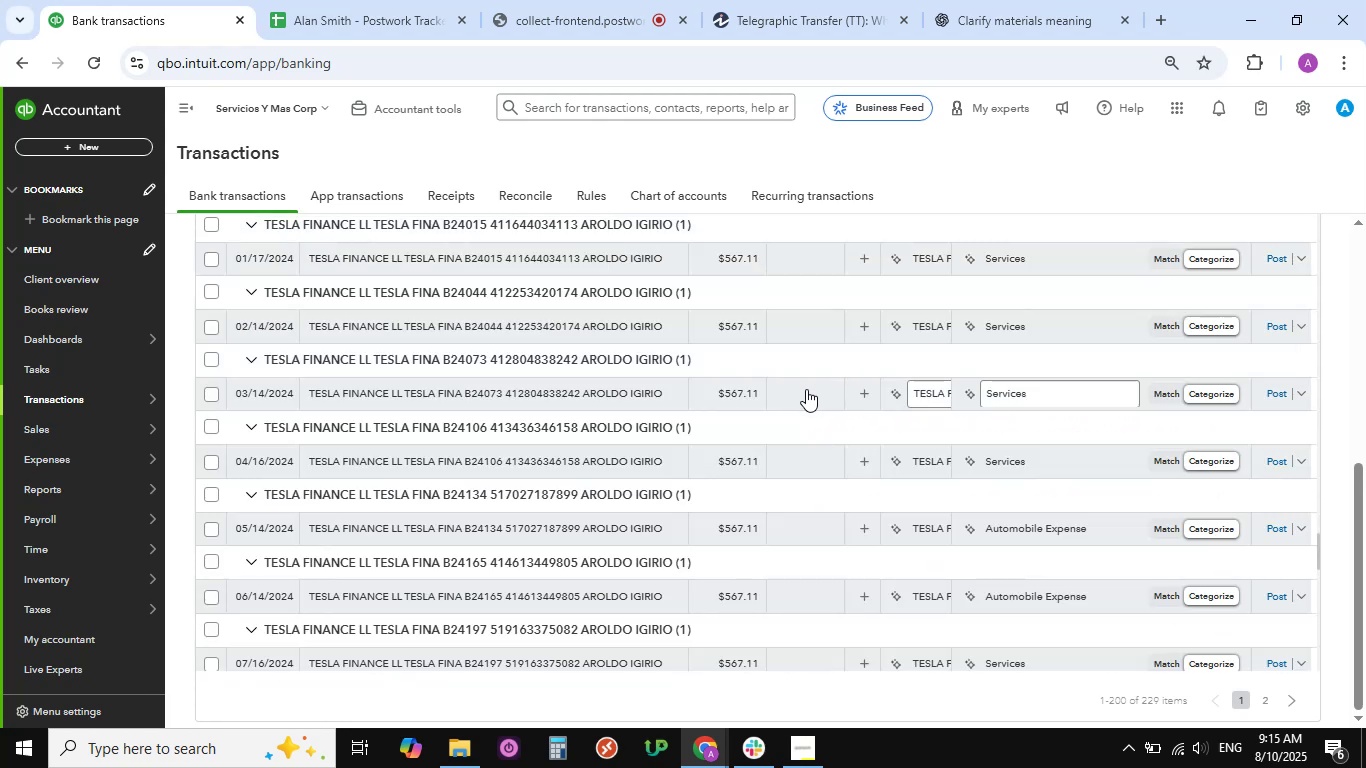 
scroll: coordinate [457, 343], scroll_direction: up, amount: 3.0
 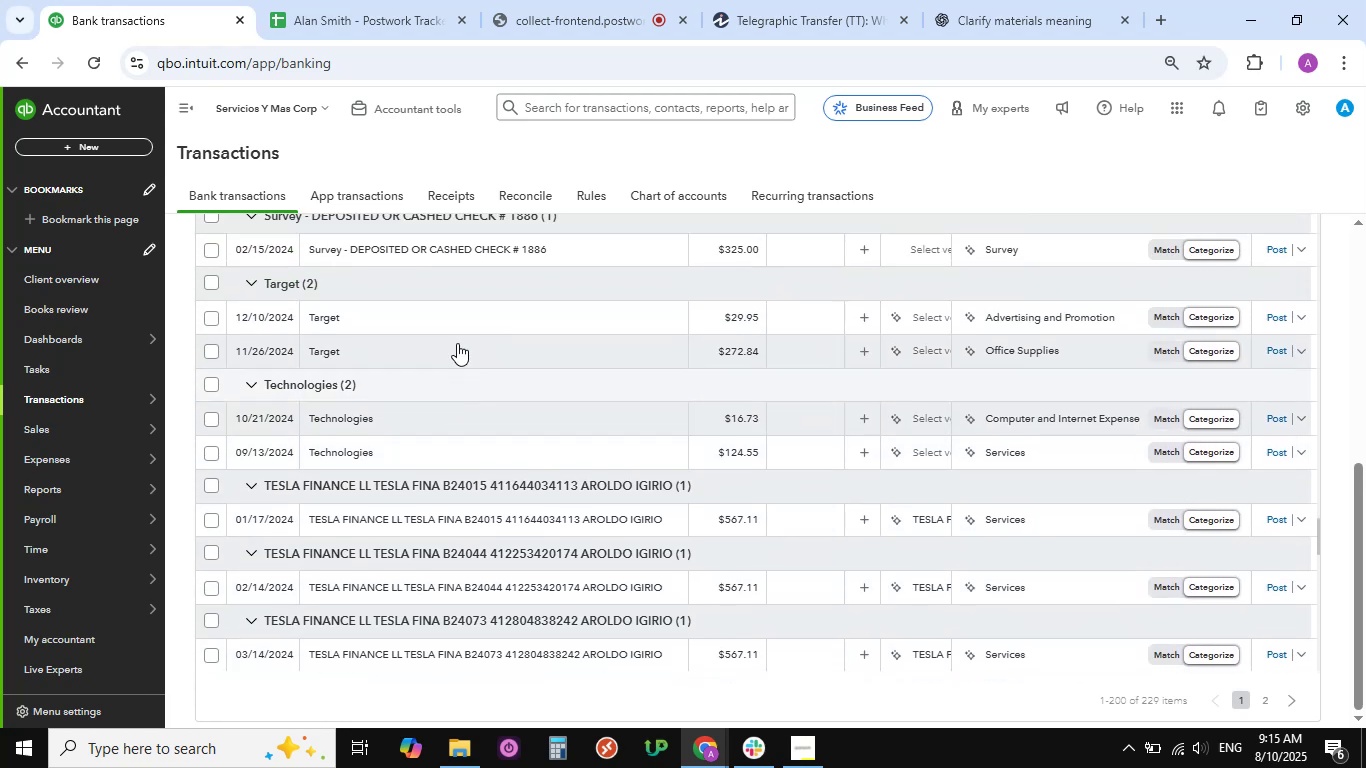 
scroll: coordinate [457, 343], scroll_direction: down, amount: 5.0
 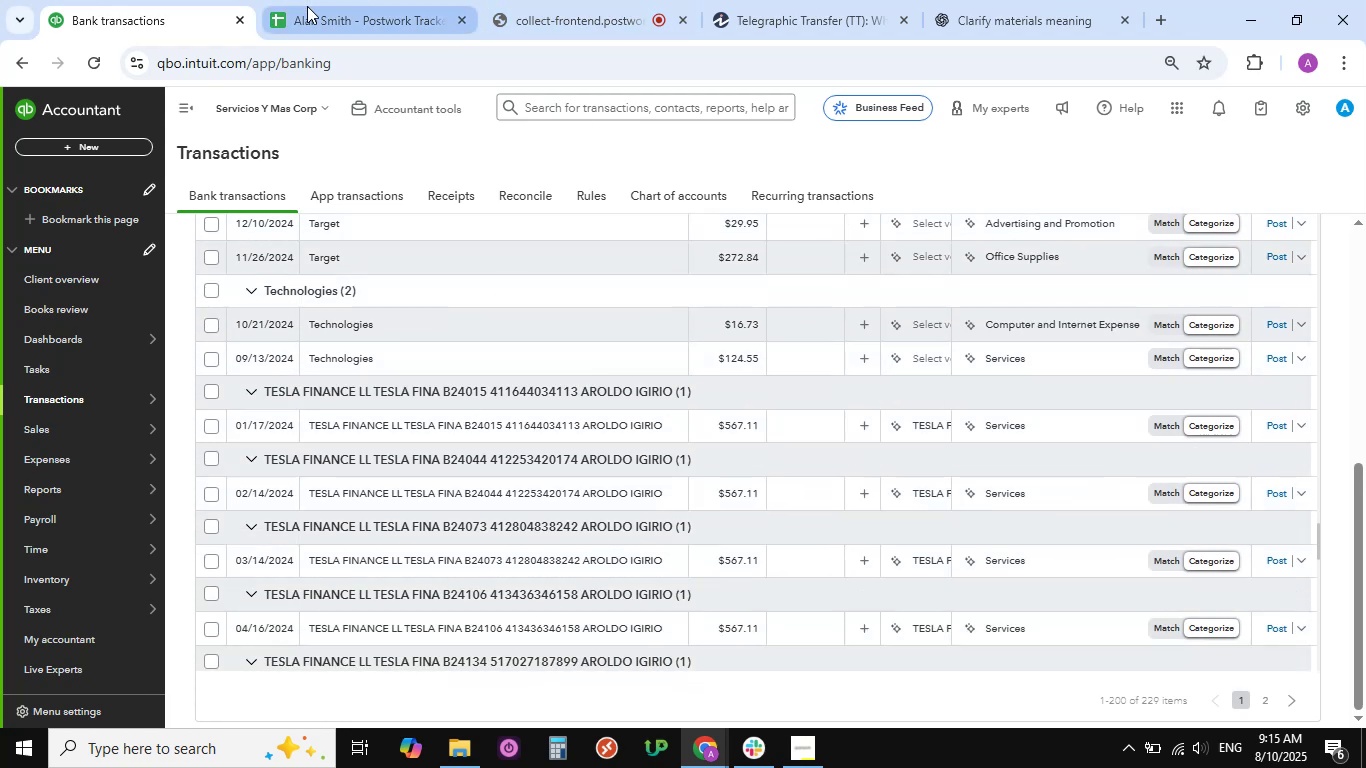 
left_click([586, 26])
 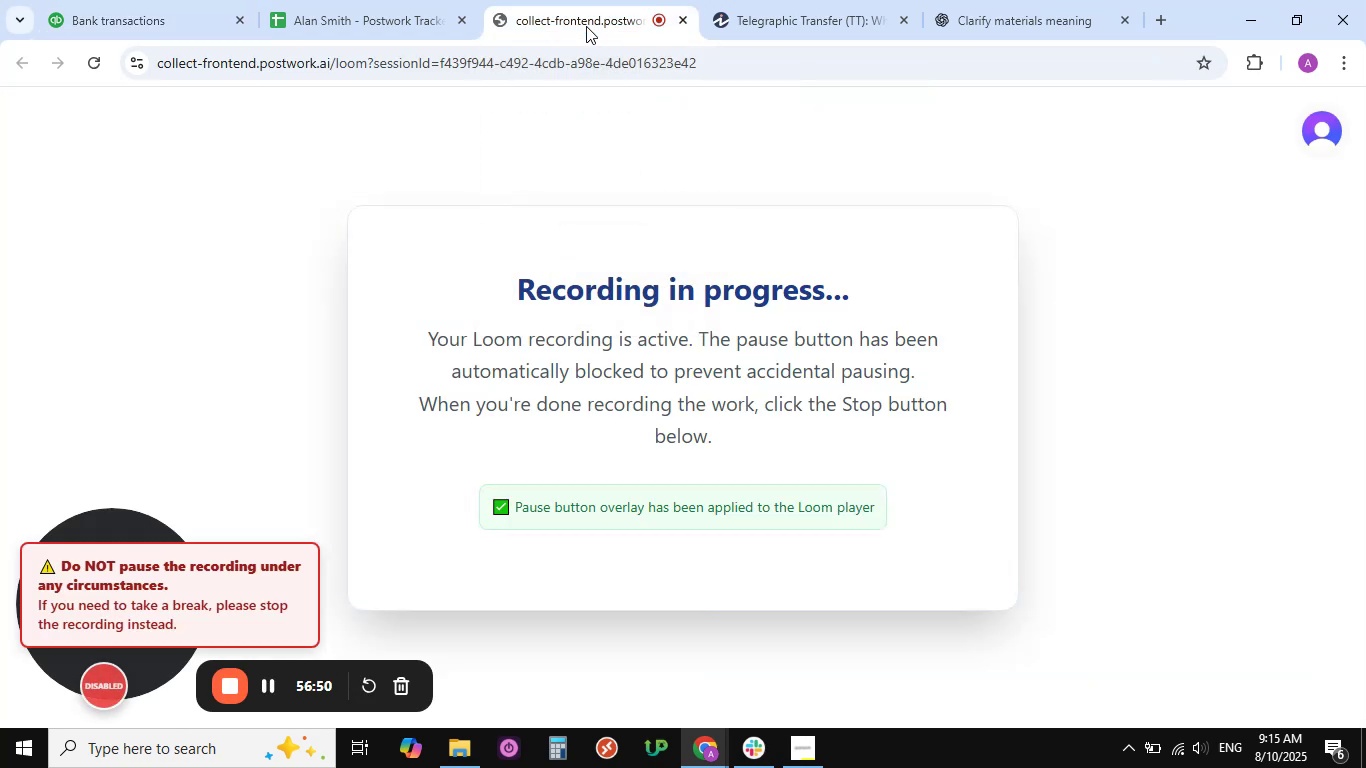 
left_click([164, 19])
 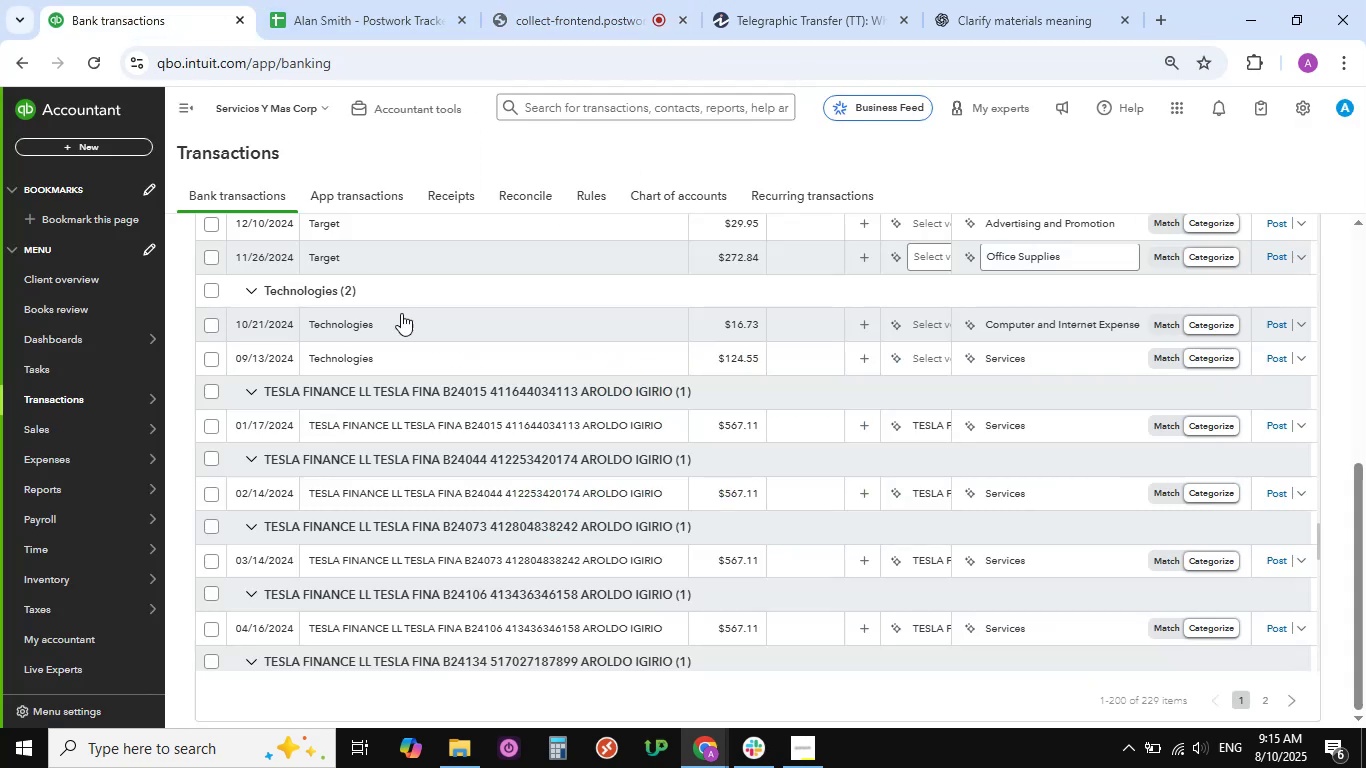 
scroll: coordinate [398, 380], scroll_direction: down, amount: 1.0
 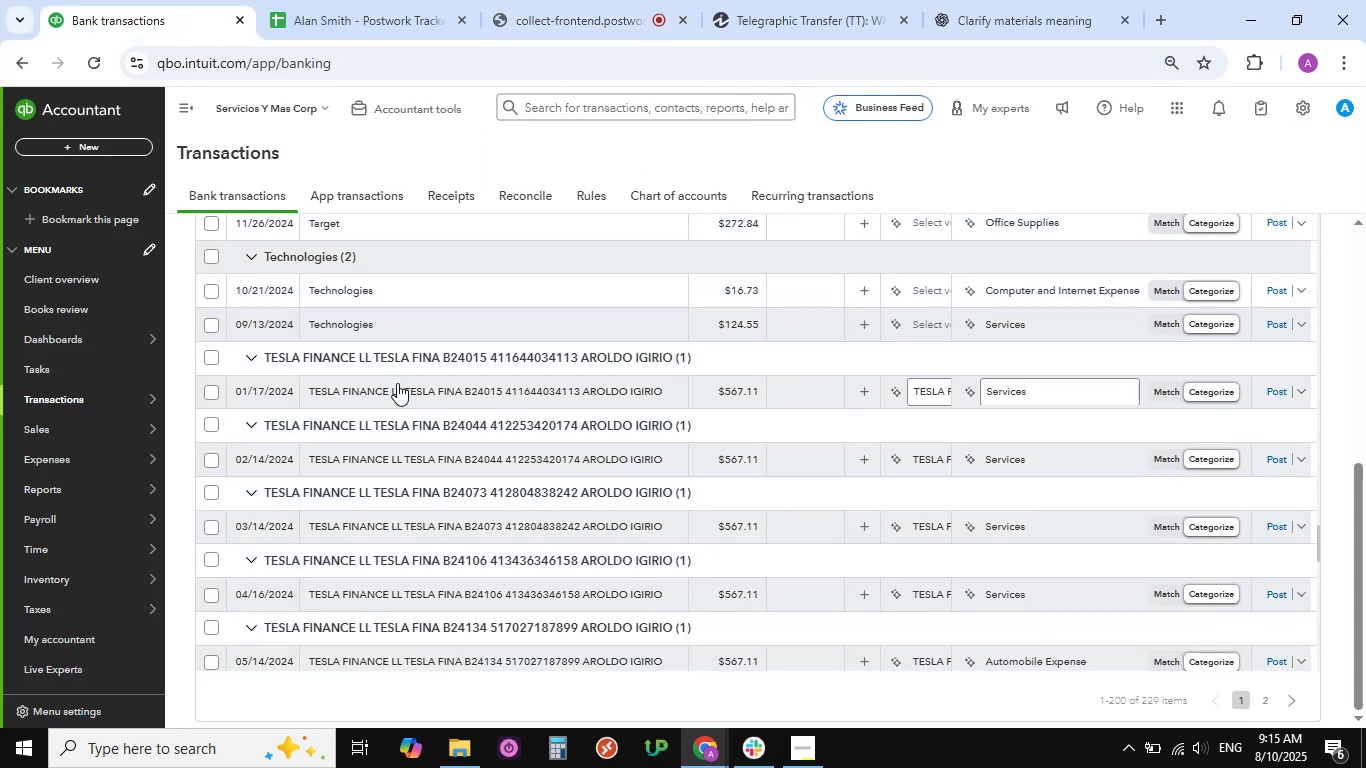 
left_click([399, 387])
 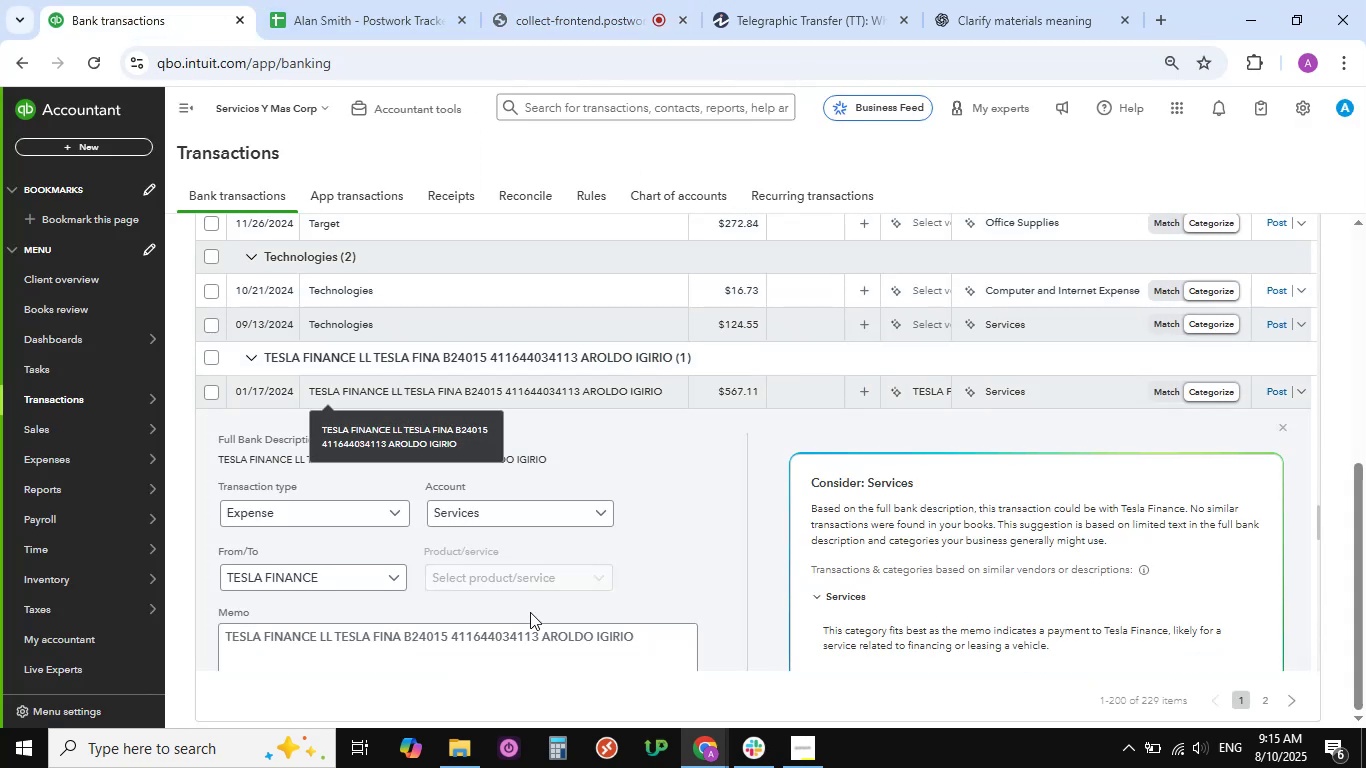 
scroll: coordinate [690, 570], scroll_direction: down, amount: 1.0
 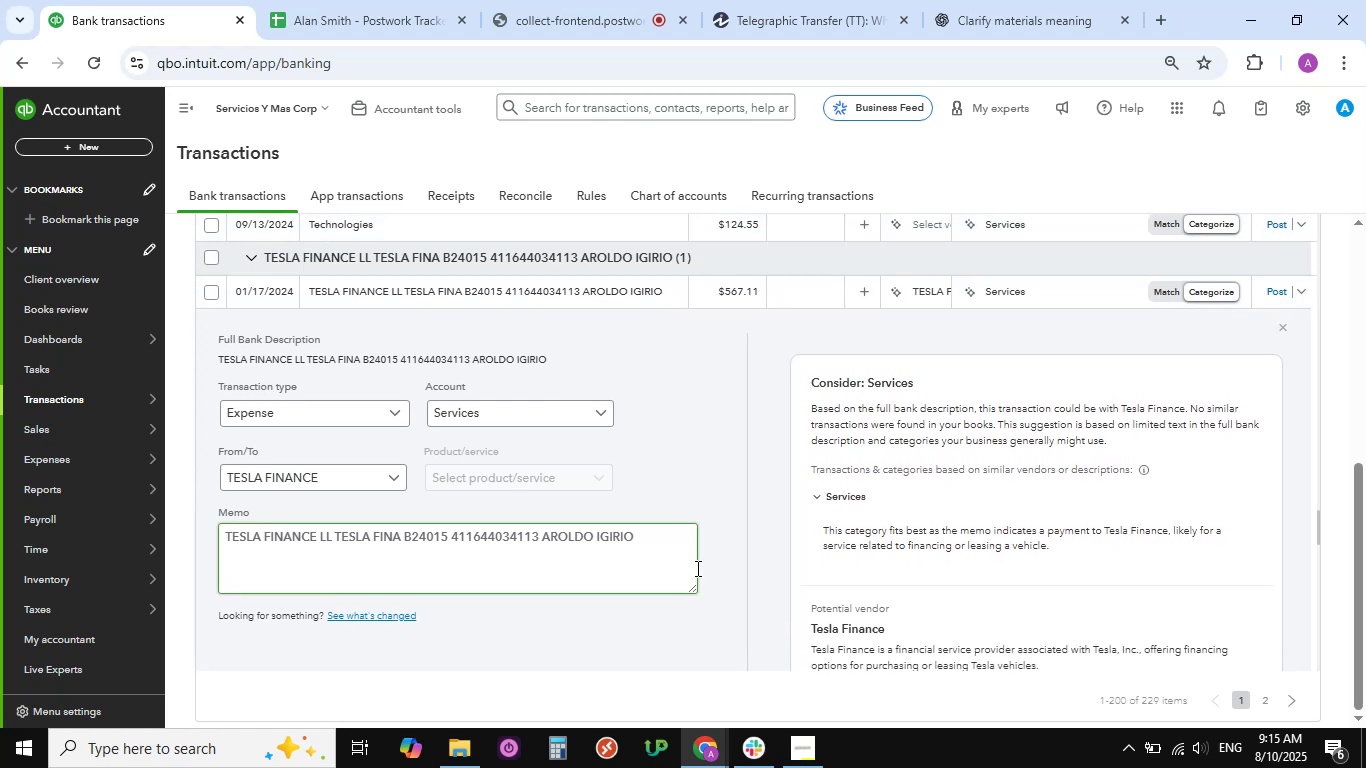 
wait(10.24)
 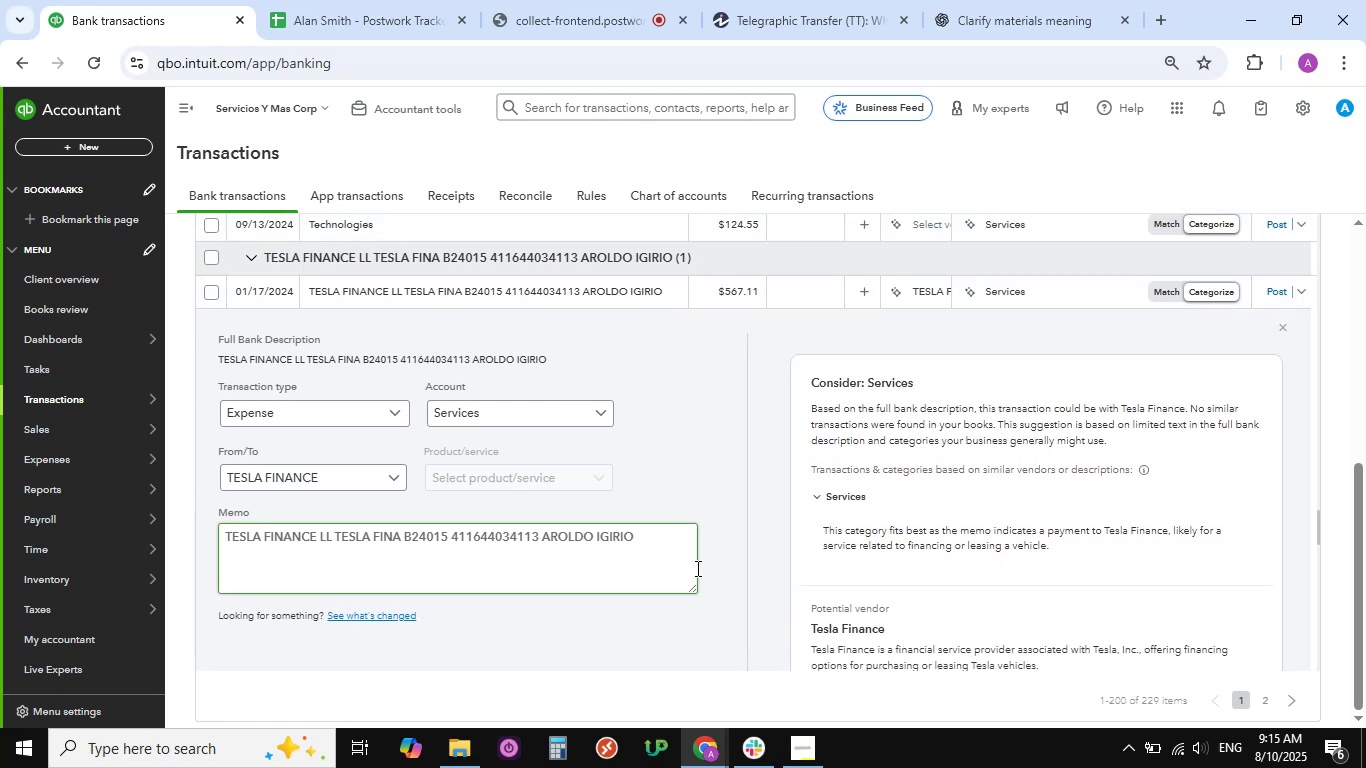 
left_click([603, 416])
 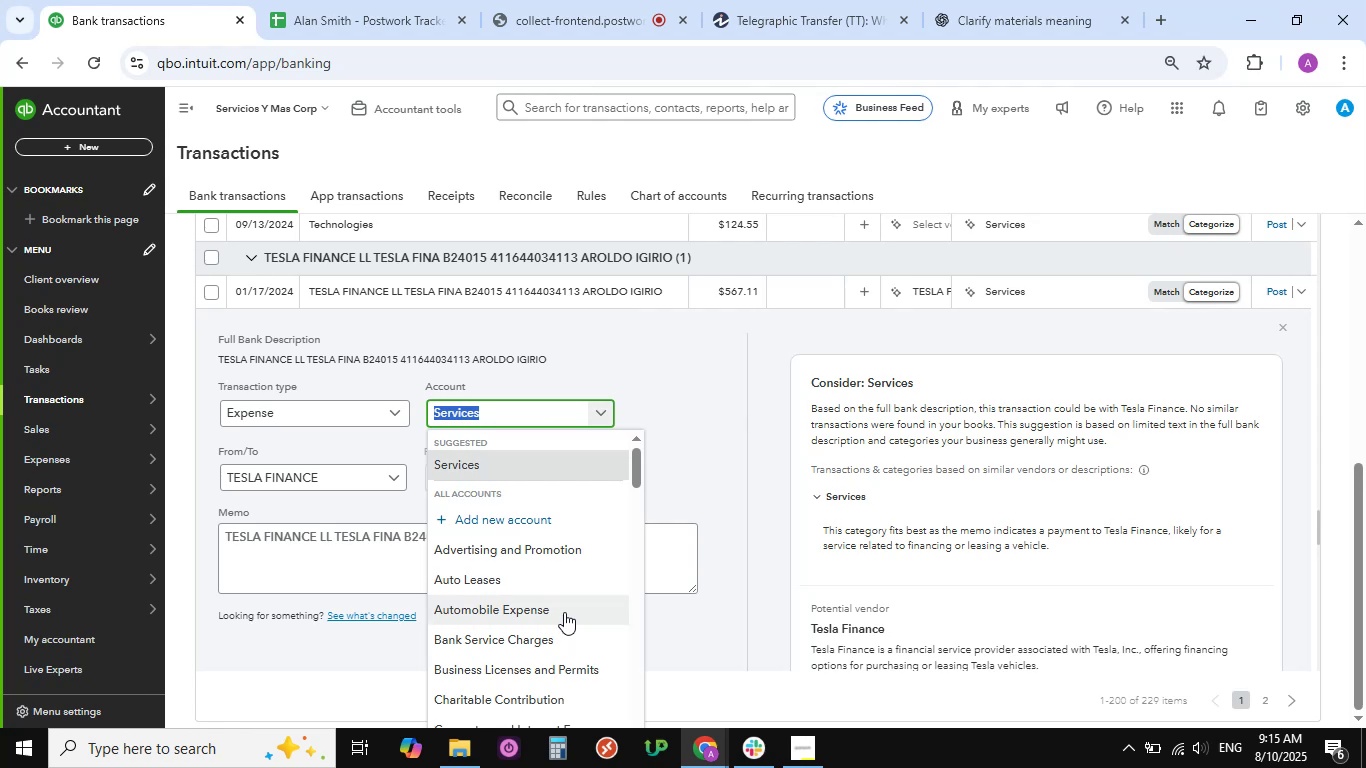 
wait(20.57)
 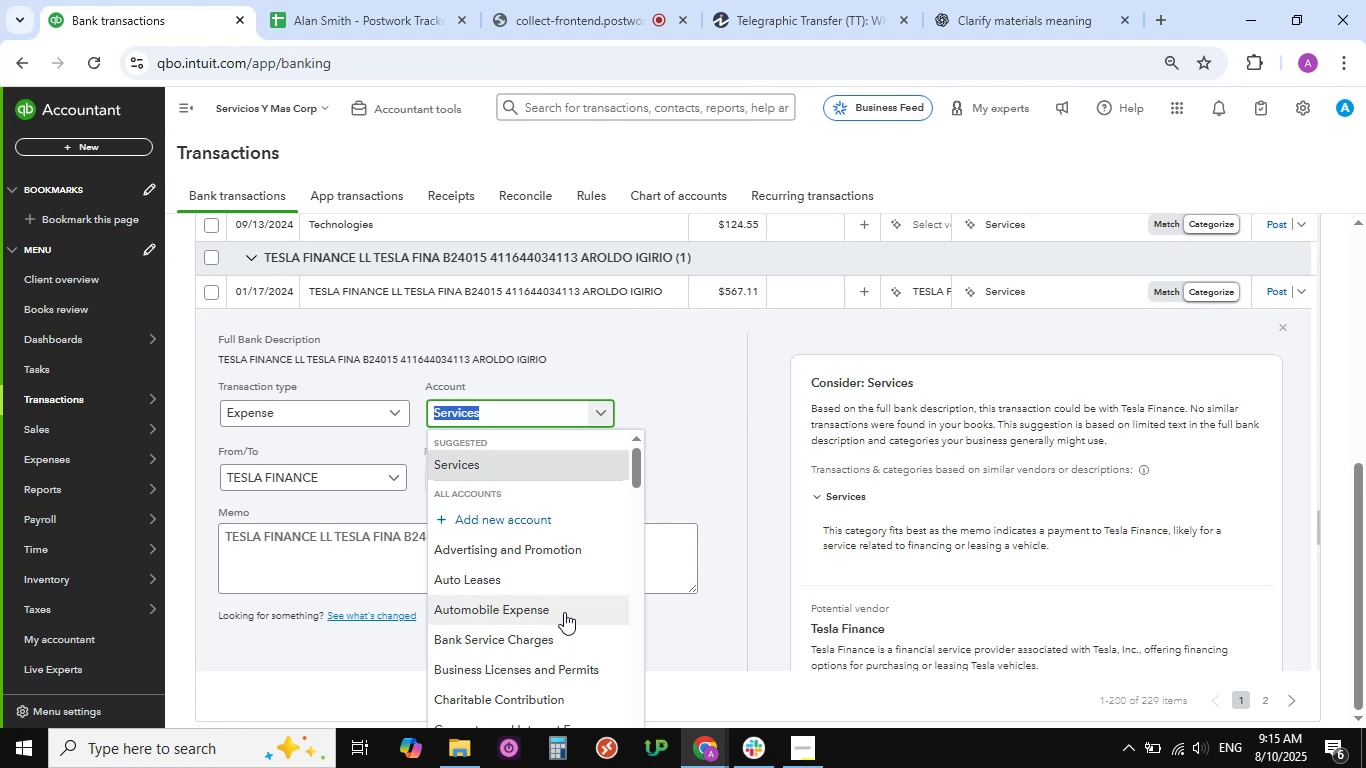 
scroll: coordinate [564, 612], scroll_direction: down, amount: 1.0
 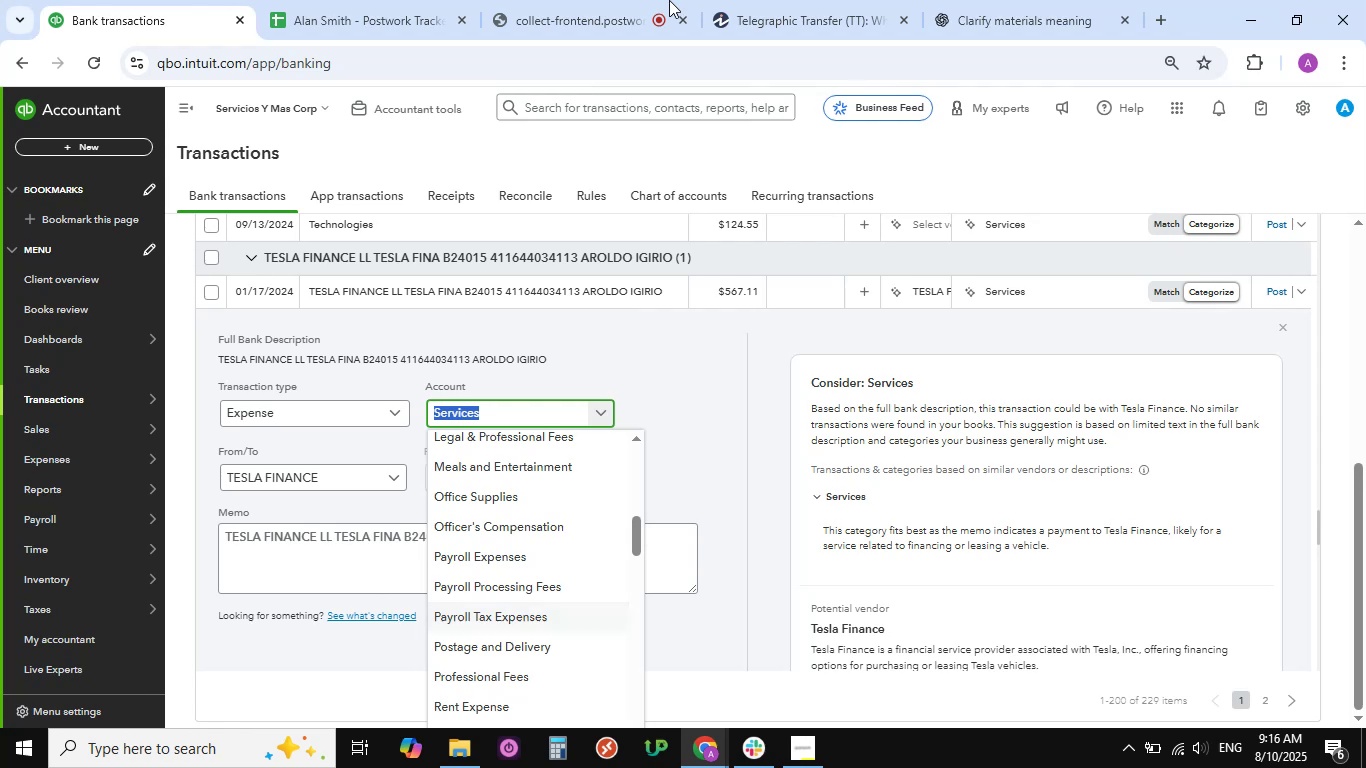 
wait(16.57)
 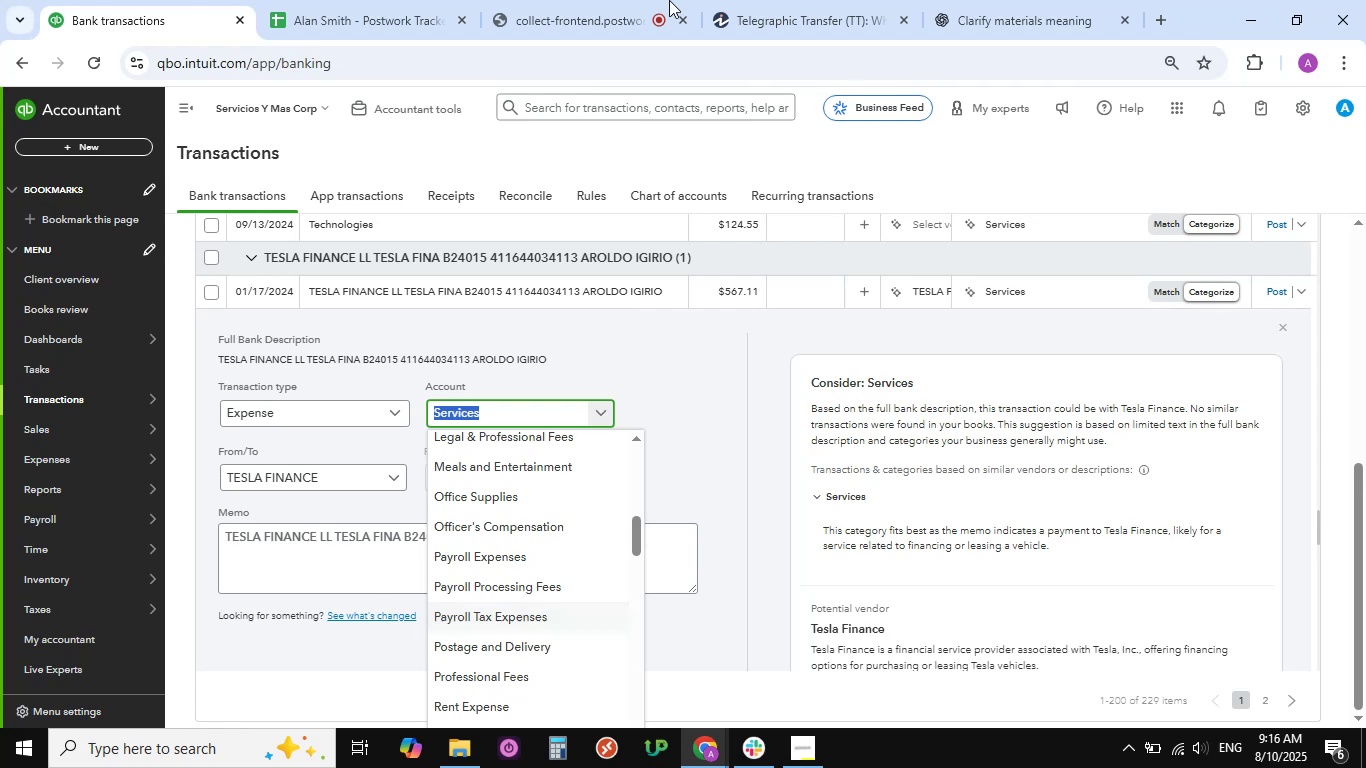 
scroll: coordinate [493, 563], scroll_direction: down, amount: 8.0
 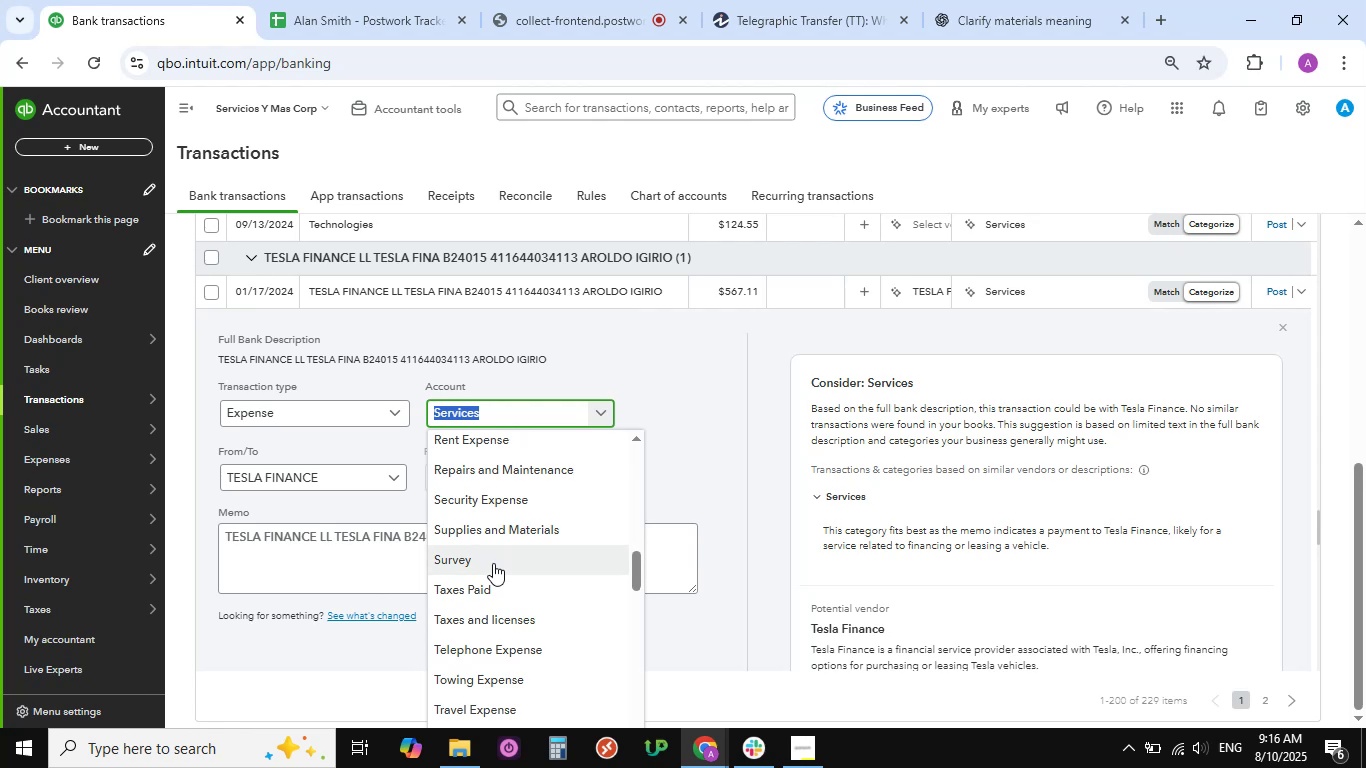 
wait(20.82)
 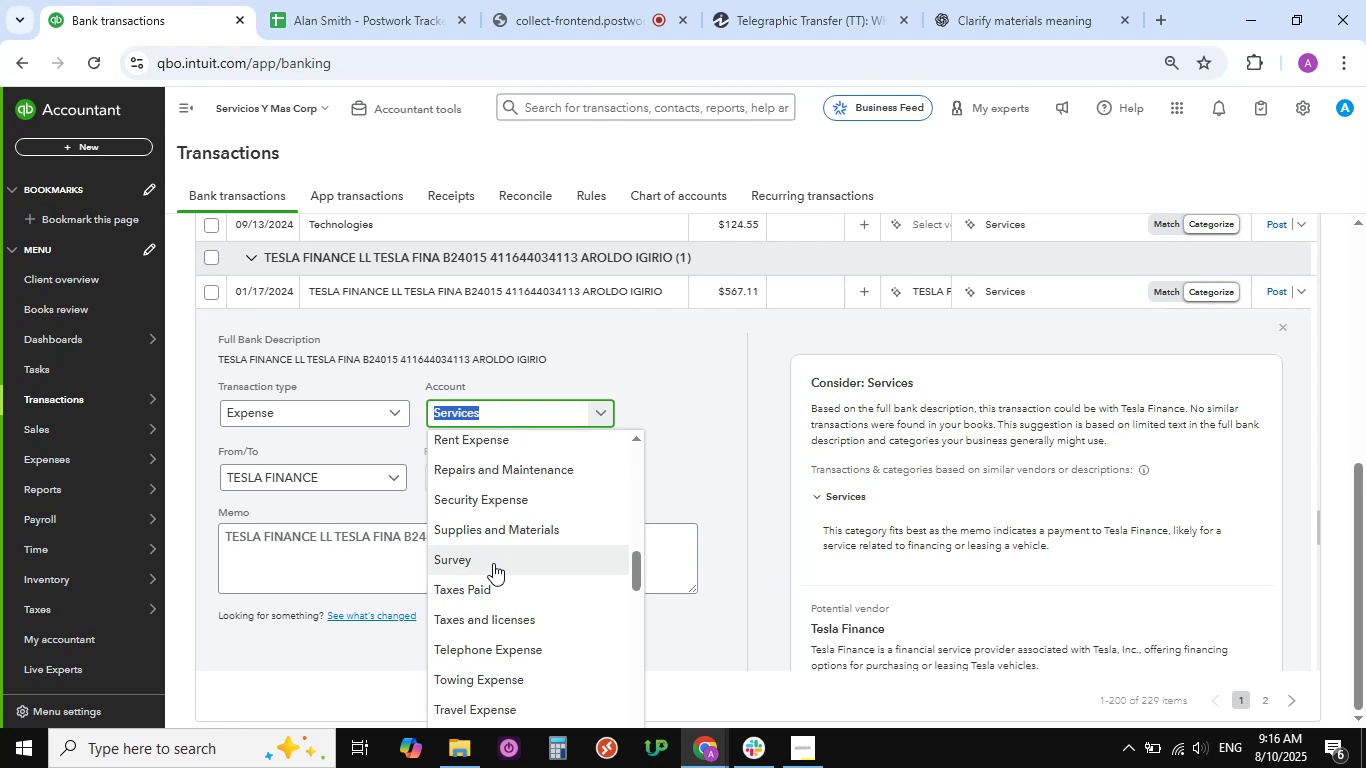 
scroll: coordinate [527, 561], scroll_direction: down, amount: 6.0
 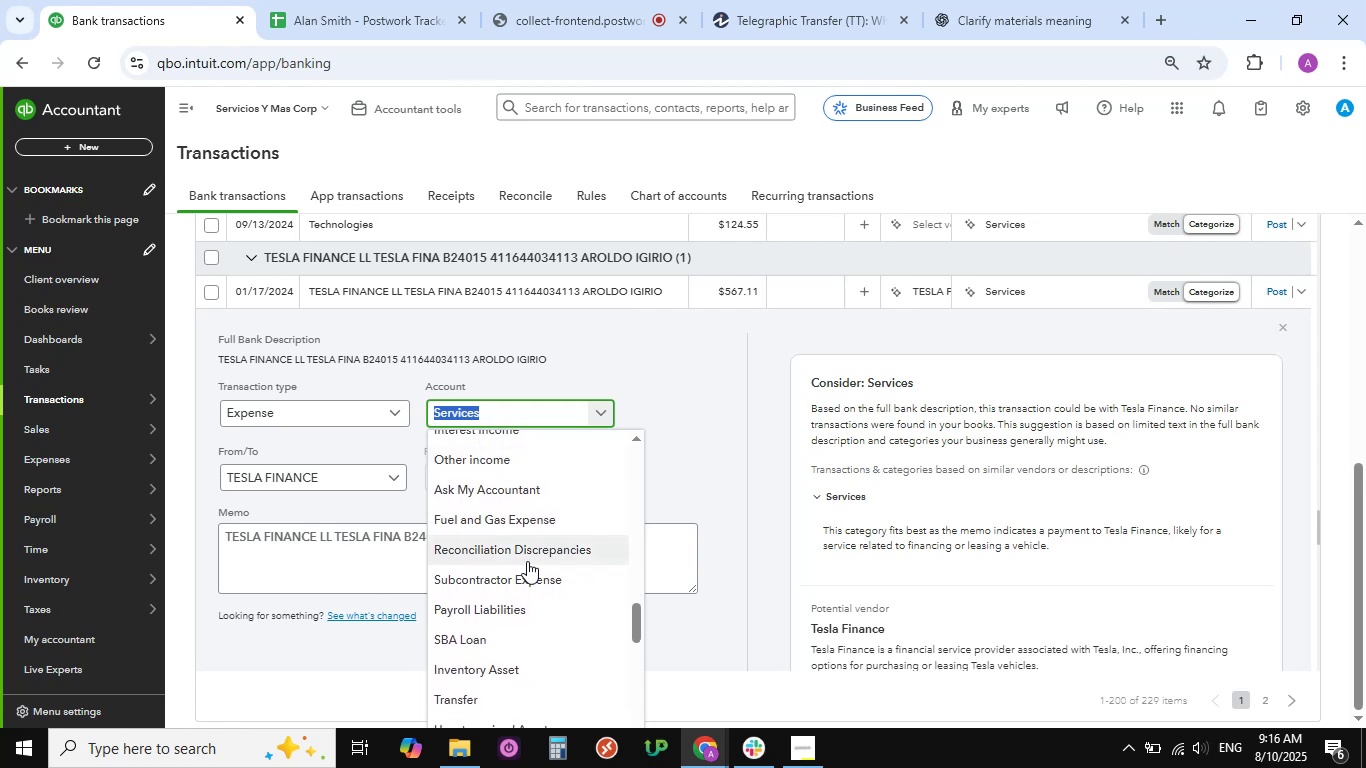 
wait(6.3)
 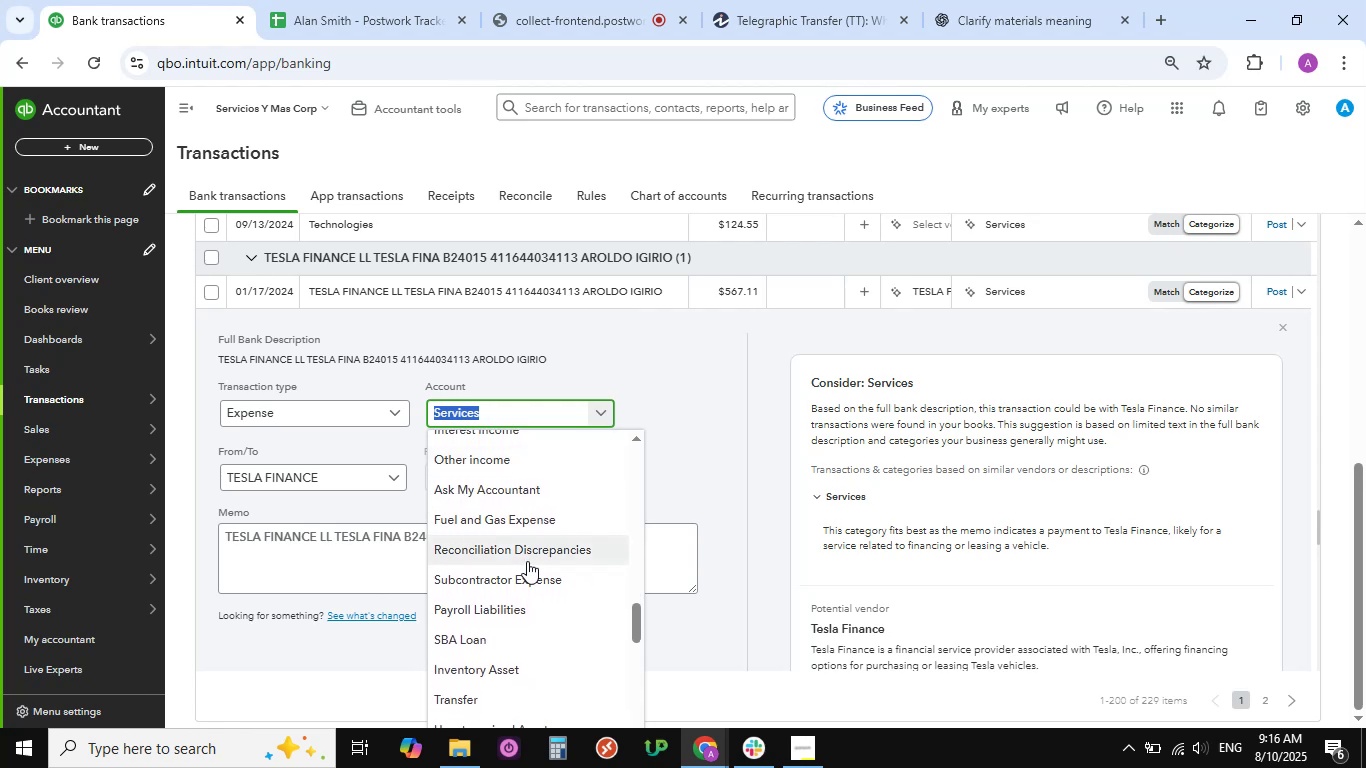 
scroll: coordinate [509, 576], scroll_direction: down, amount: 5.0
 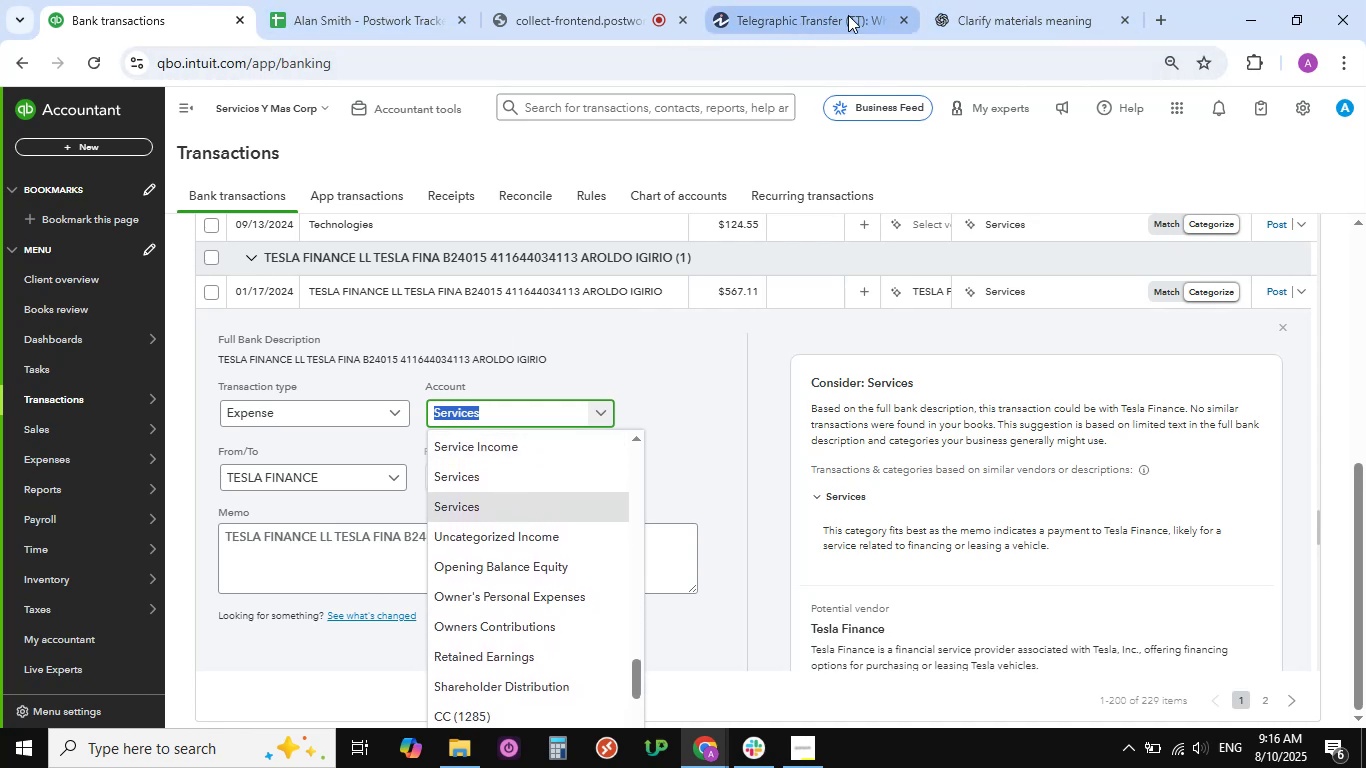 
left_click([765, 13])
 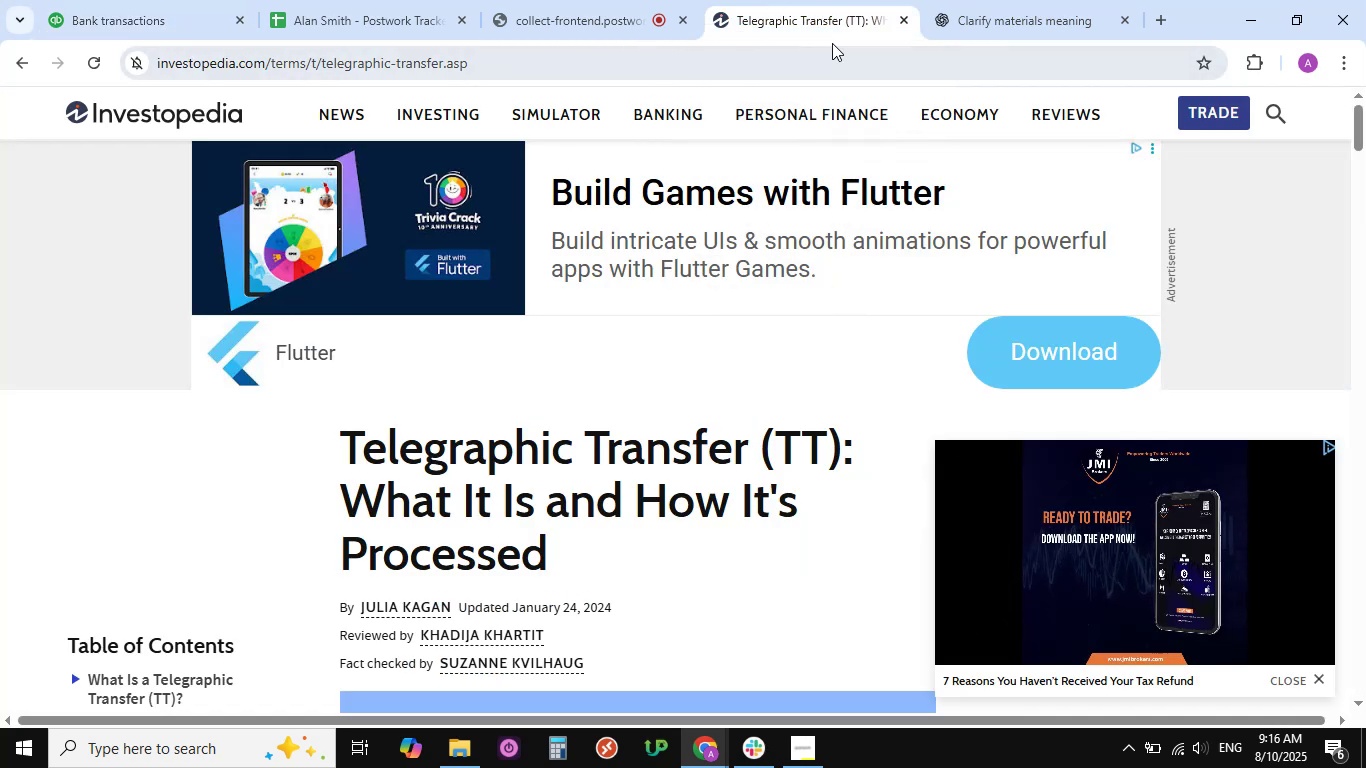 
left_click([590, 68])
 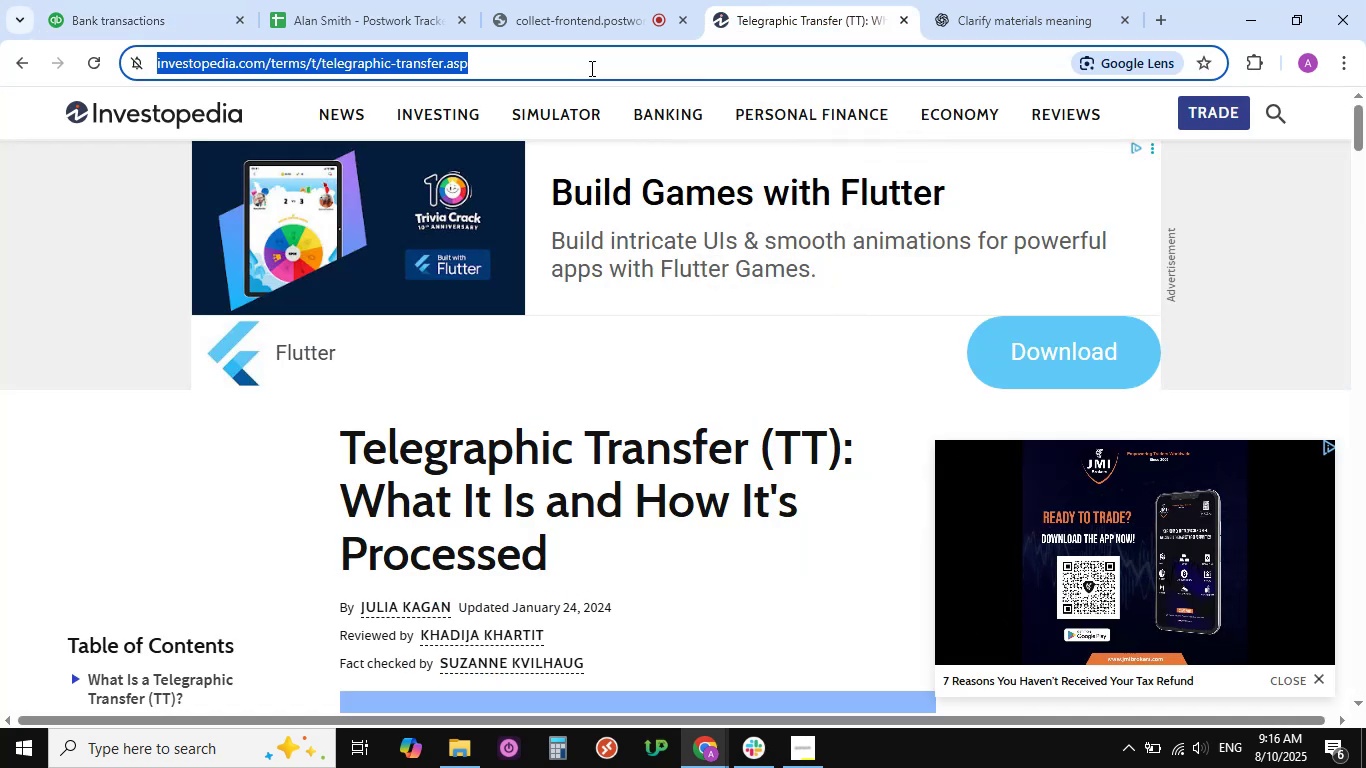 
key(Backspace)
 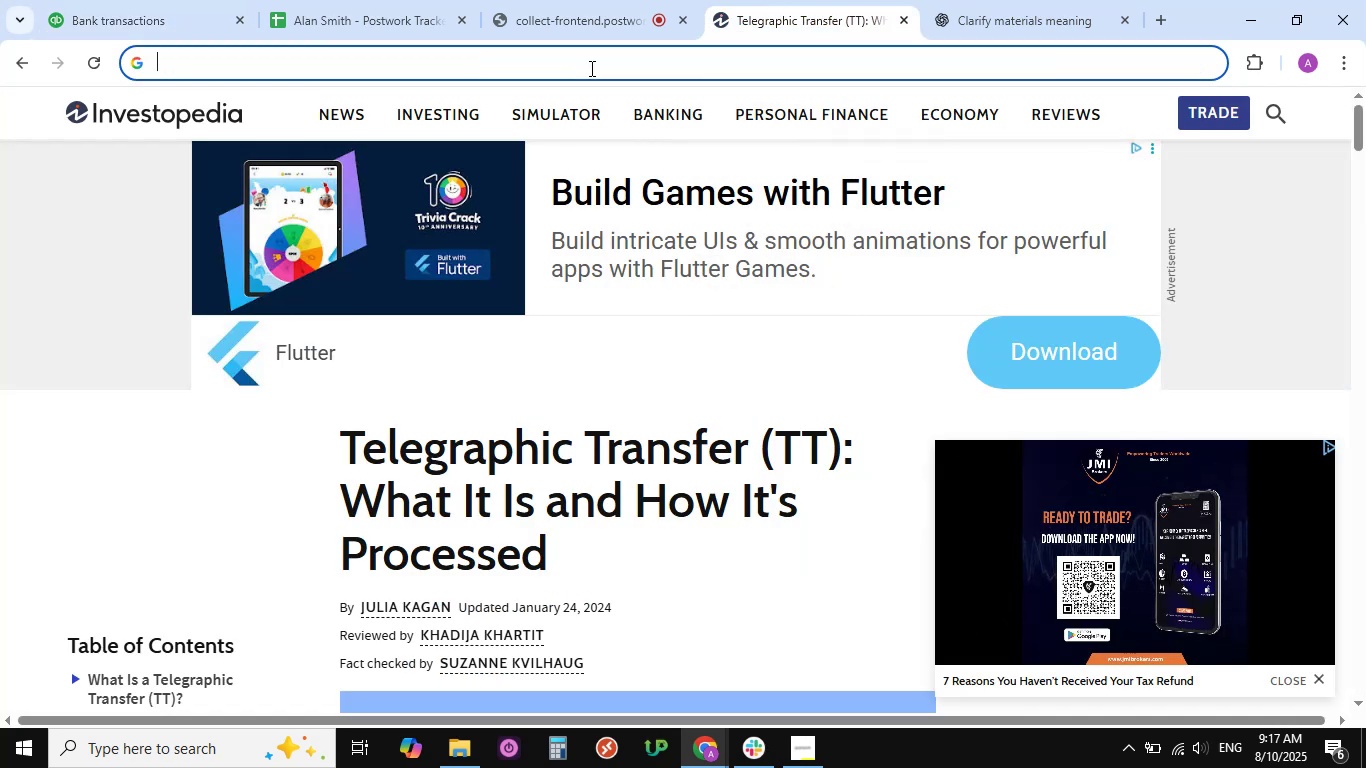 
key(Control+V)
 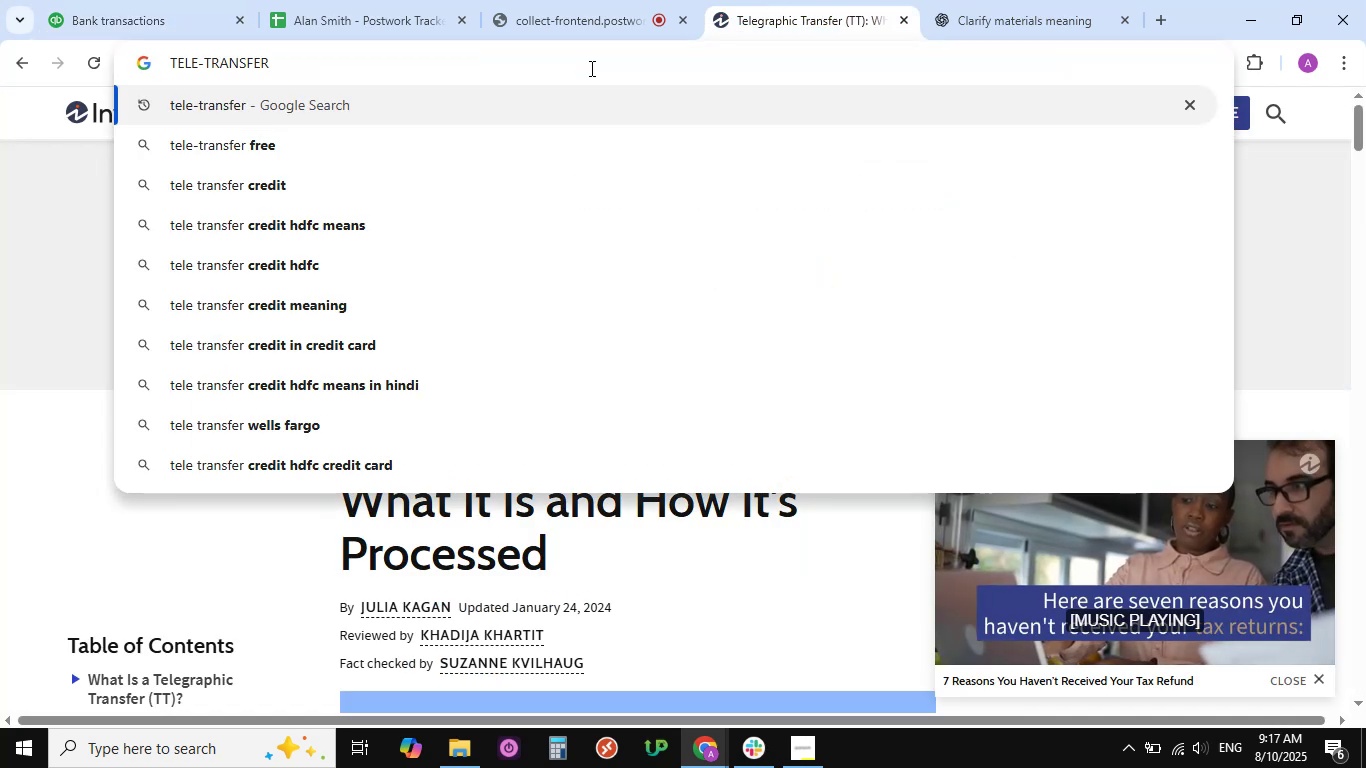 
hold_key(key=Backspace, duration=1.18)
 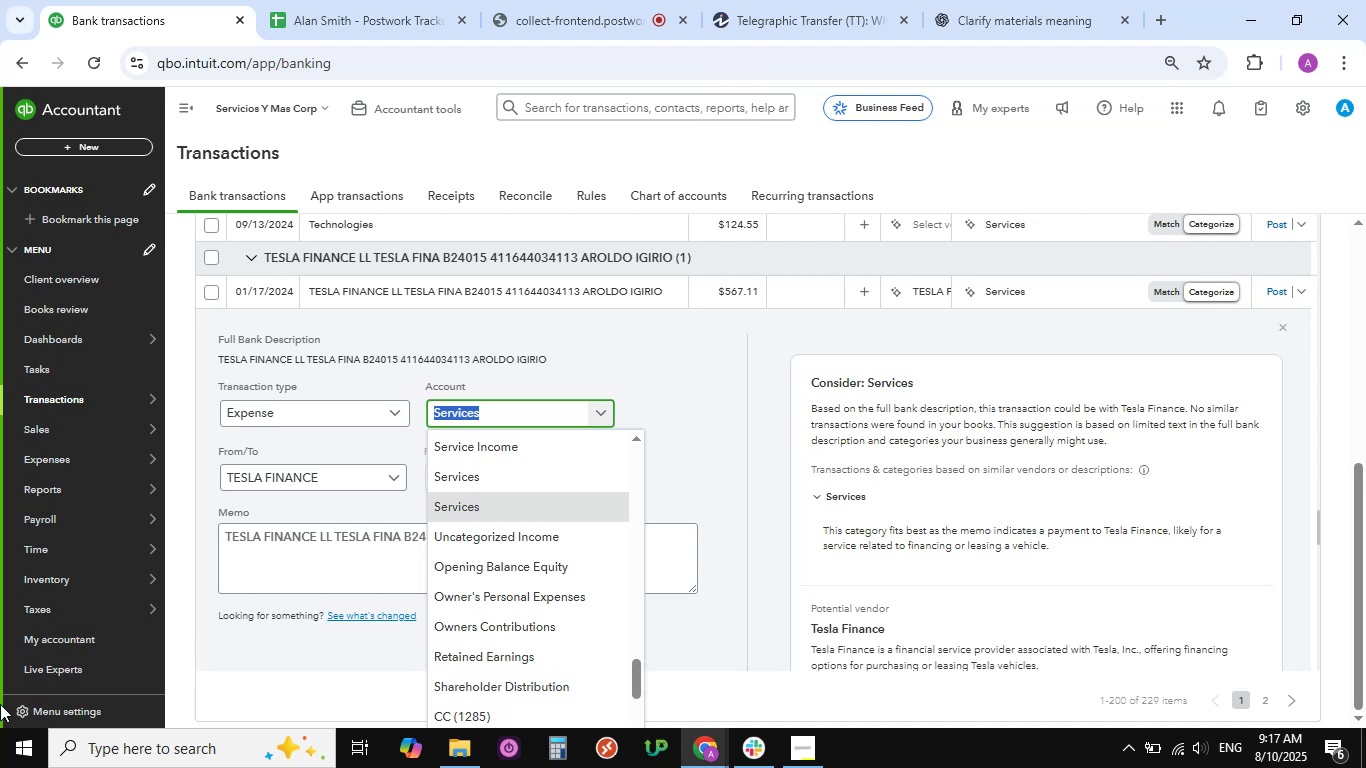 
wait(11.02)
 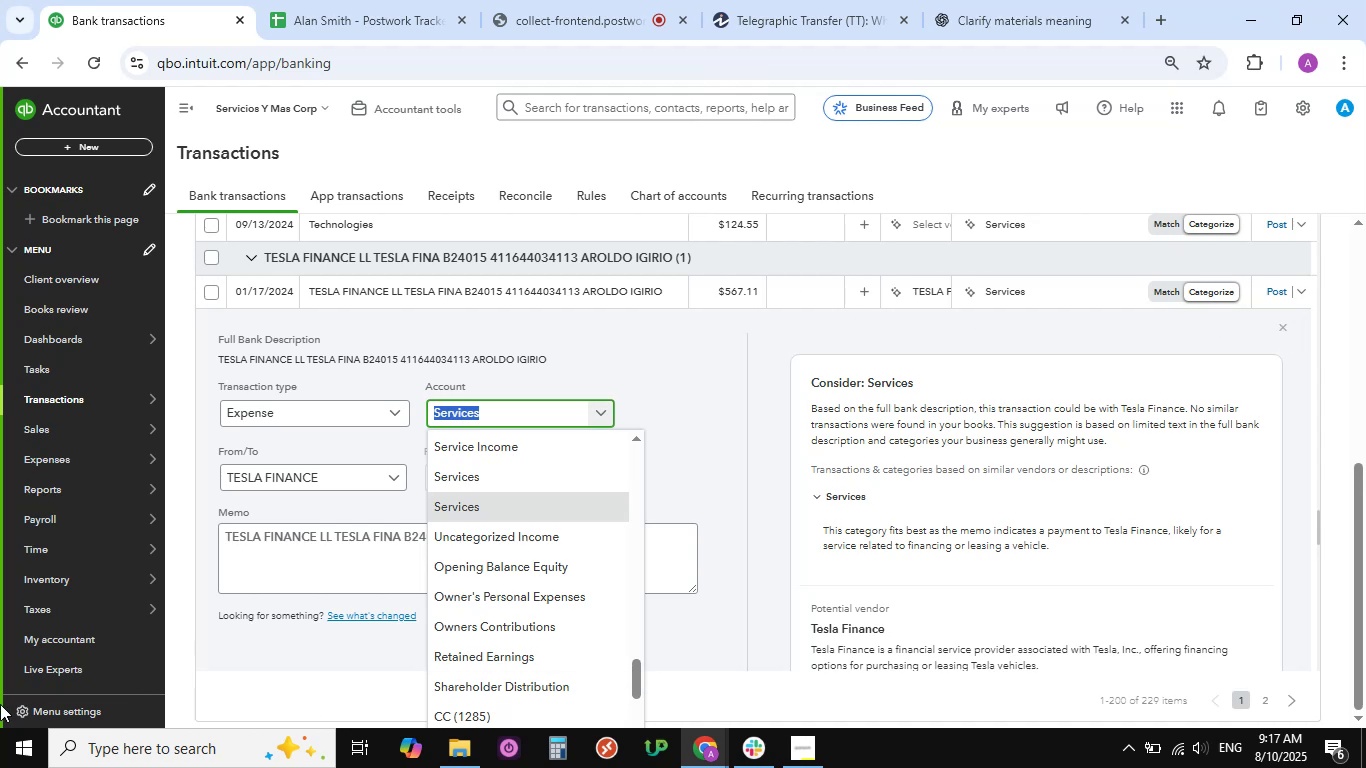 
left_click_drag(start_coordinate=[401, 538], to_coordinate=[220, 542])
 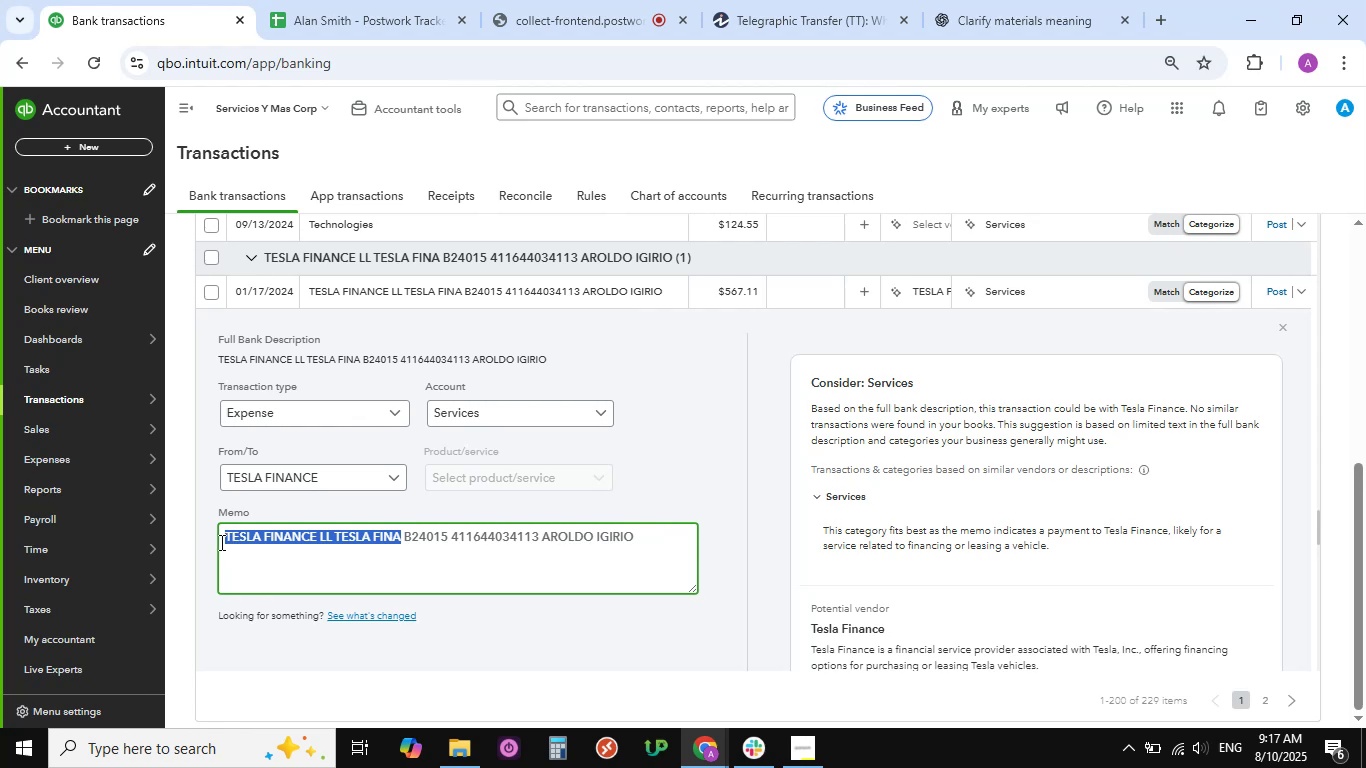 
key(Control+C)
 